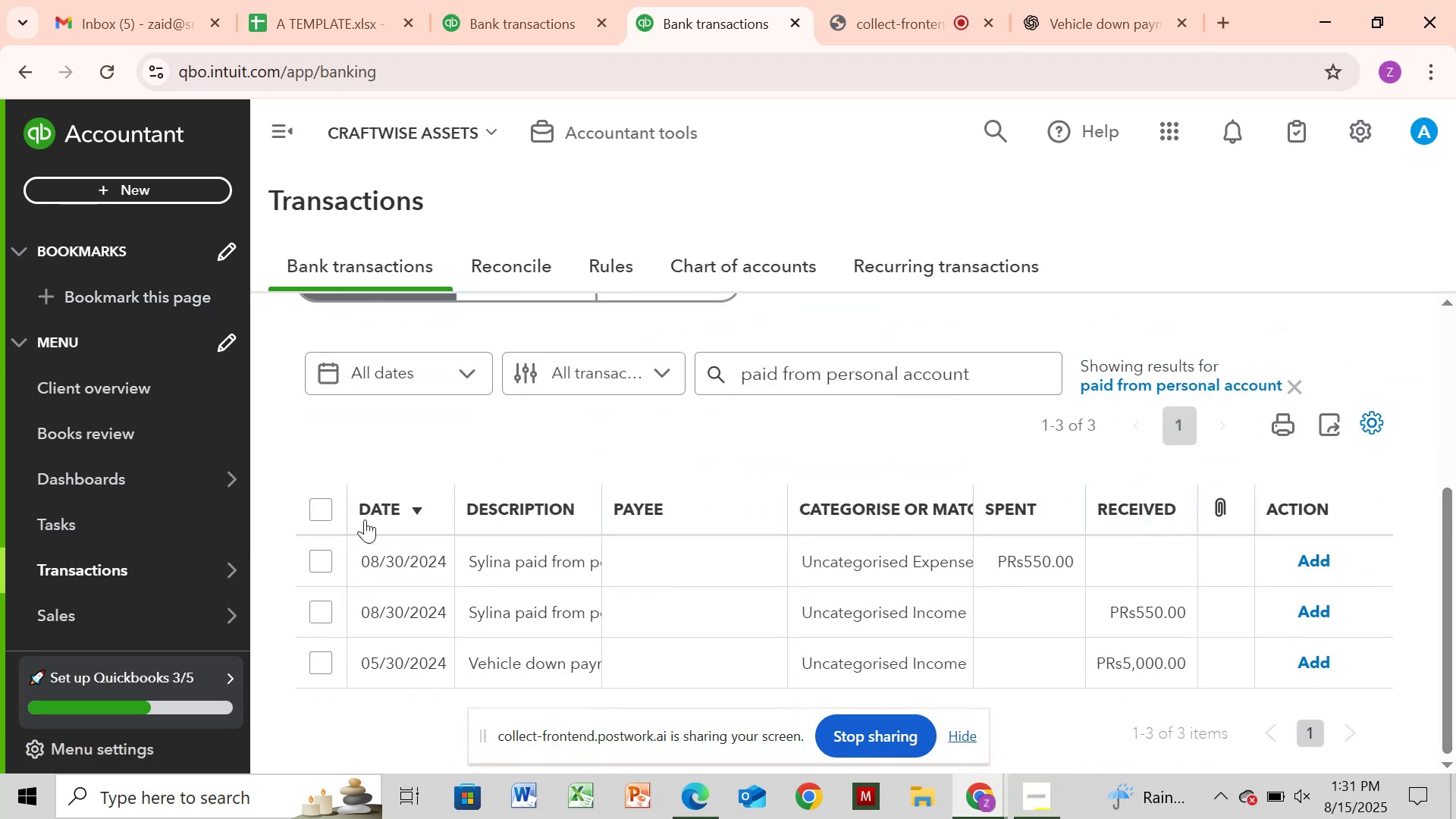 
left_click([325, 508])
 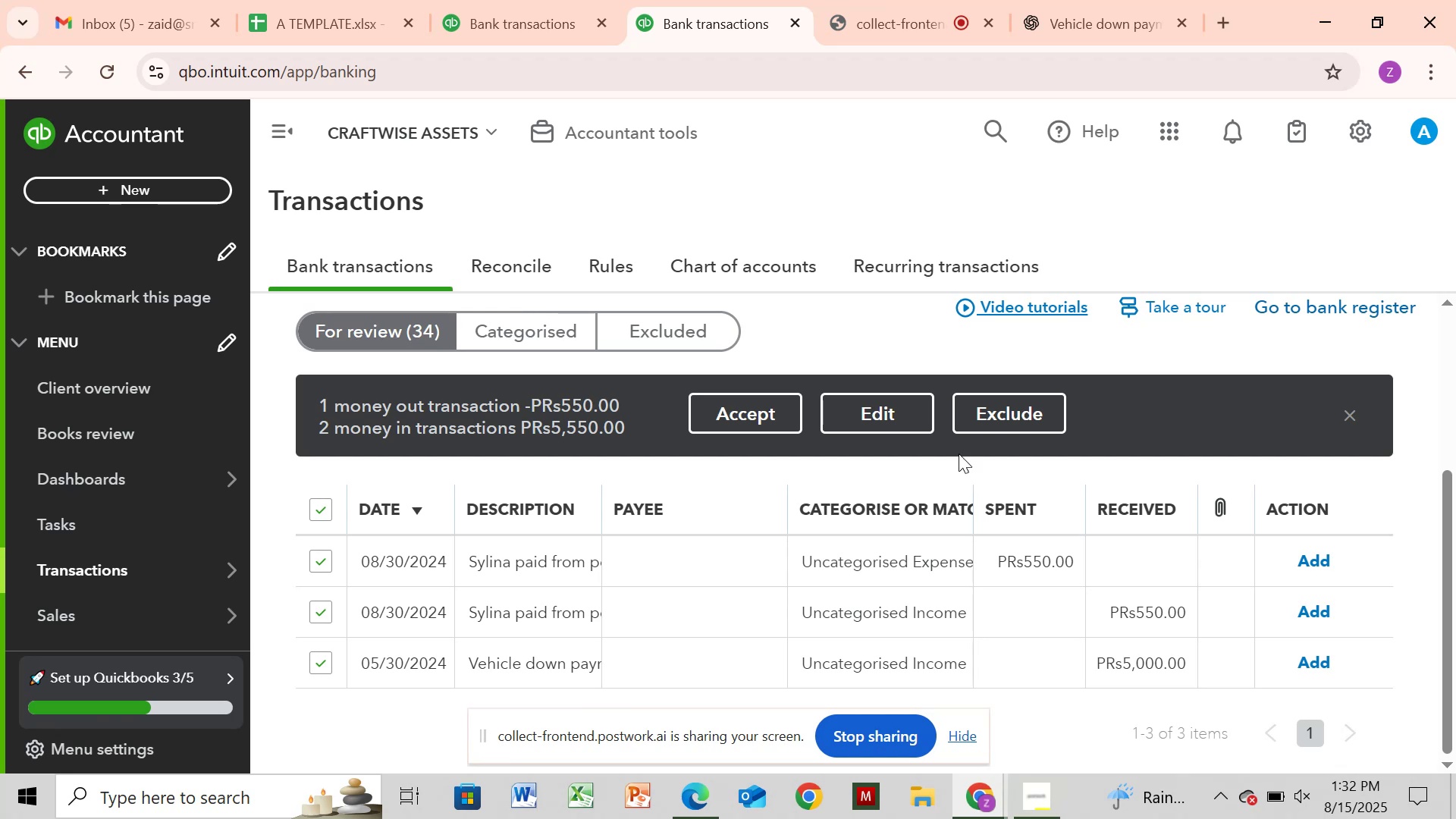 
wait(70.06)
 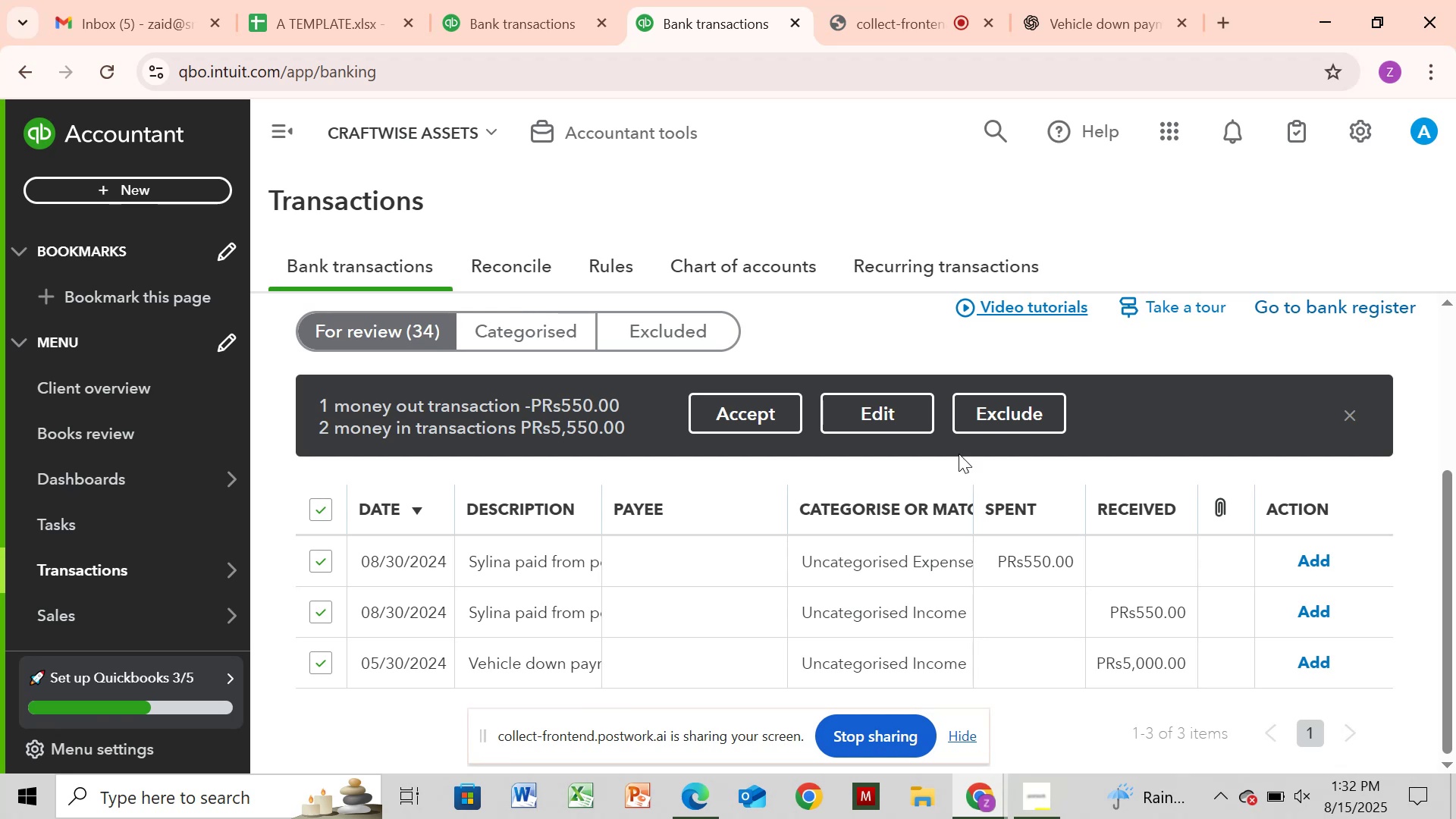 
left_click([887, 404])
 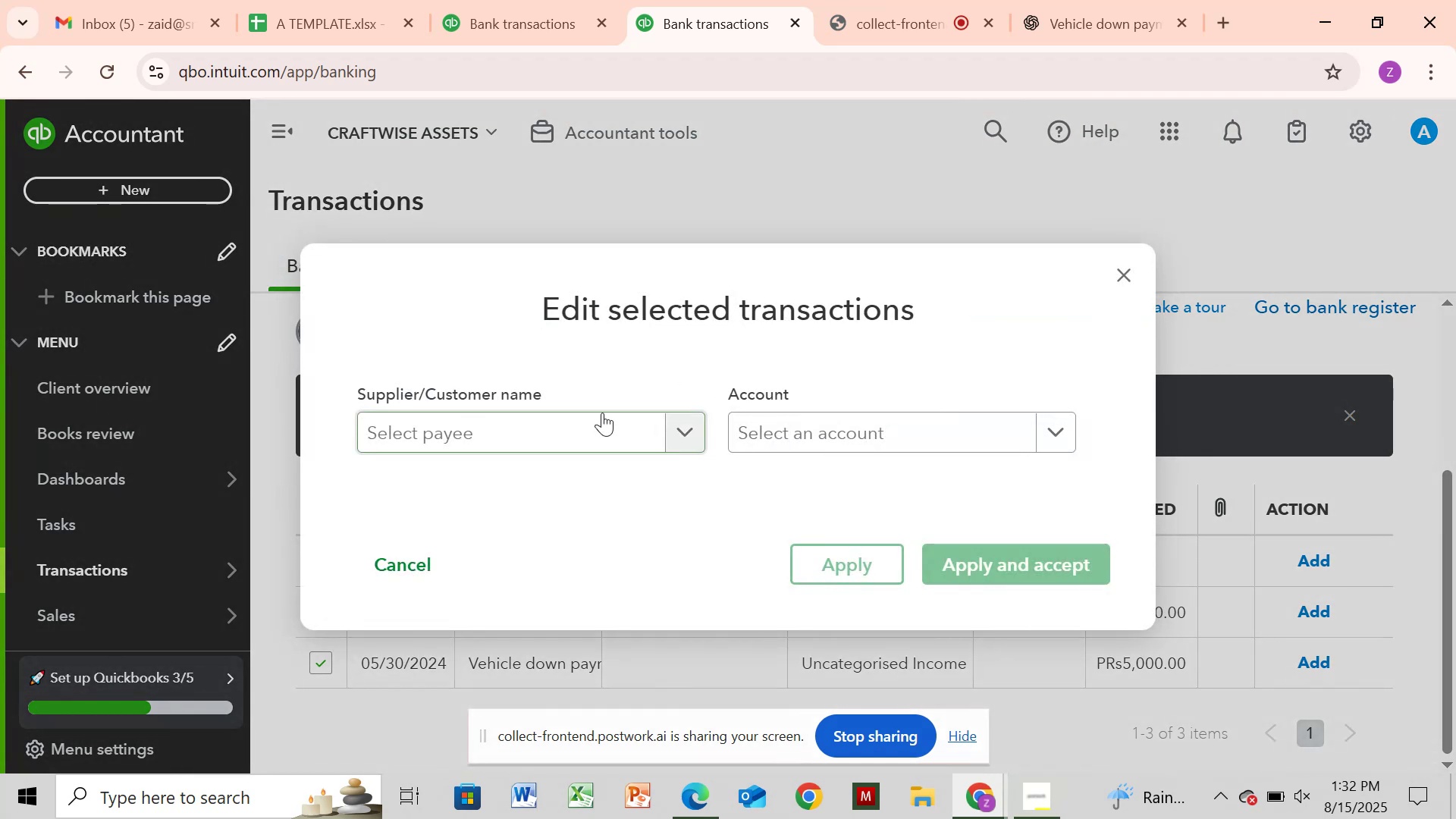 
left_click([602, 413])
 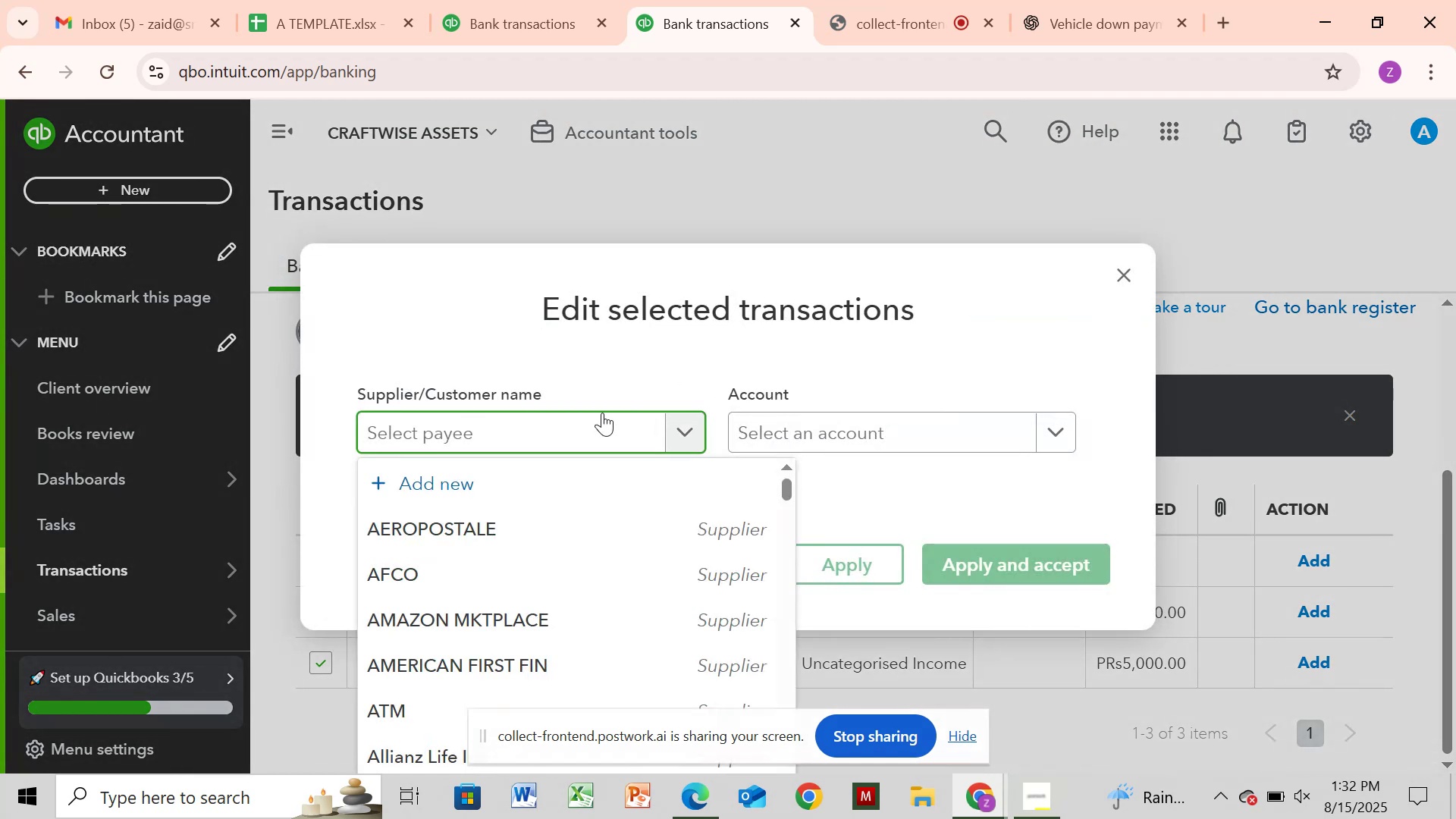 
key(Control+V)
 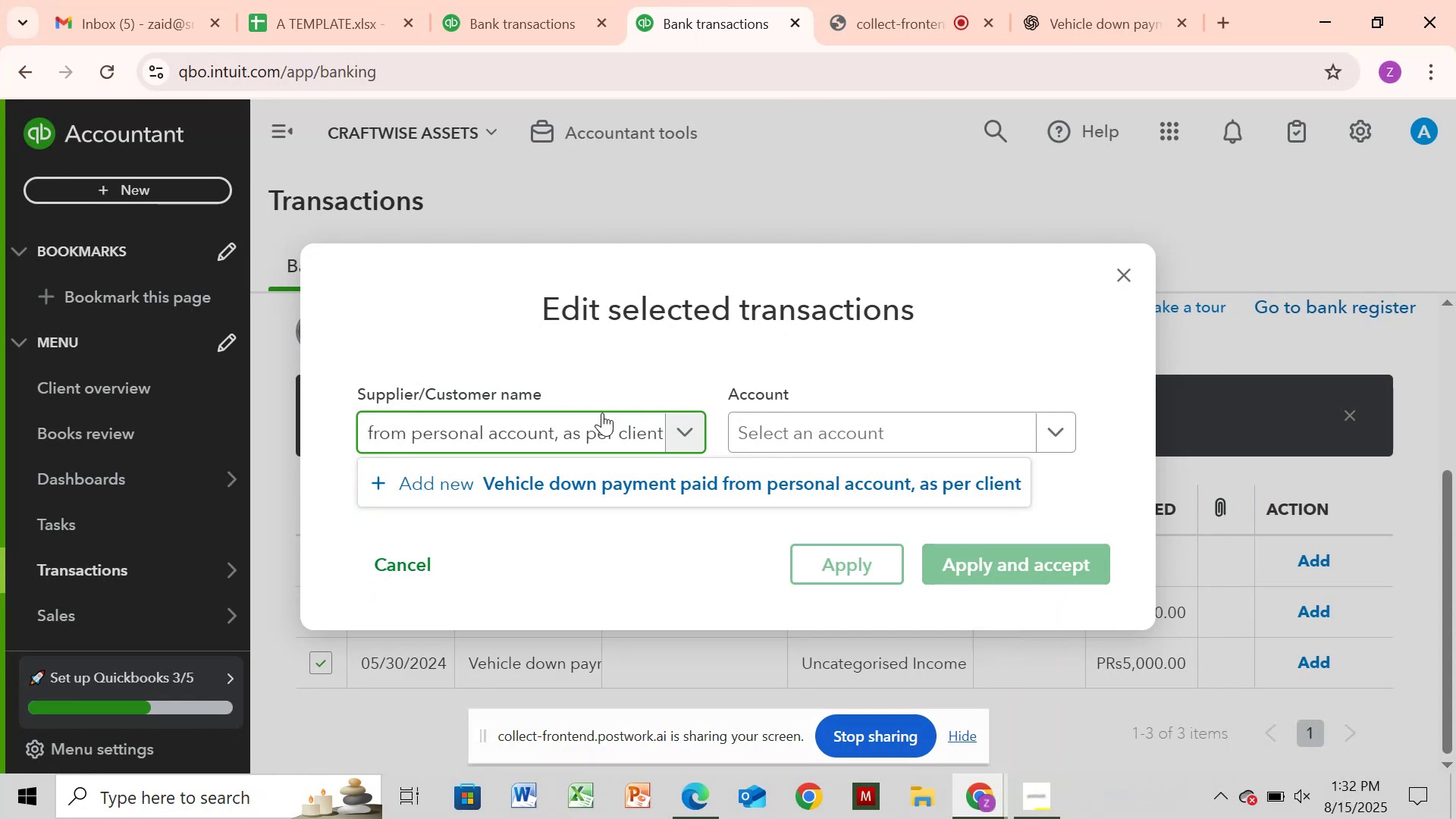 
hold_key(key=Backspace, duration=0.84)
 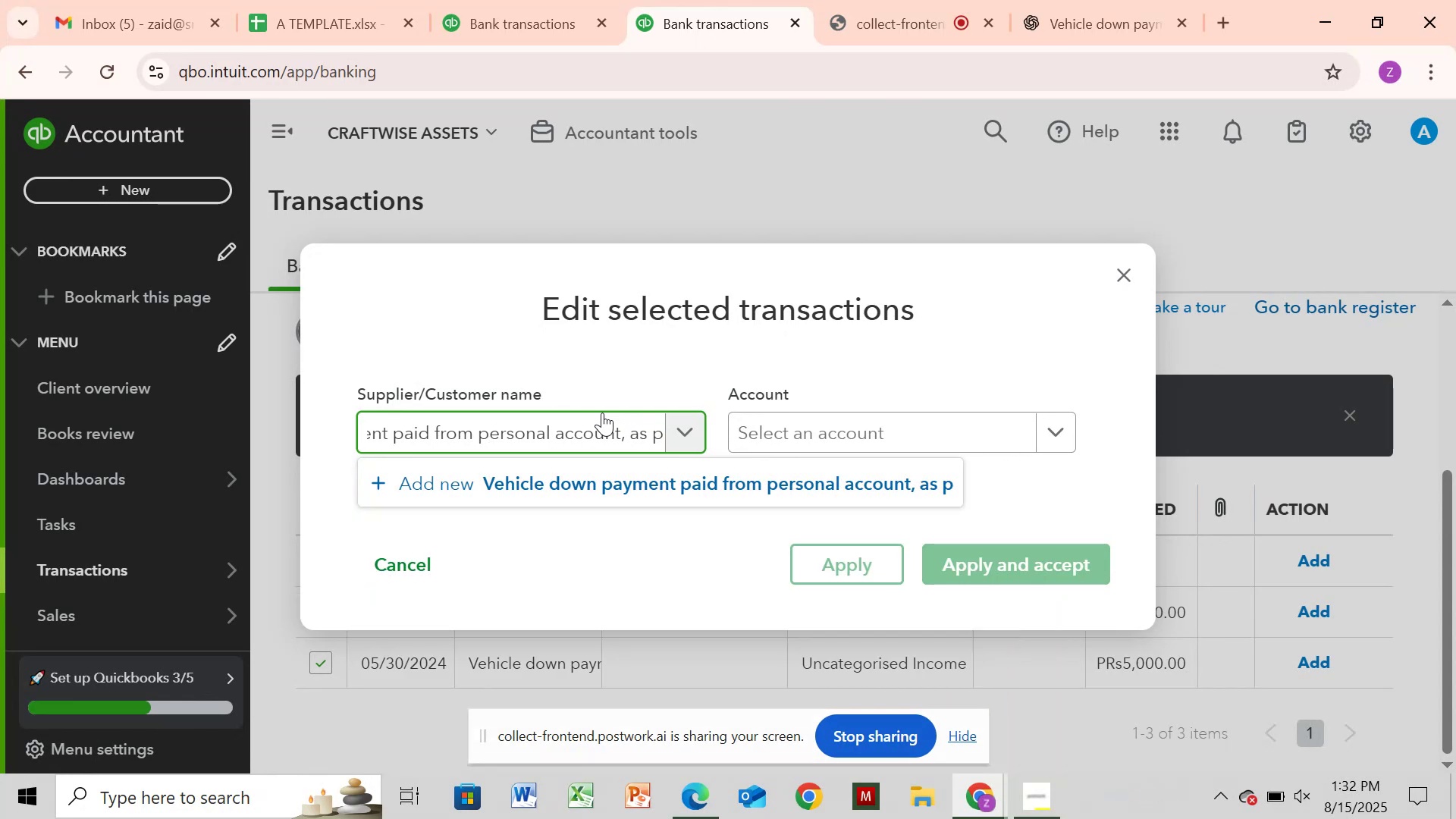 
key(Backspace)
 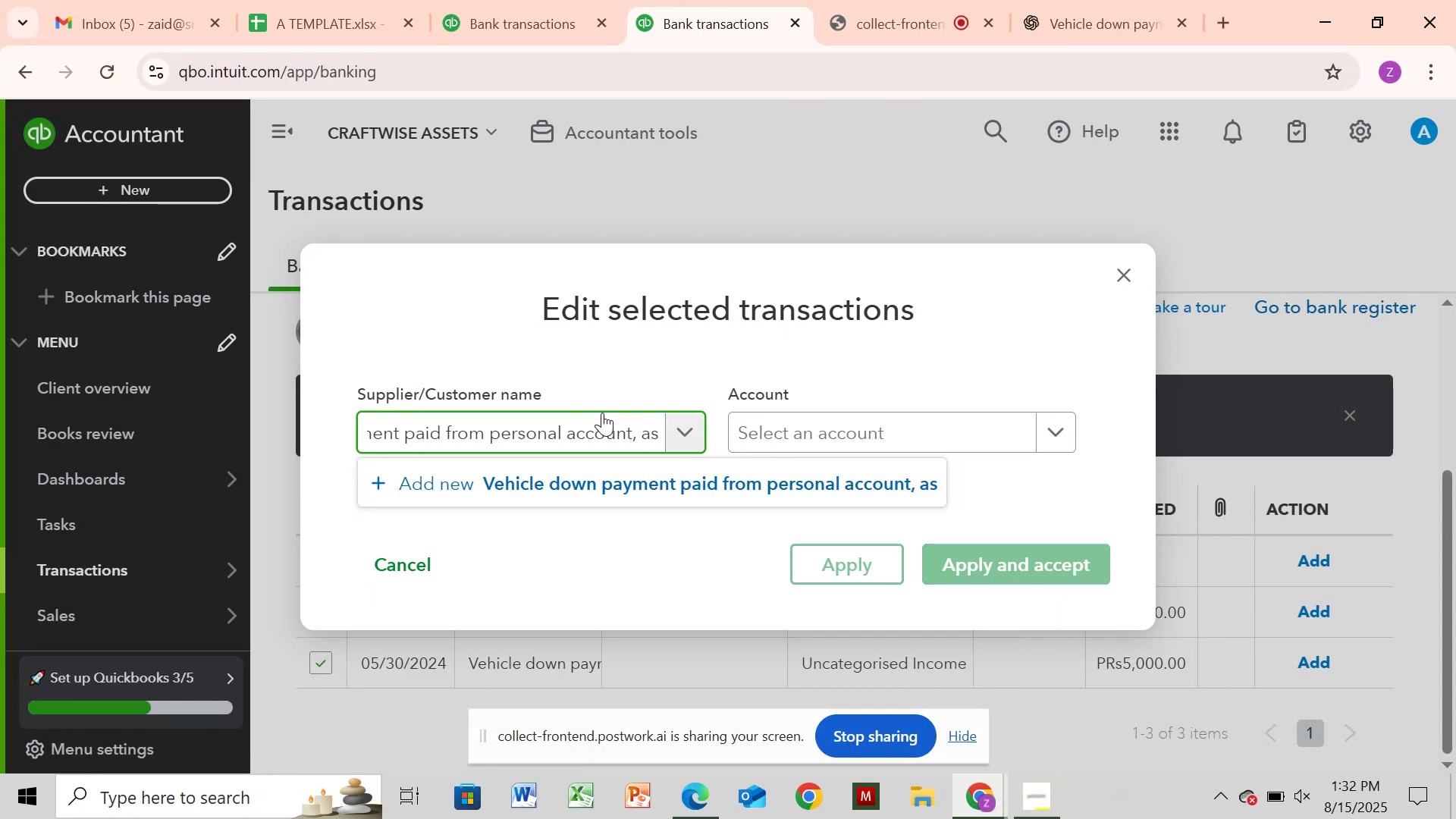 
key(Backspace)
 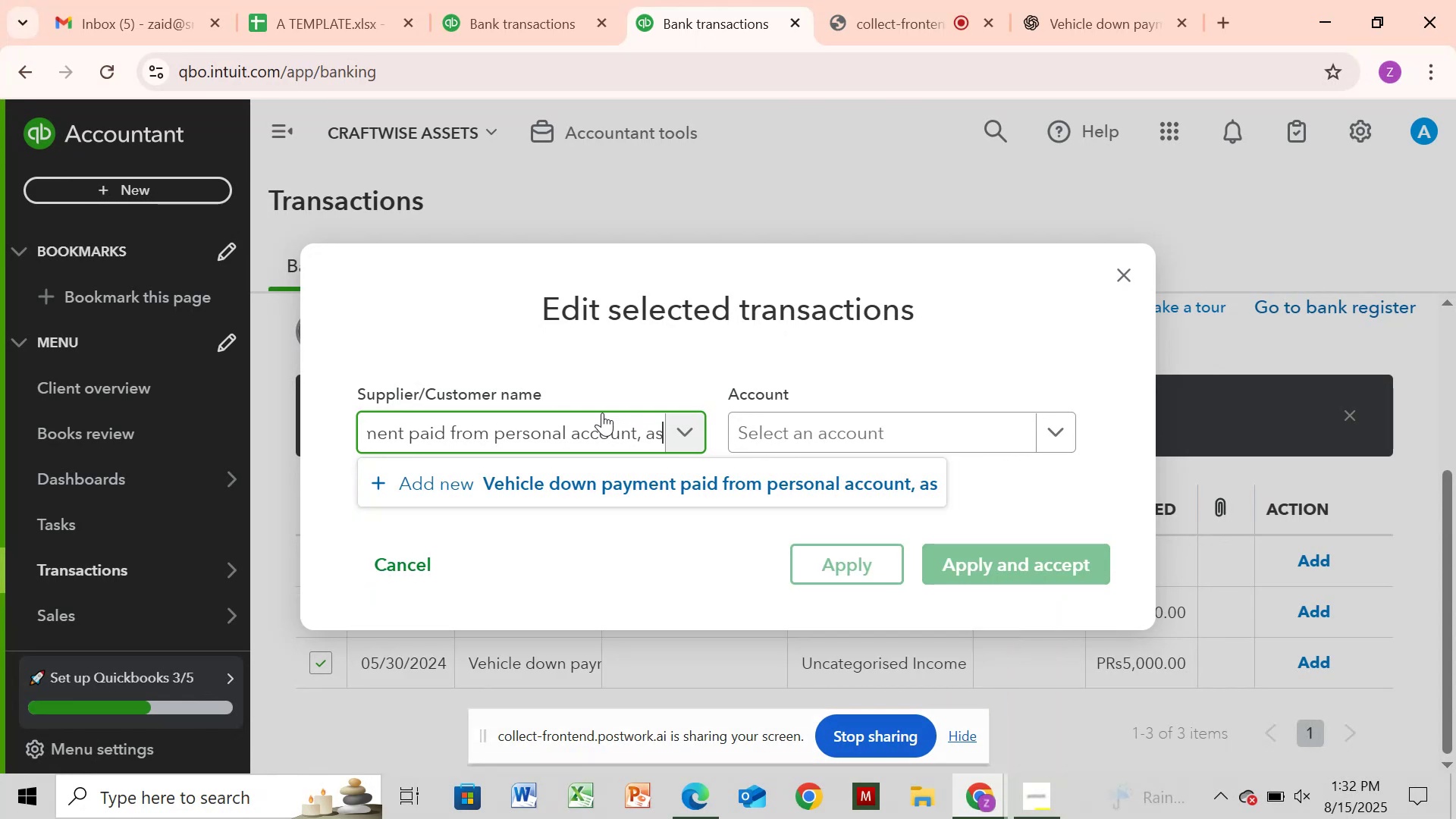 
key(Backspace)
 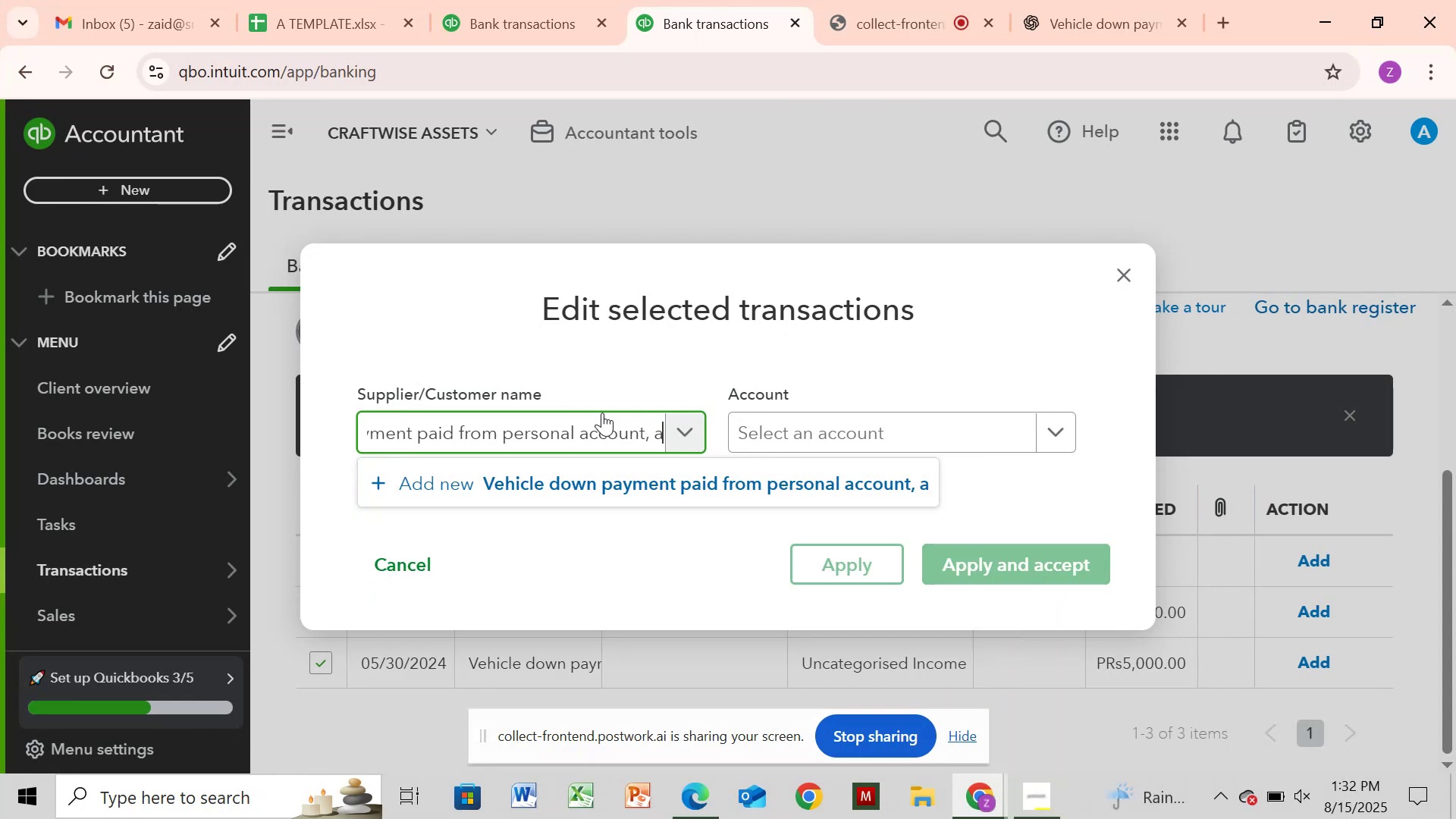 
key(Backspace)
 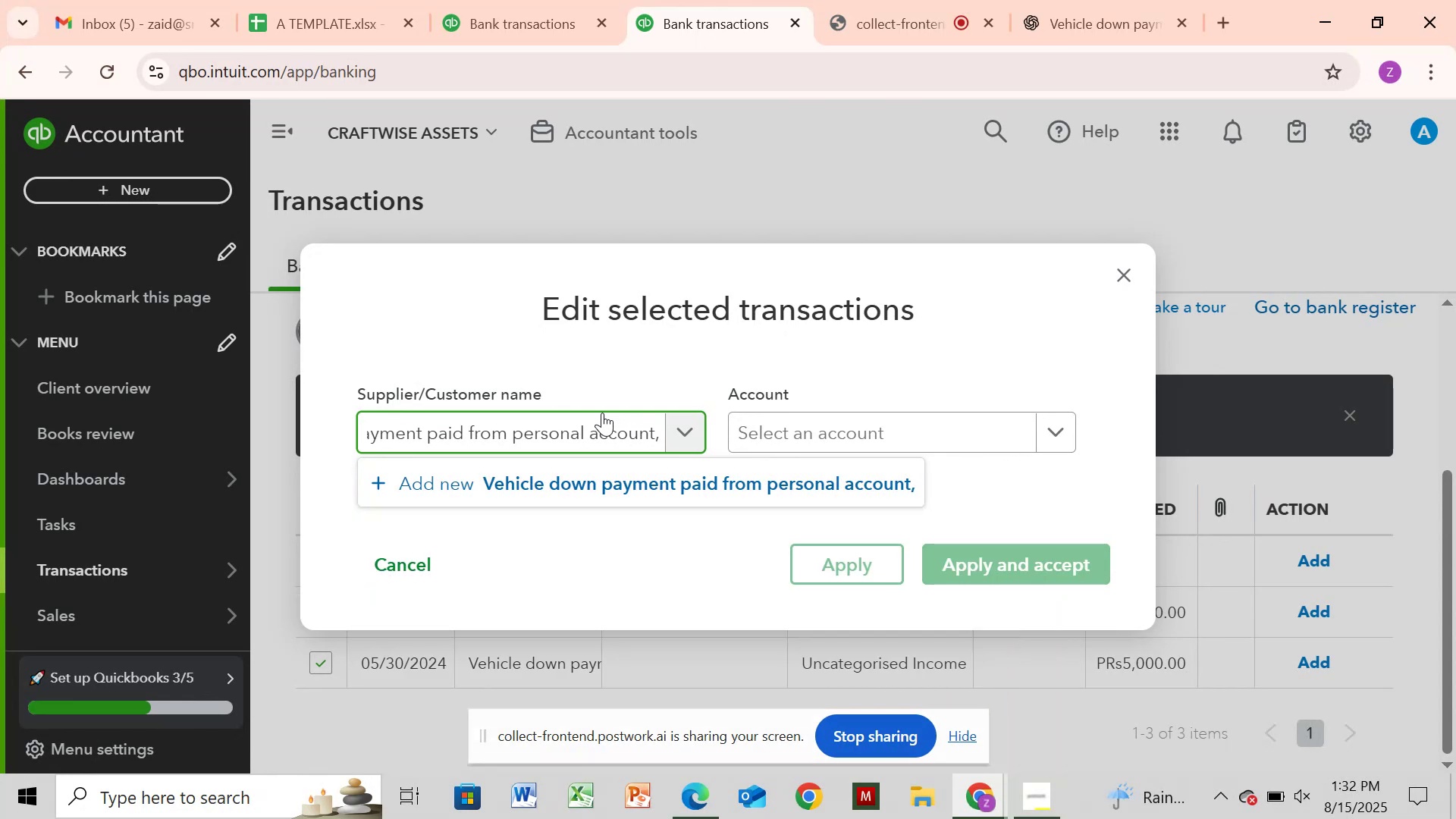 
key(Backspace)
 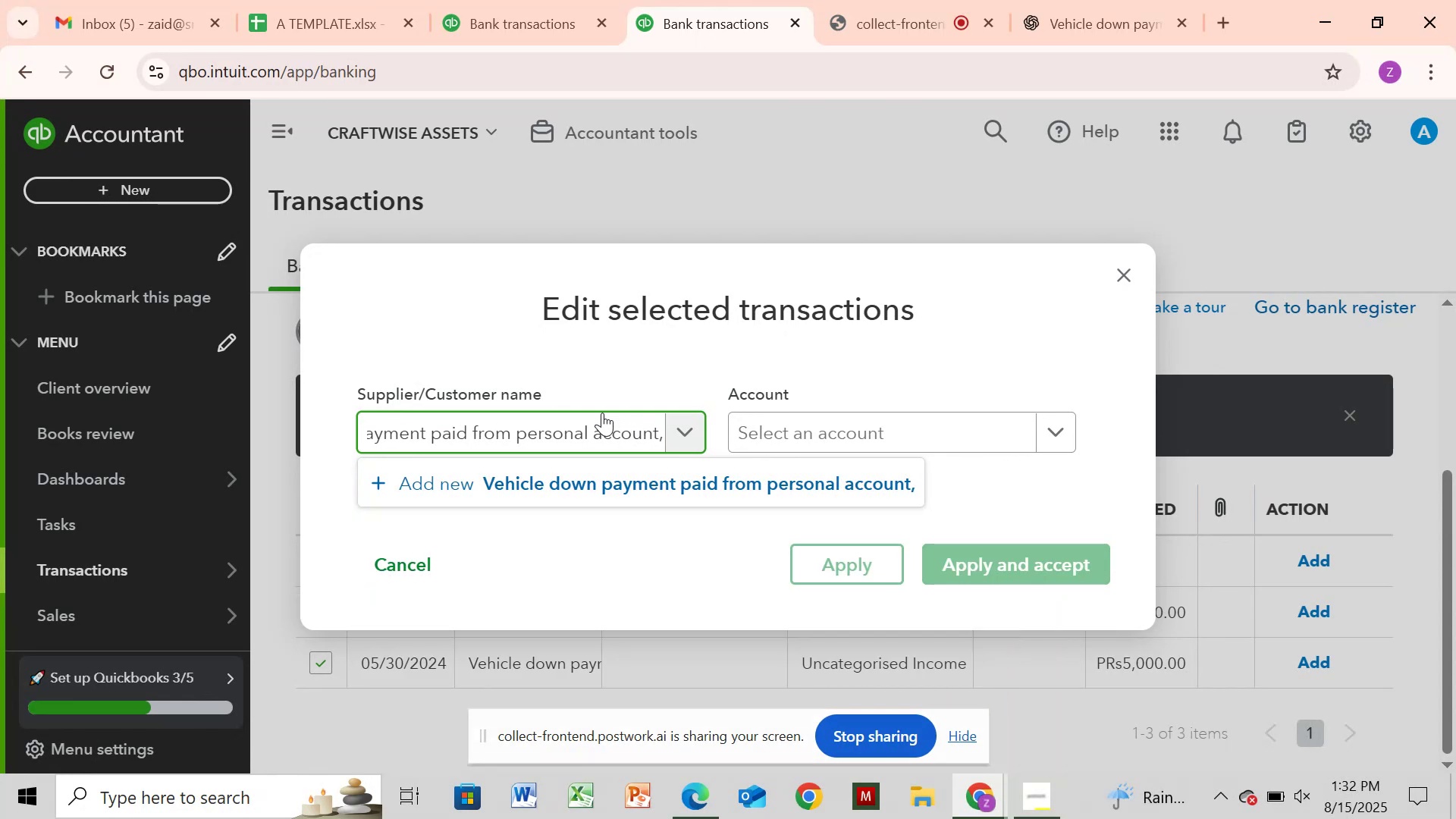 
key(Backspace)
 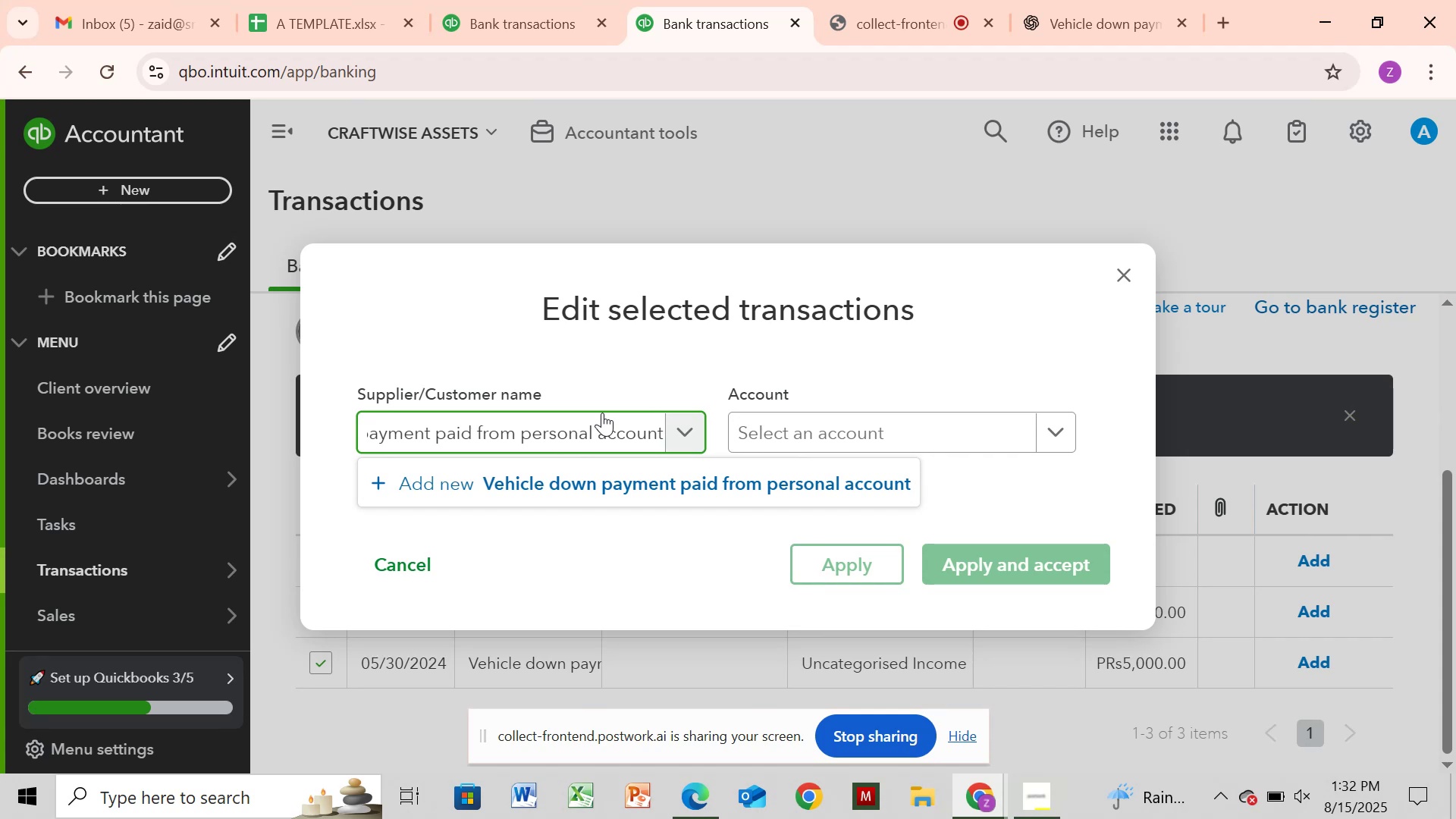 
wait(5.27)
 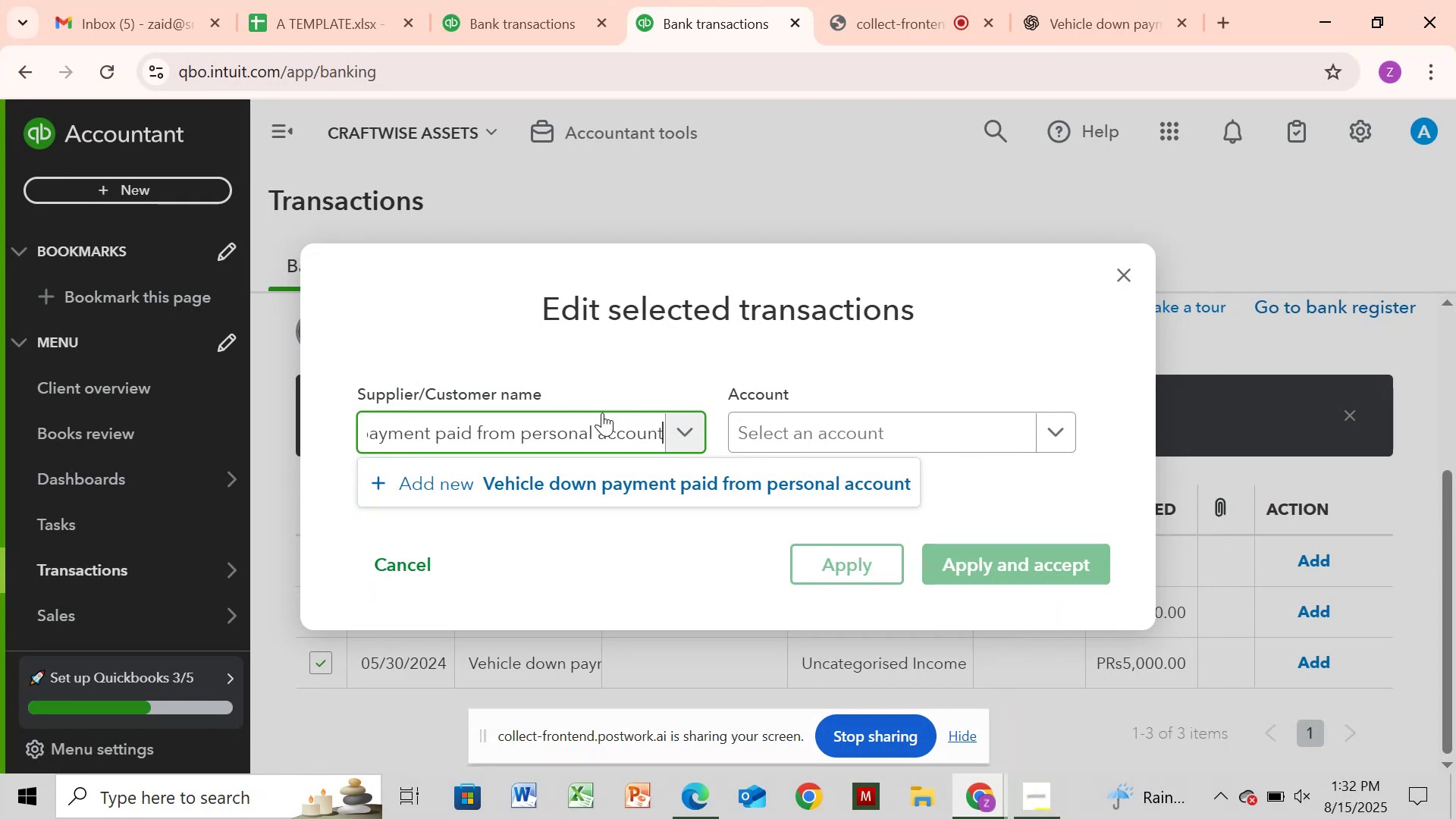 
hold_key(key=ArrowLeft, duration=1.2)
 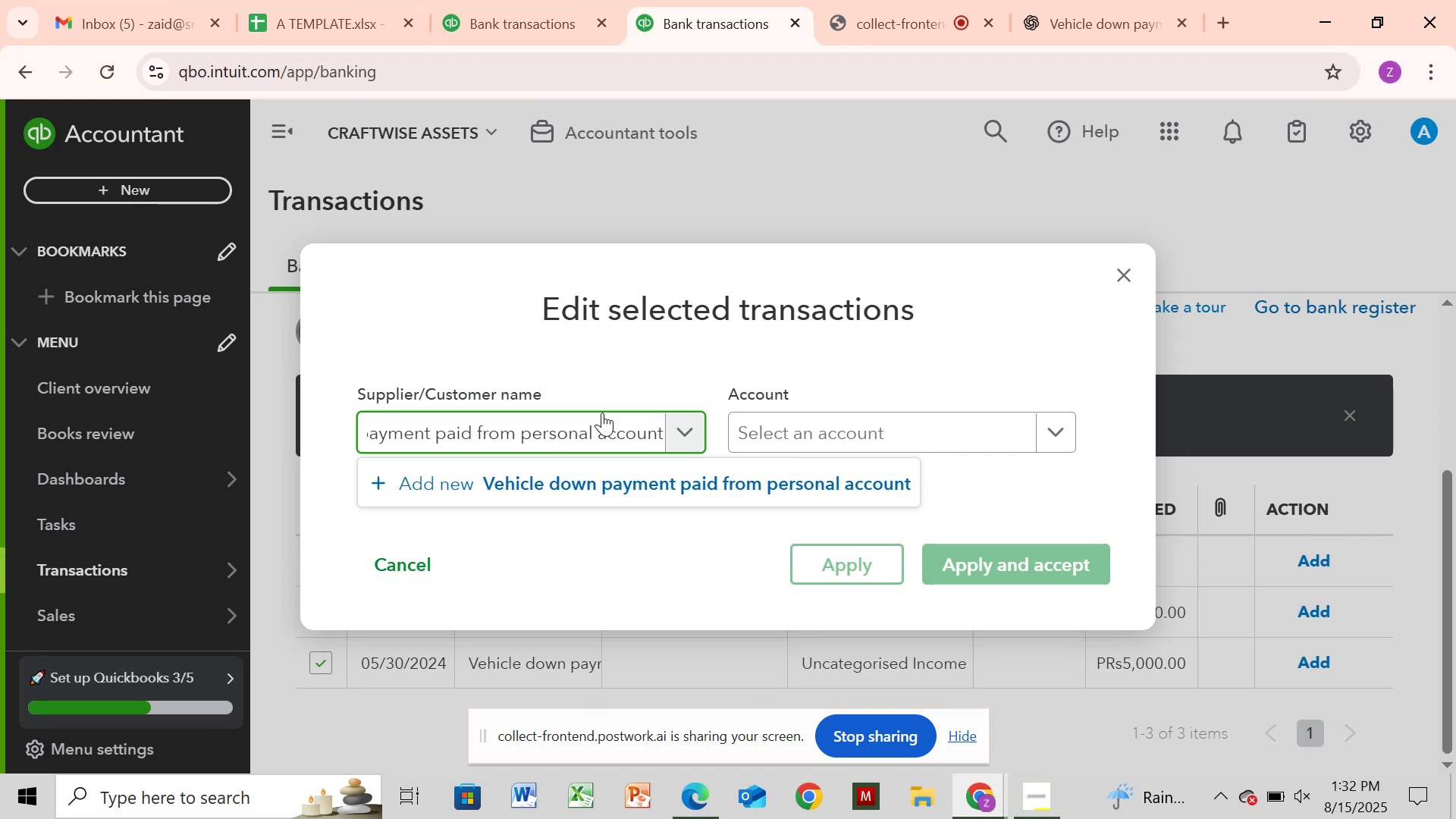 
key(ArrowLeft)
 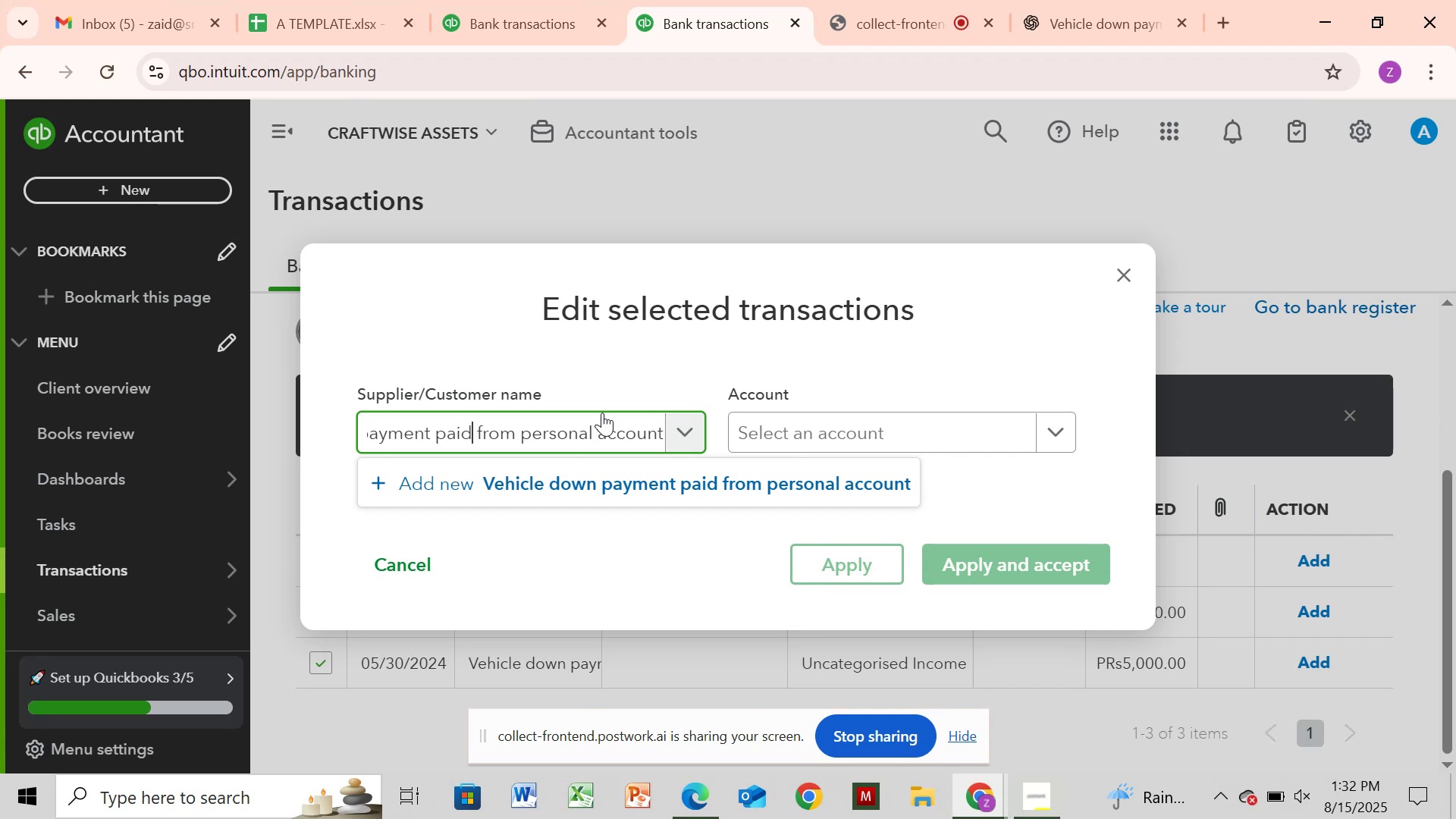 
hold_key(key=ArrowLeft, duration=0.5)
 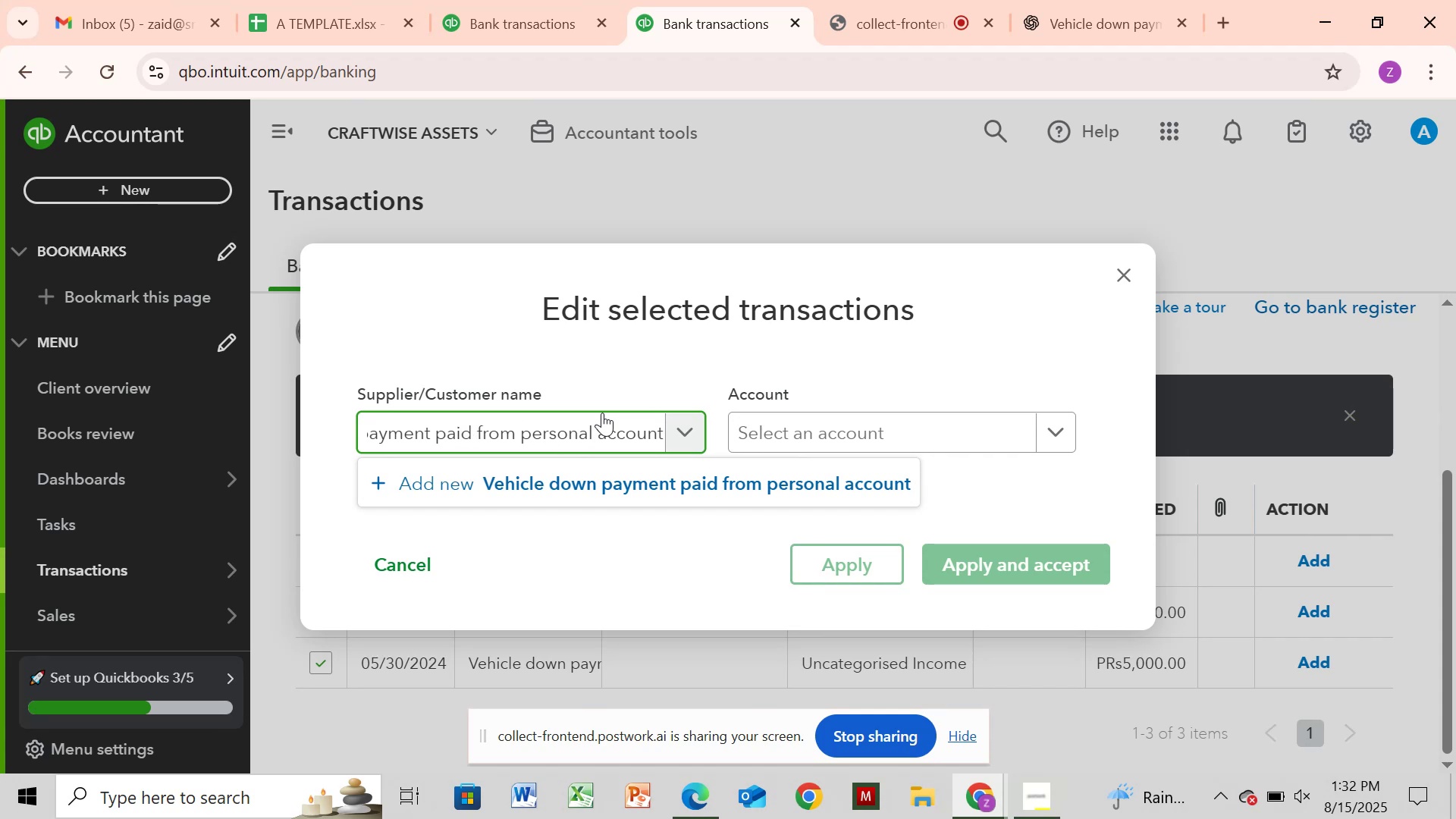 
key(ArrowLeft)
 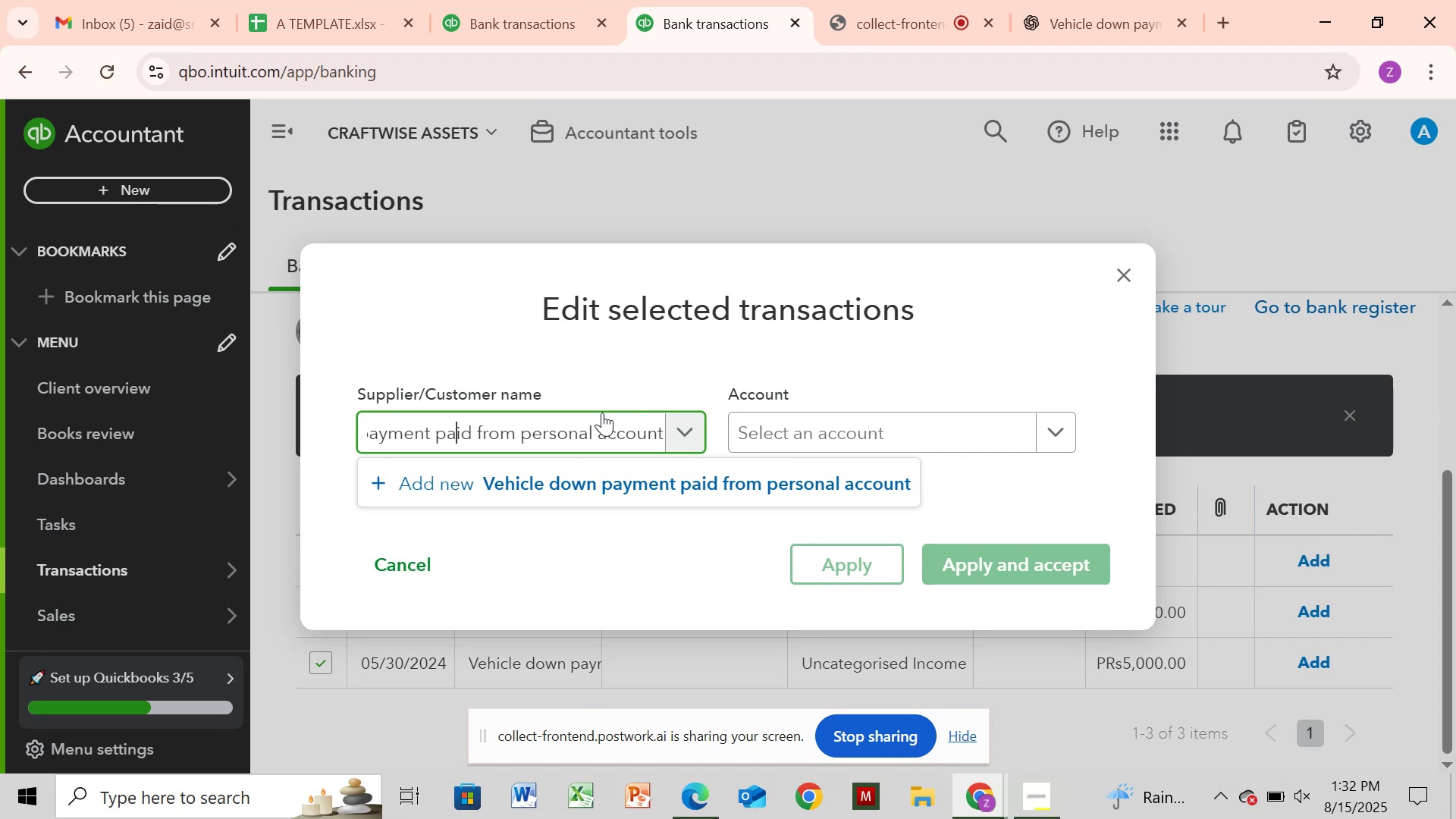 
key(ArrowLeft)
 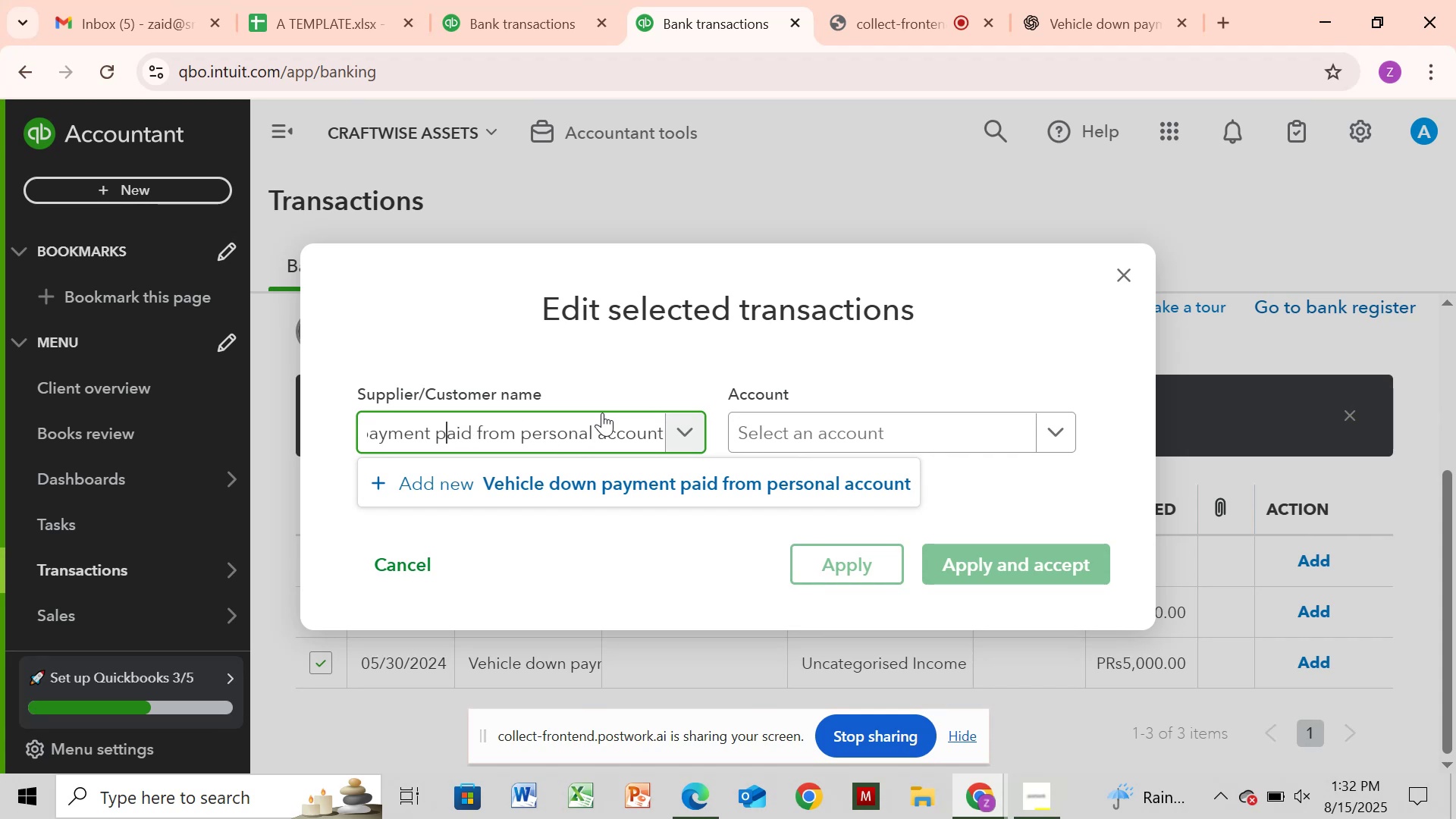 
key(ArrowLeft)
 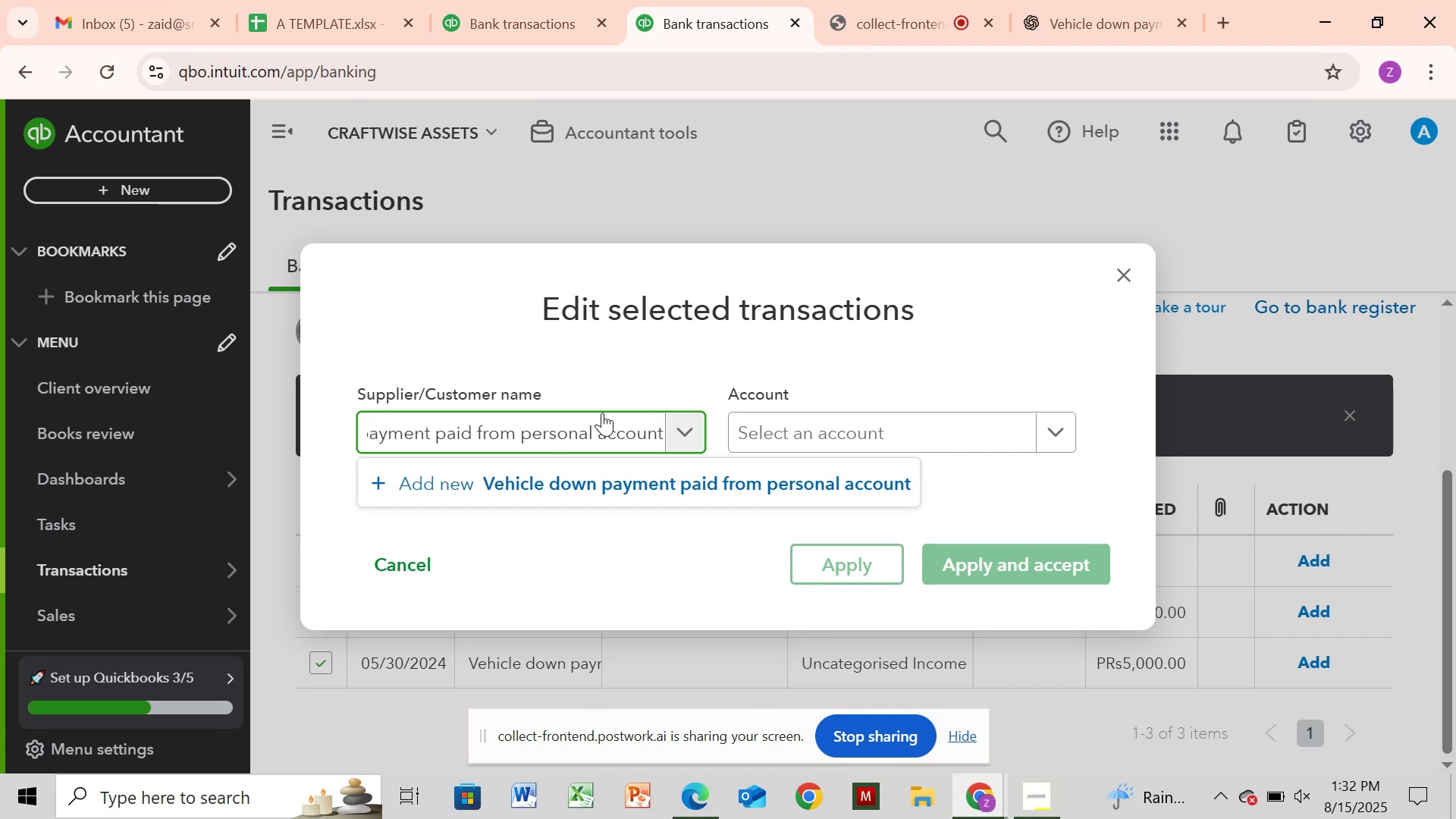 
hold_key(key=Backspace, duration=1.52)
 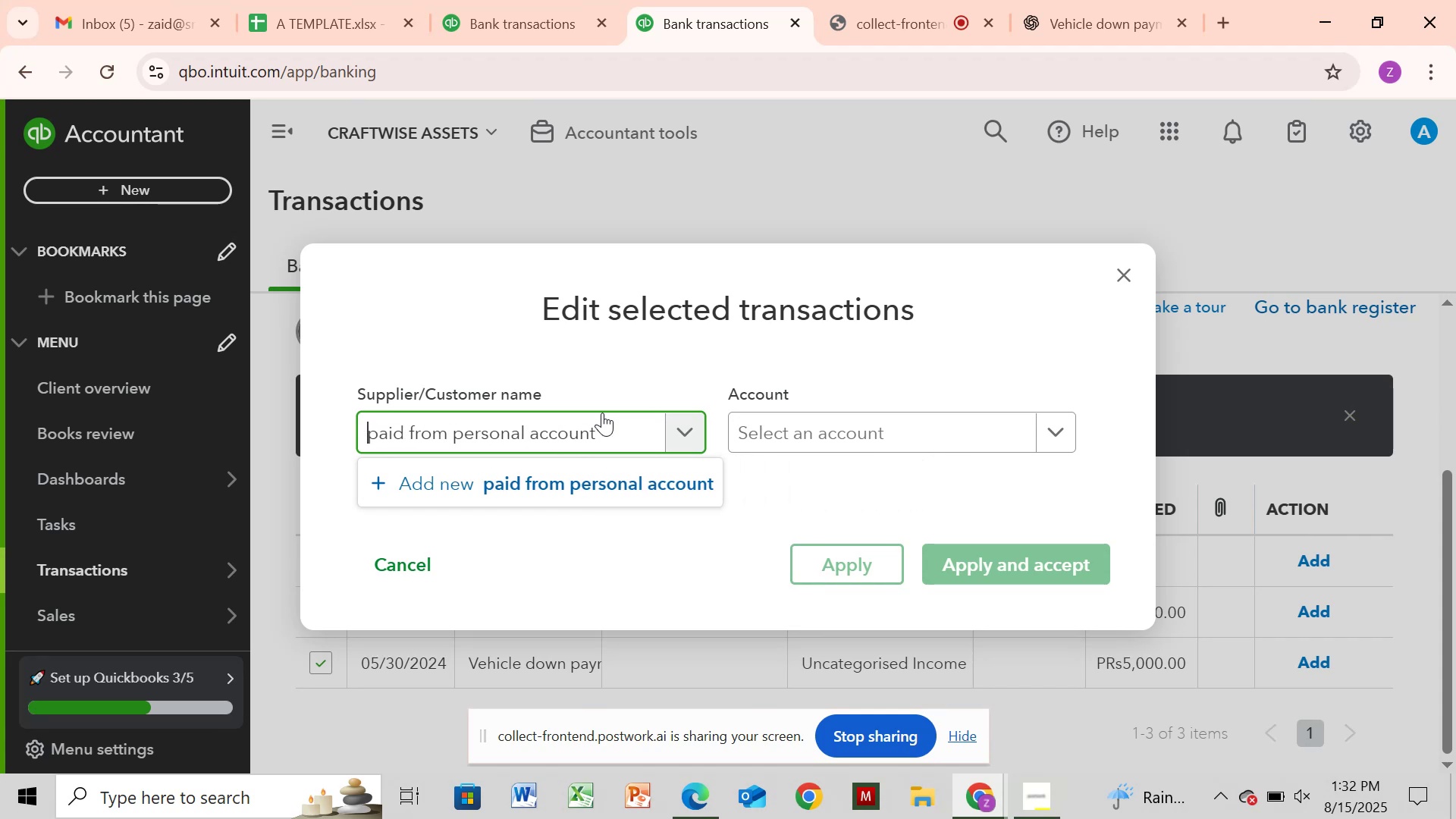 
key(Backspace)
 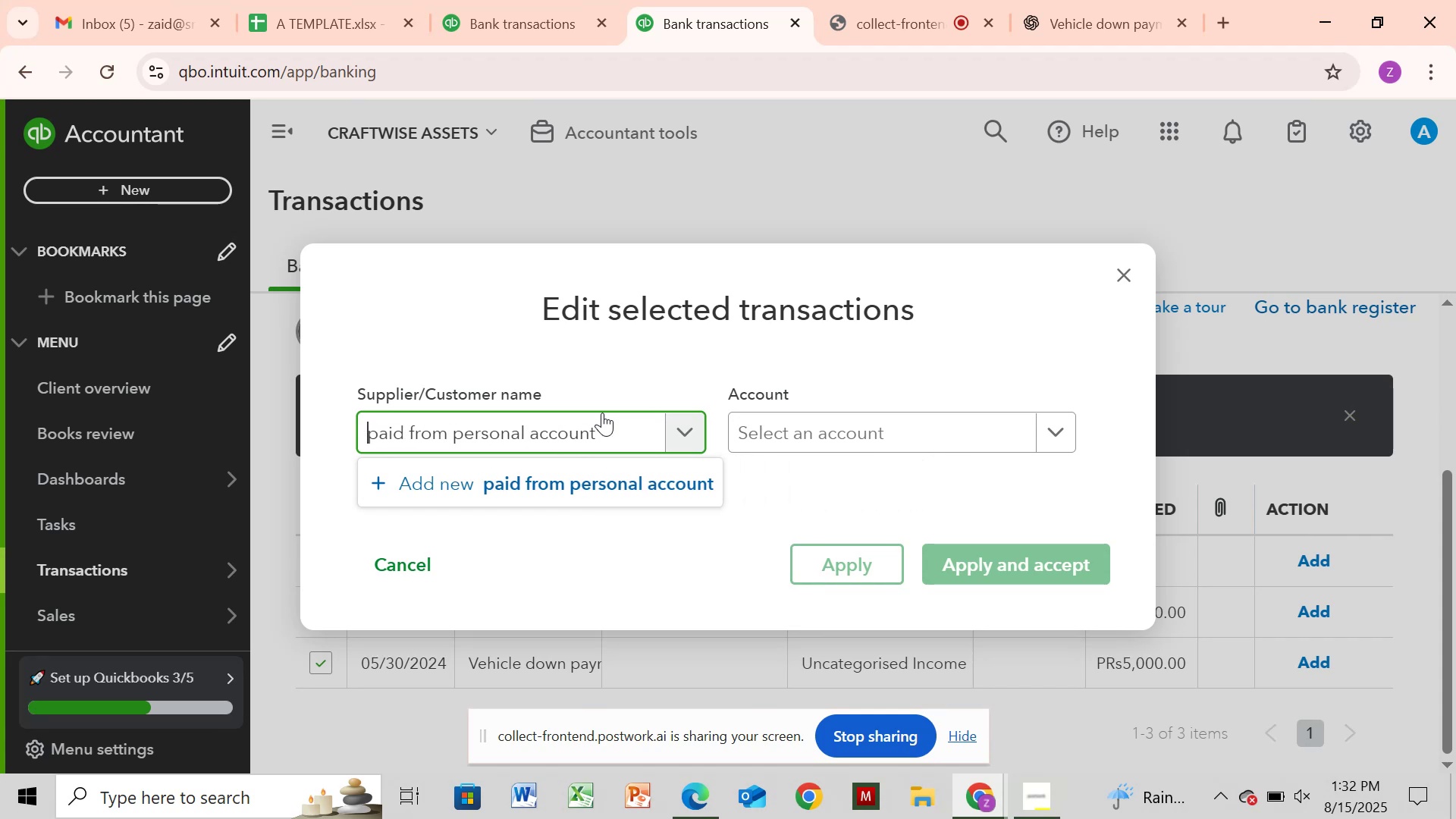 
key(Backspace)
 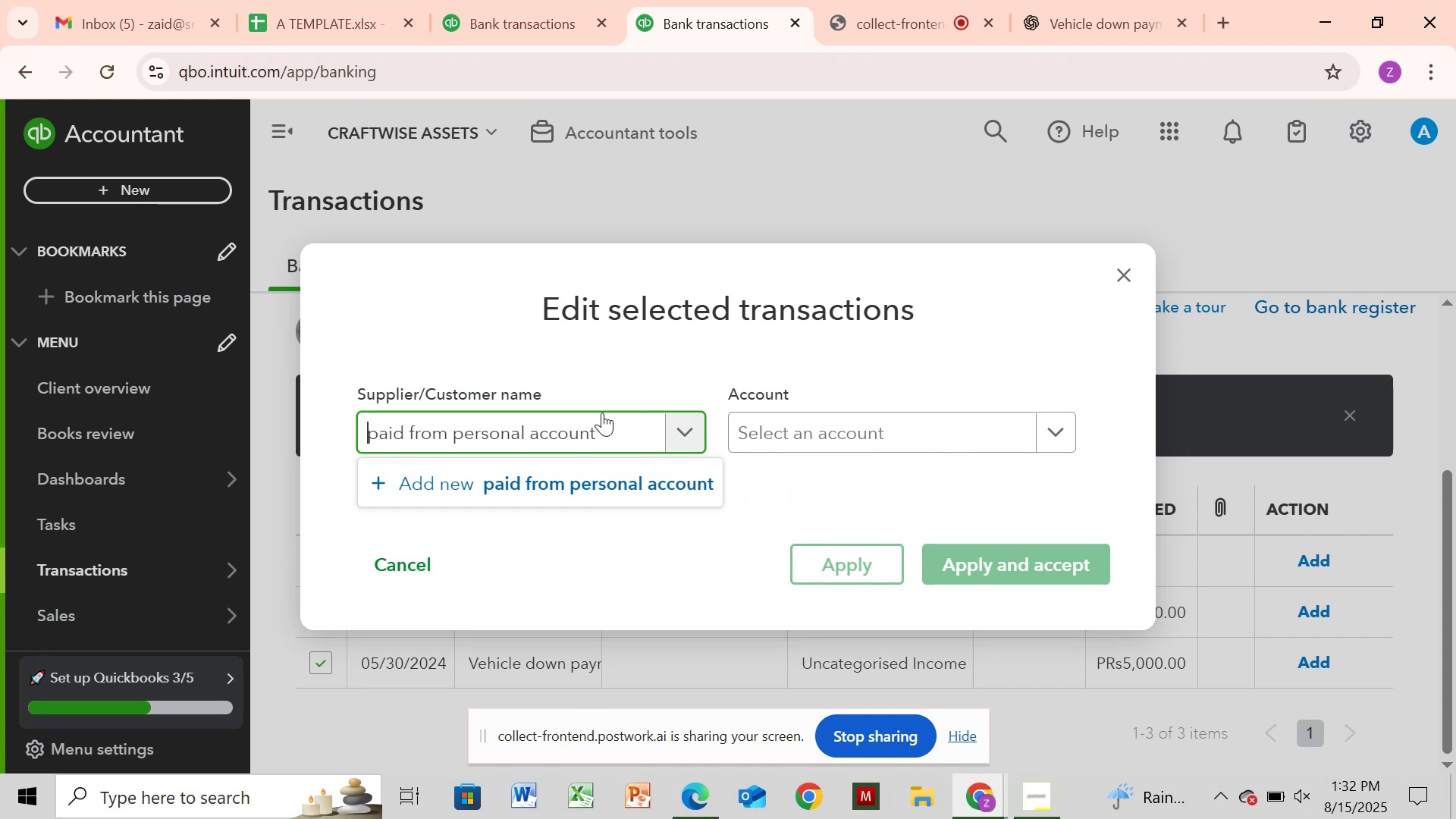 
key(Backspace)
 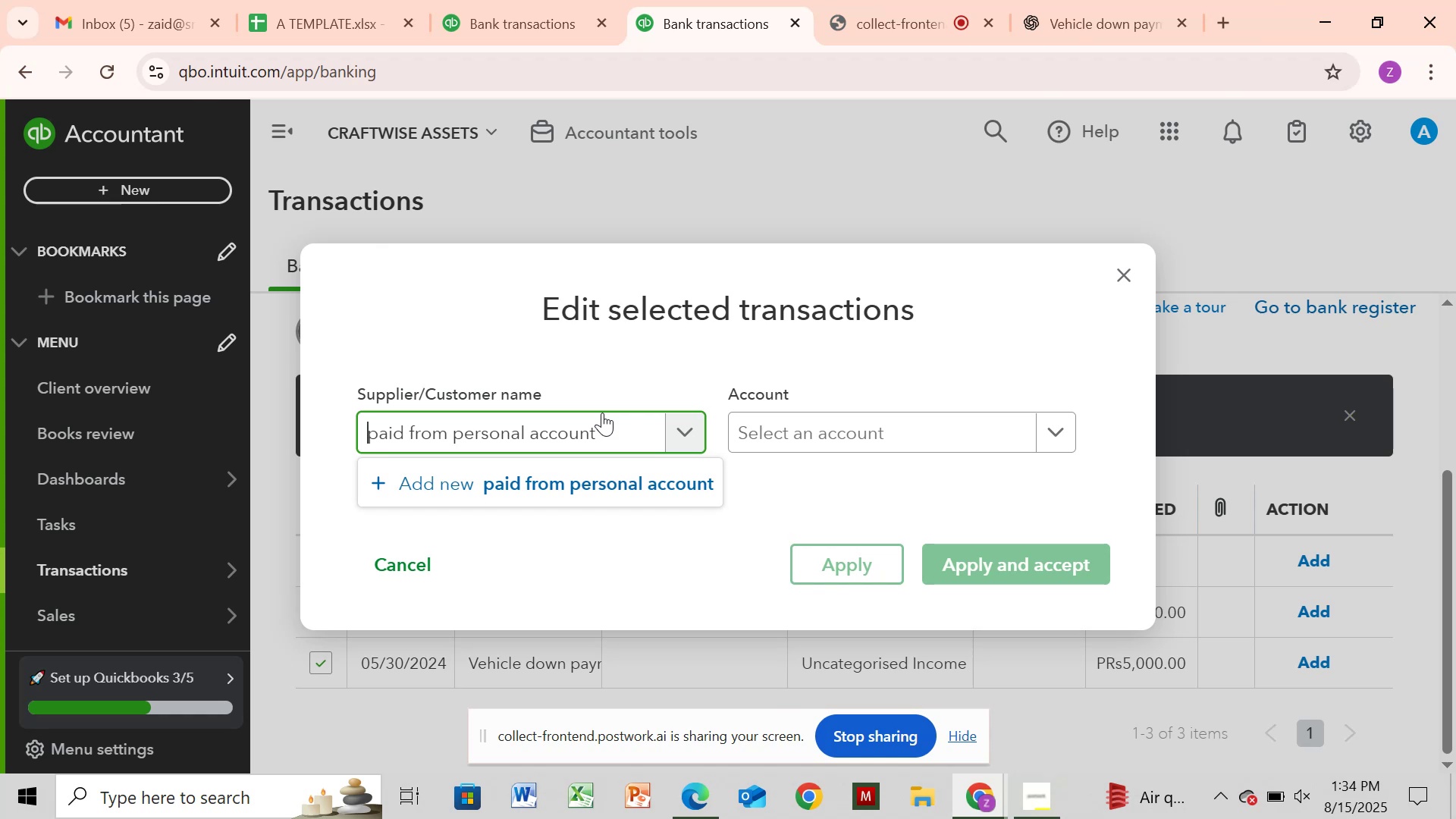 
wait(83.28)
 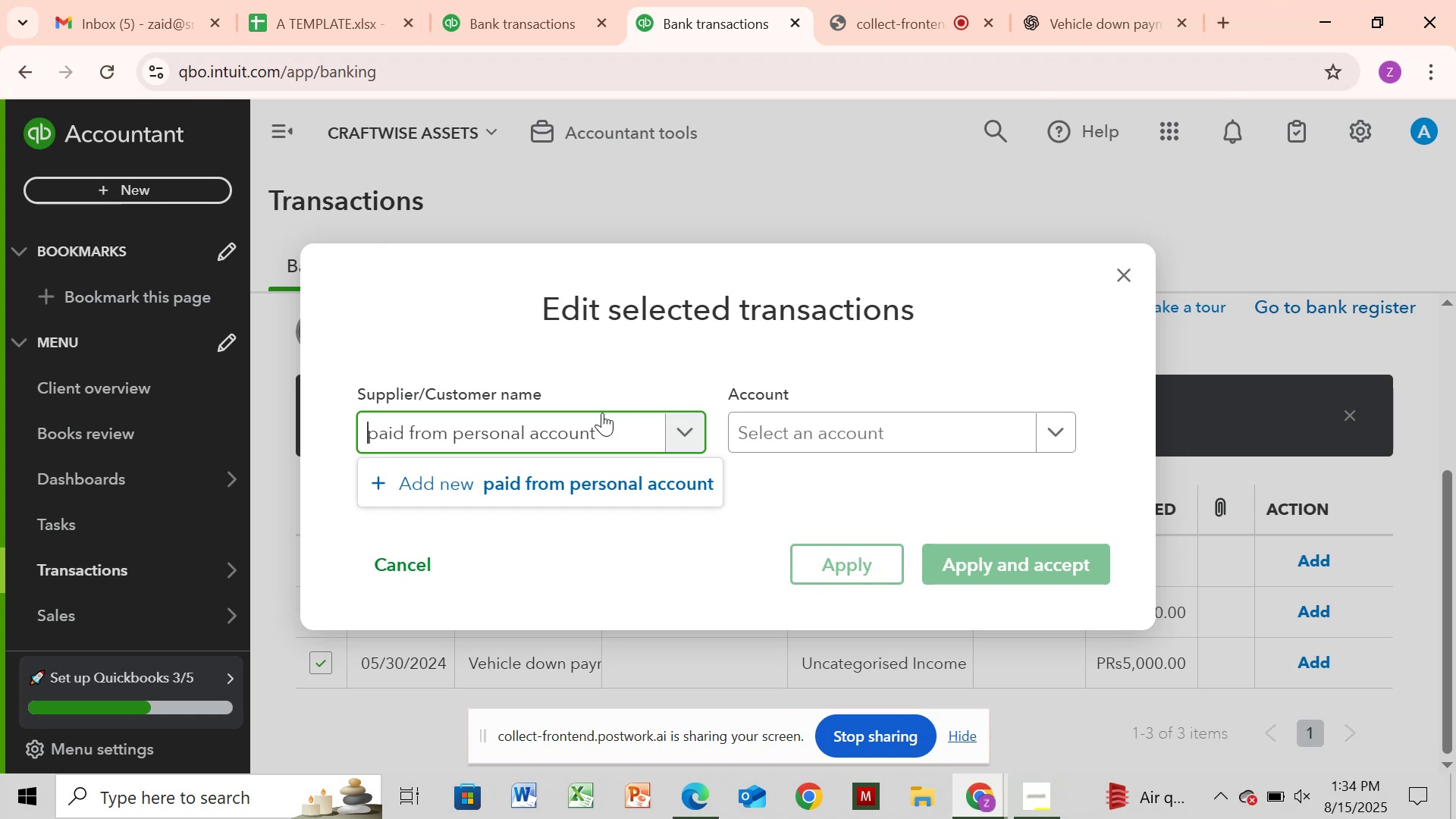 
left_click([833, 443])
 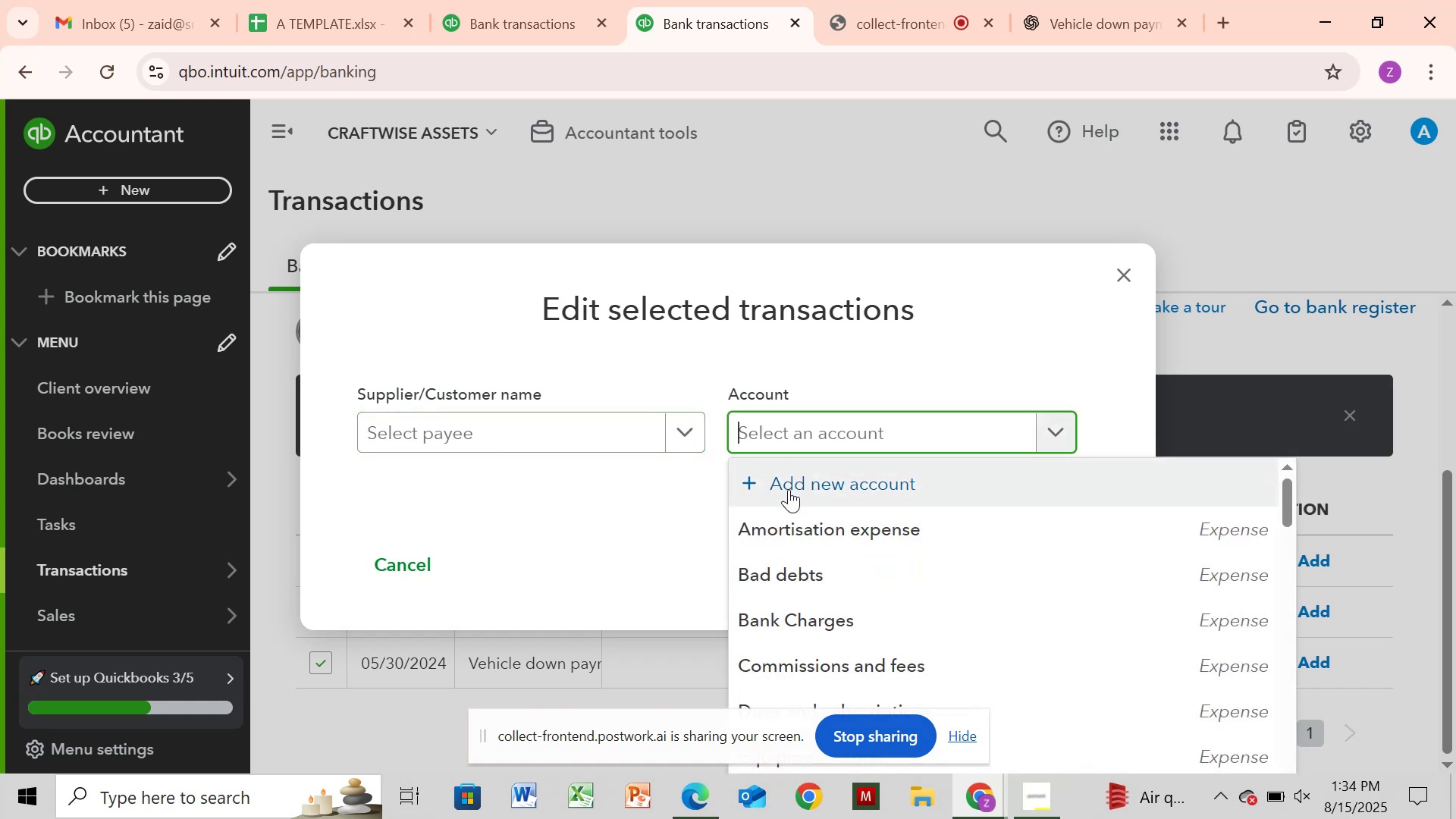 
left_click([789, 489])
 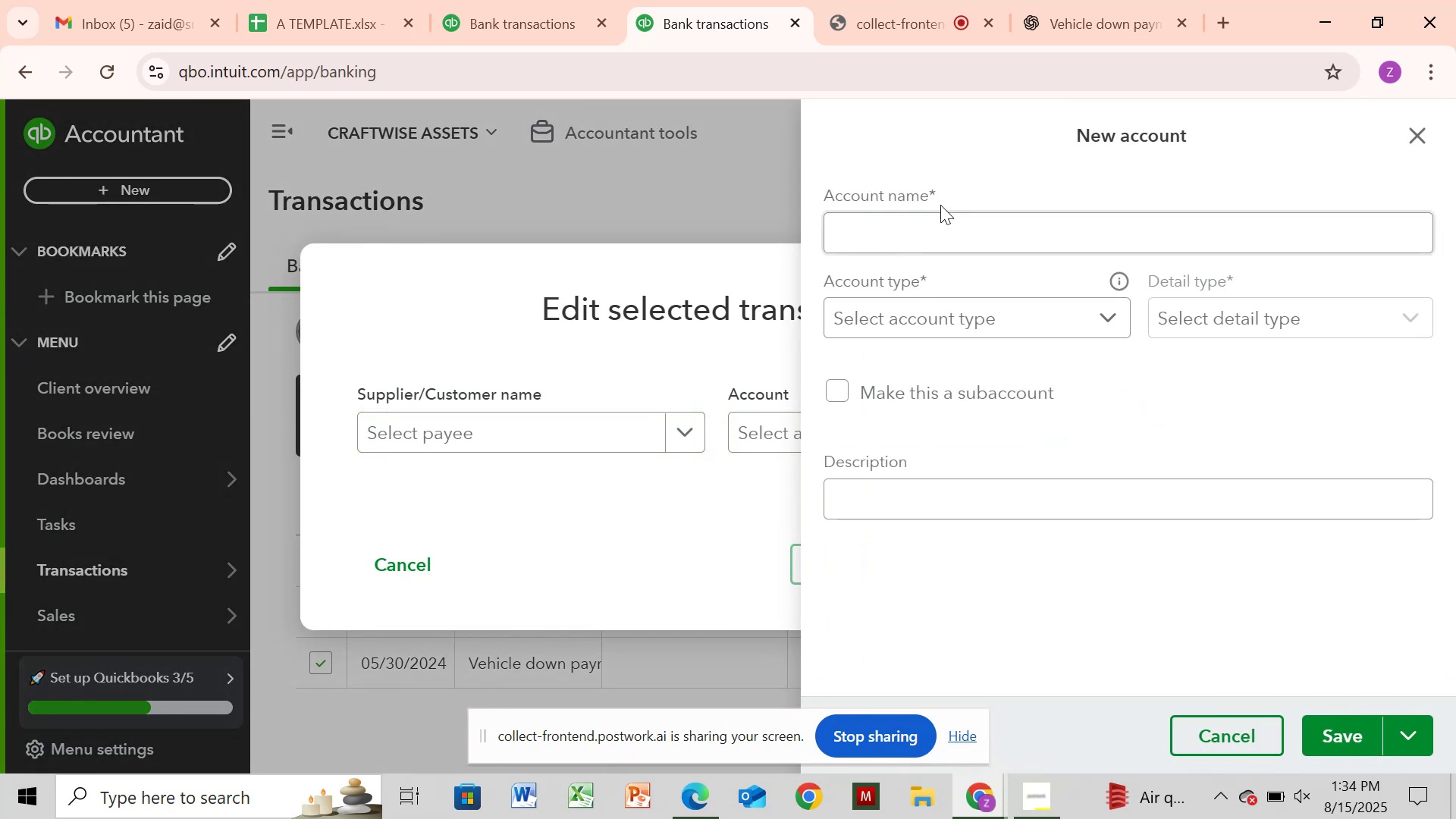 
left_click([905, 224])
 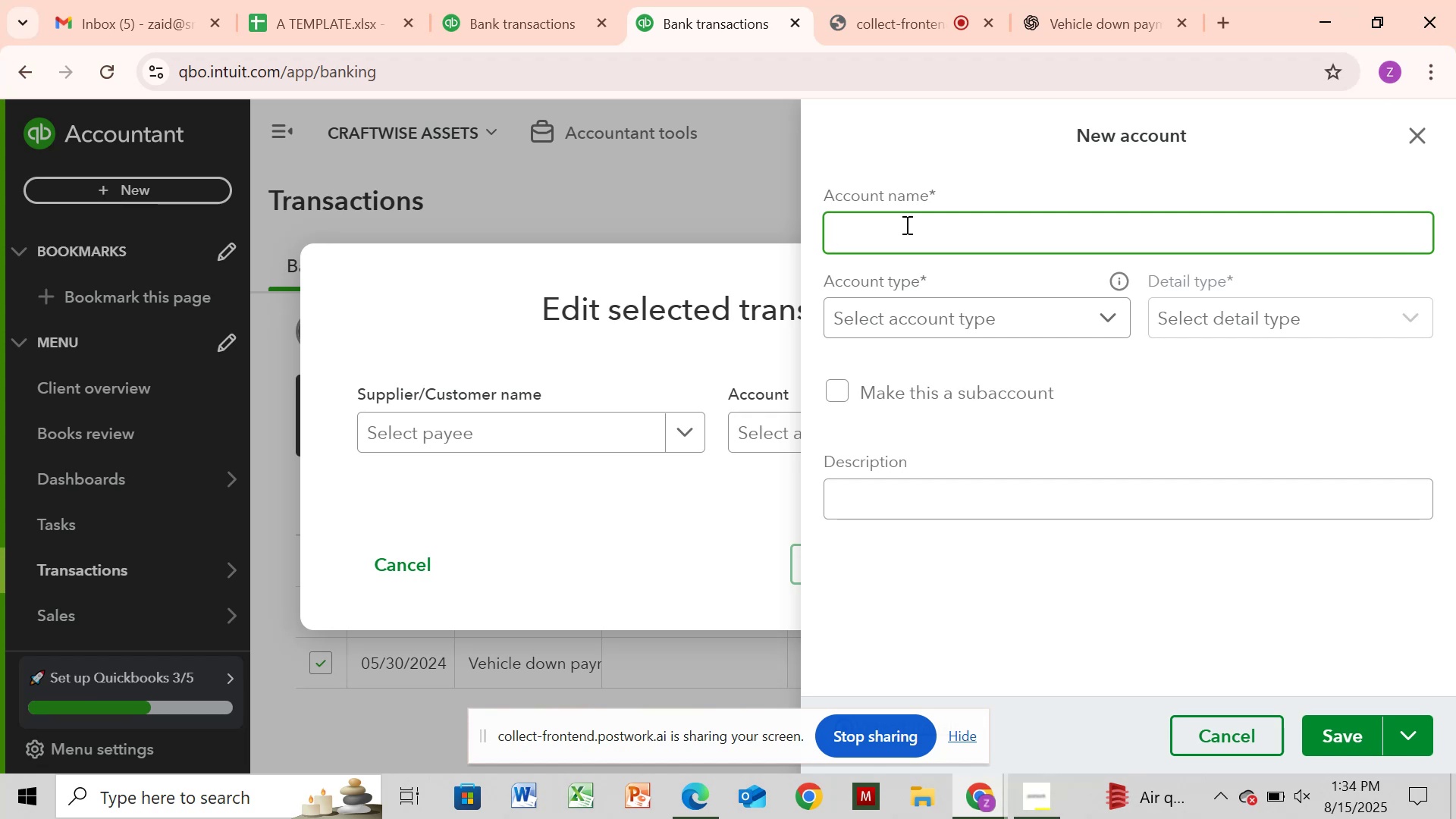 
wait(6.42)
 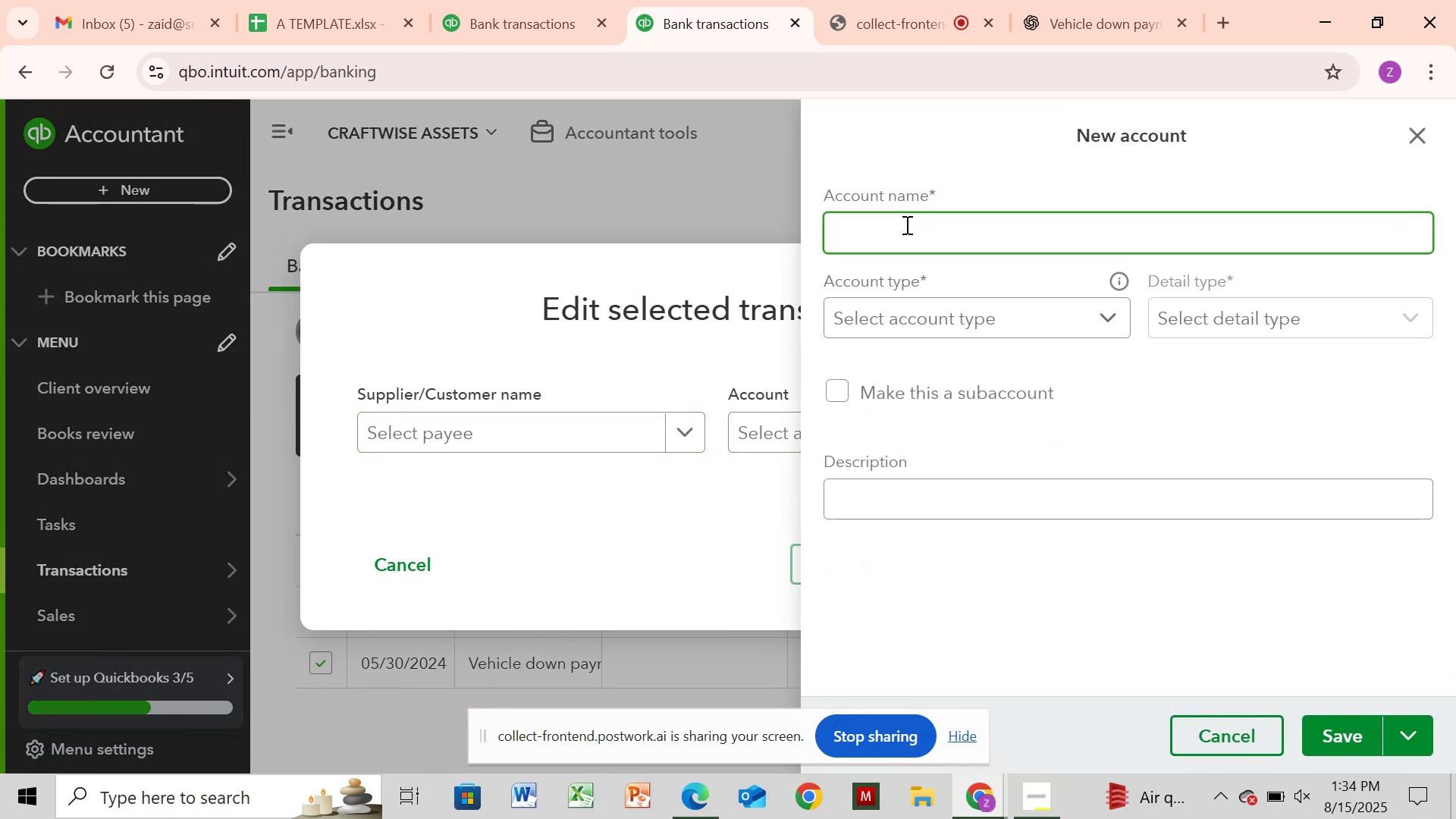 
type(Owner DR)
key(Backspace)
type(rwal)
 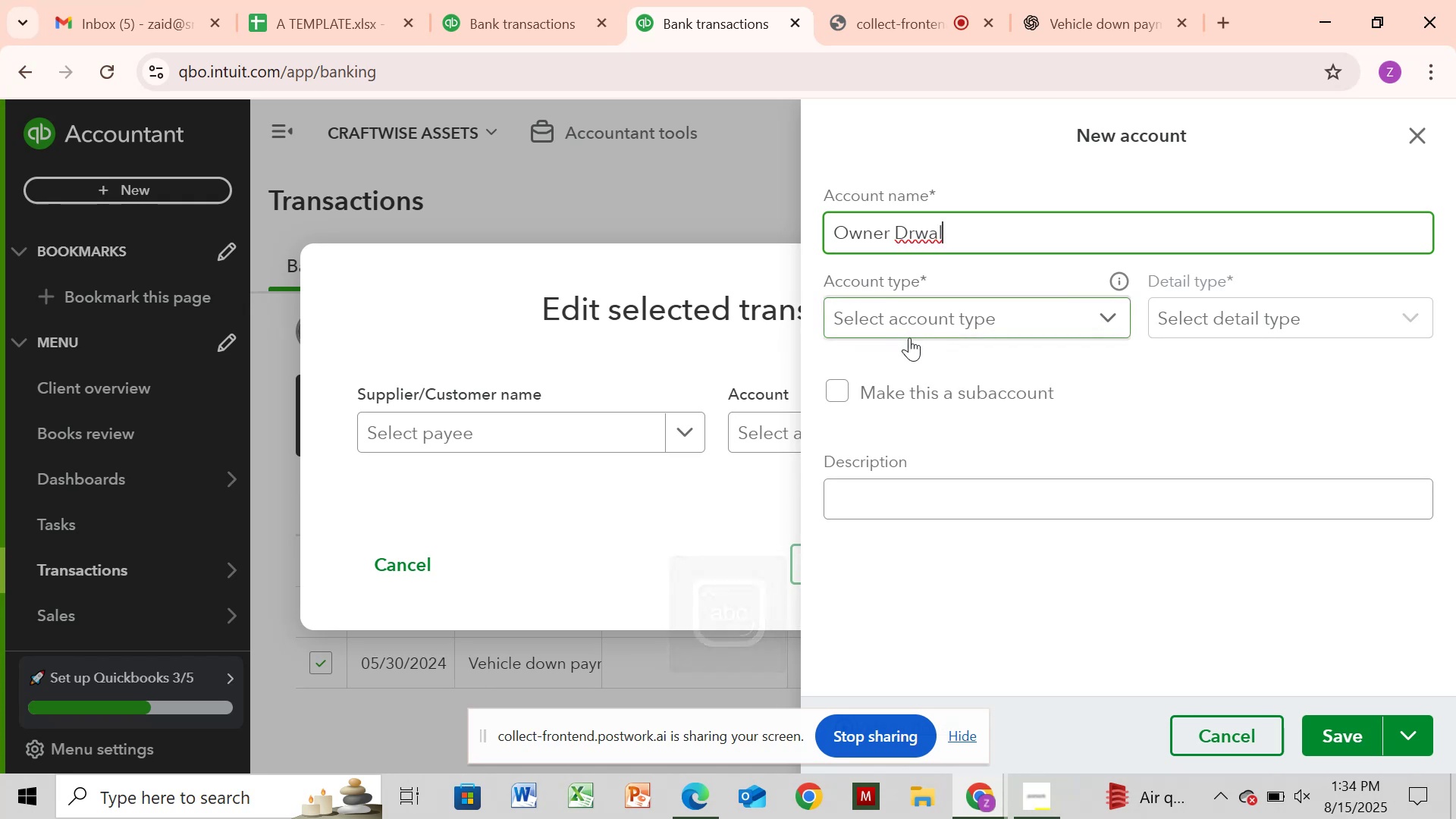 
left_click([921, 327])
 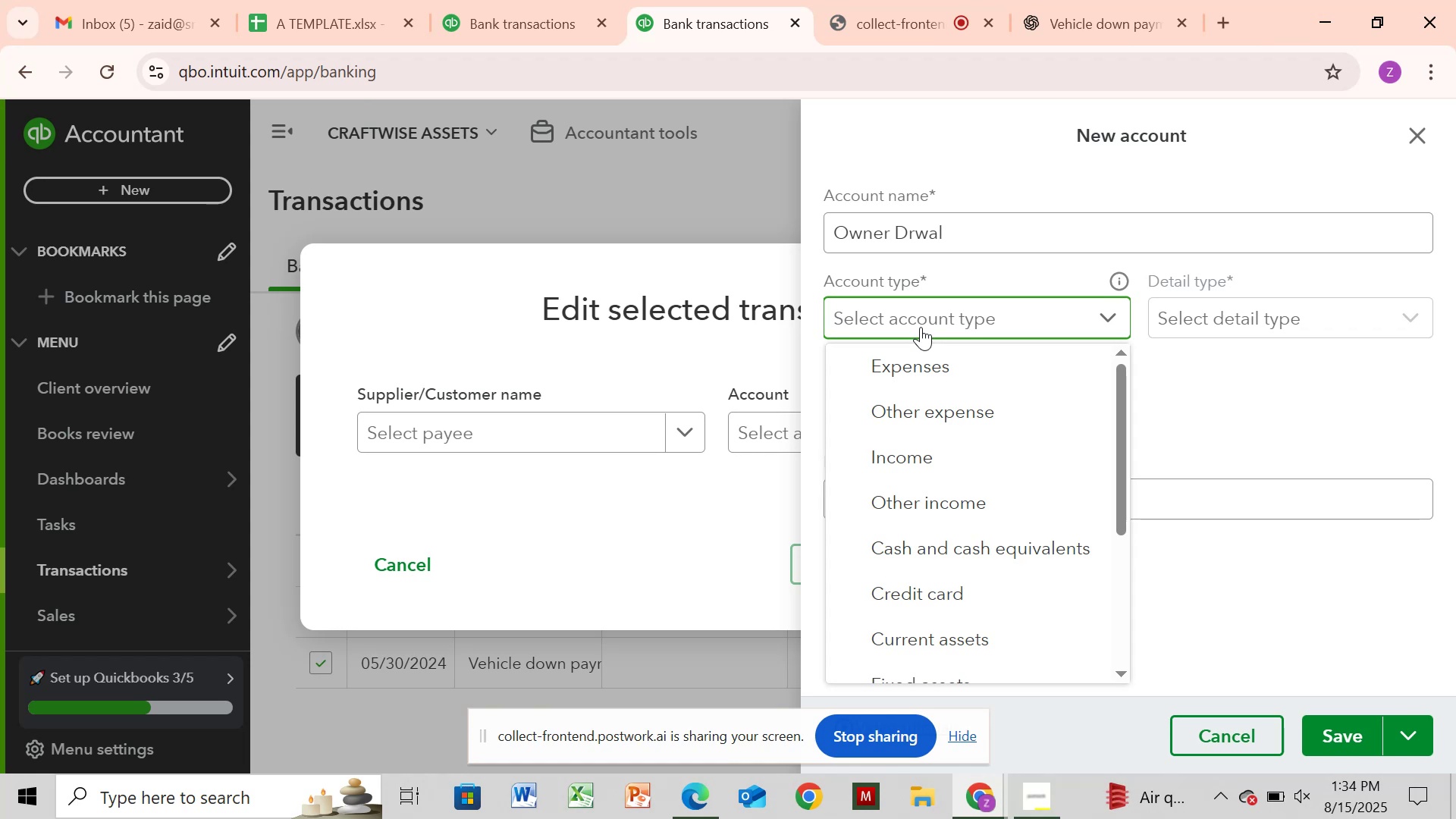 
wait(11.74)
 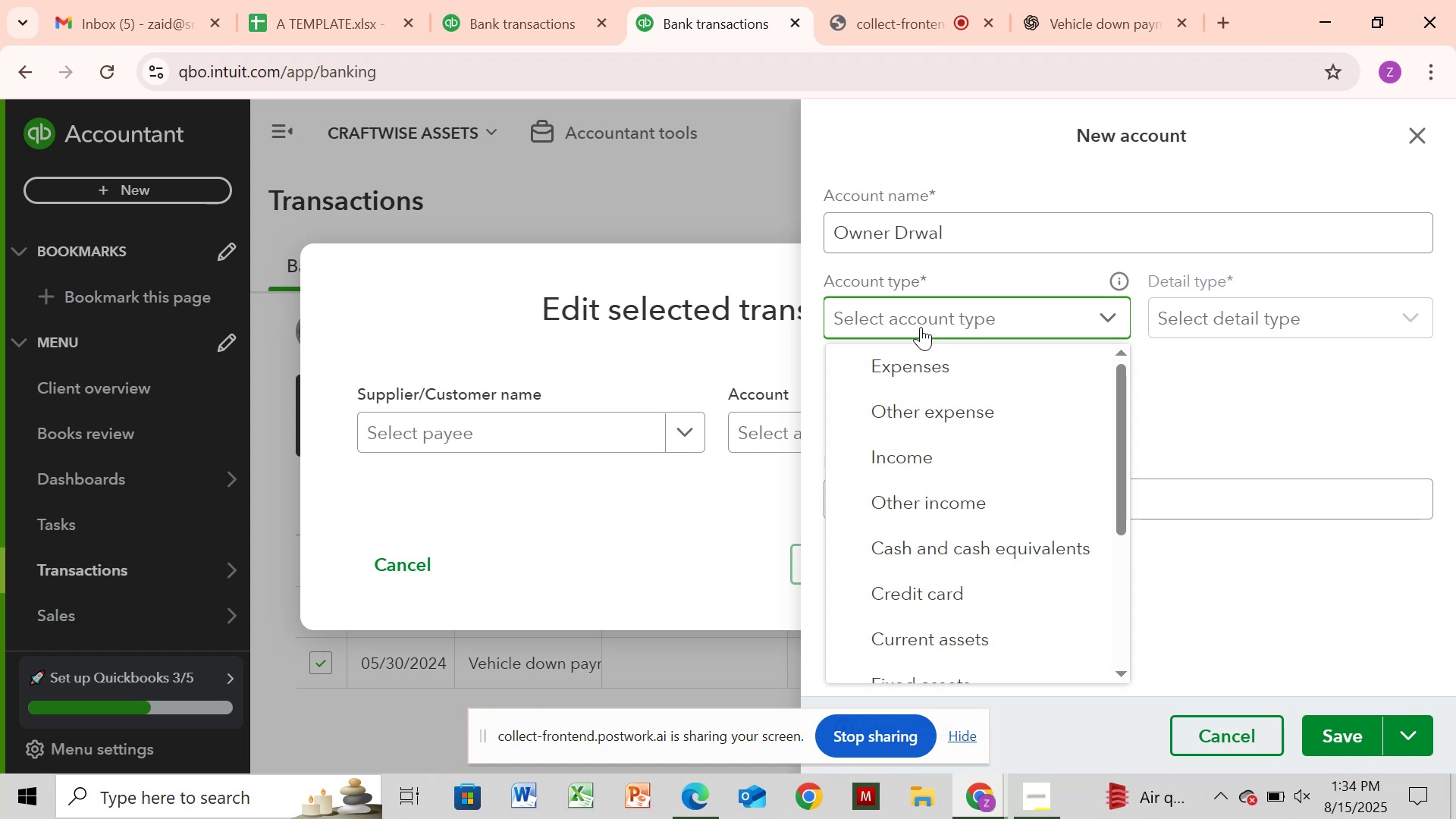 
left_click_drag(start_coordinate=[835, 229], to_coordinate=[970, 243])
 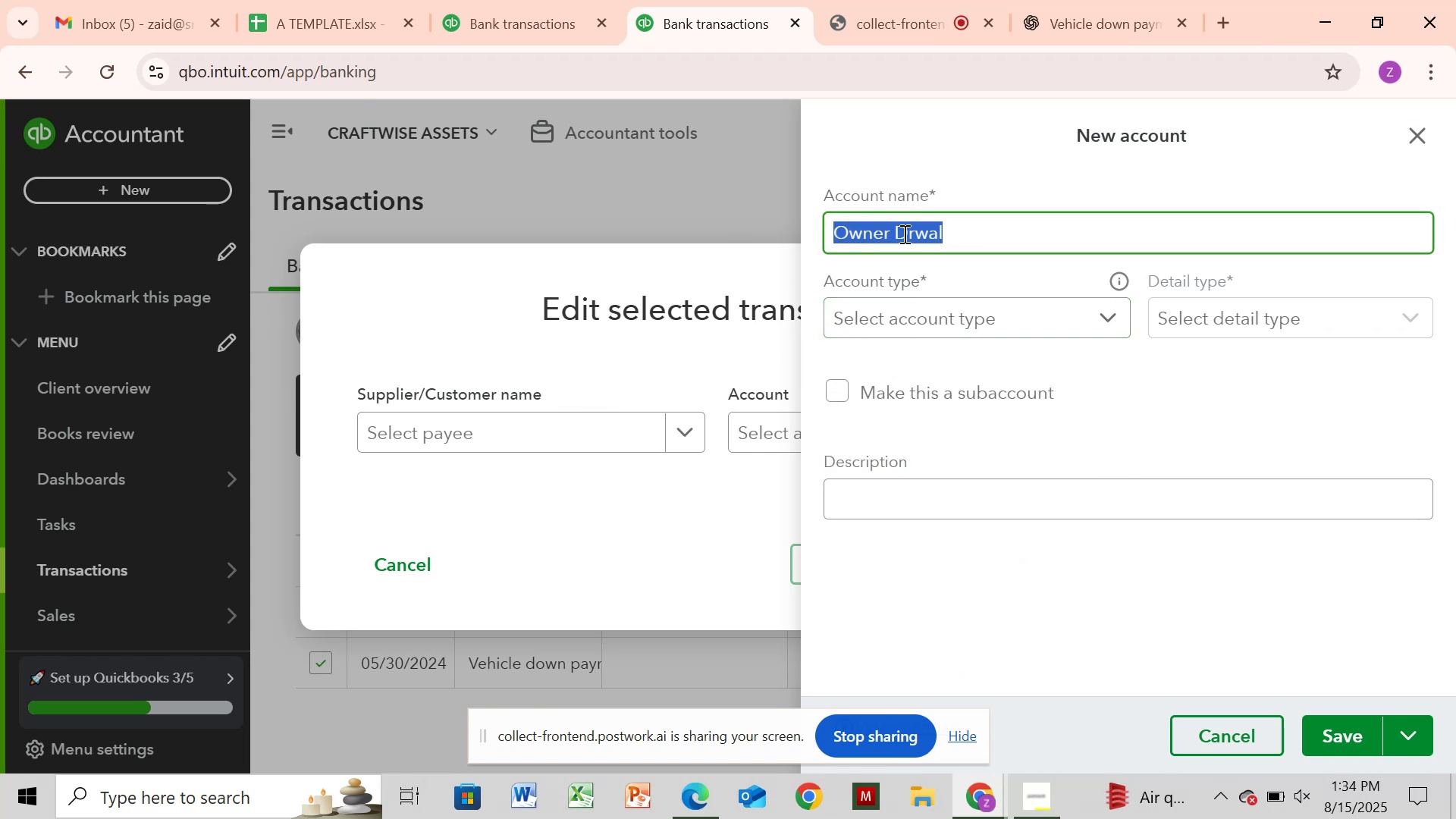 
key(Control+C)
 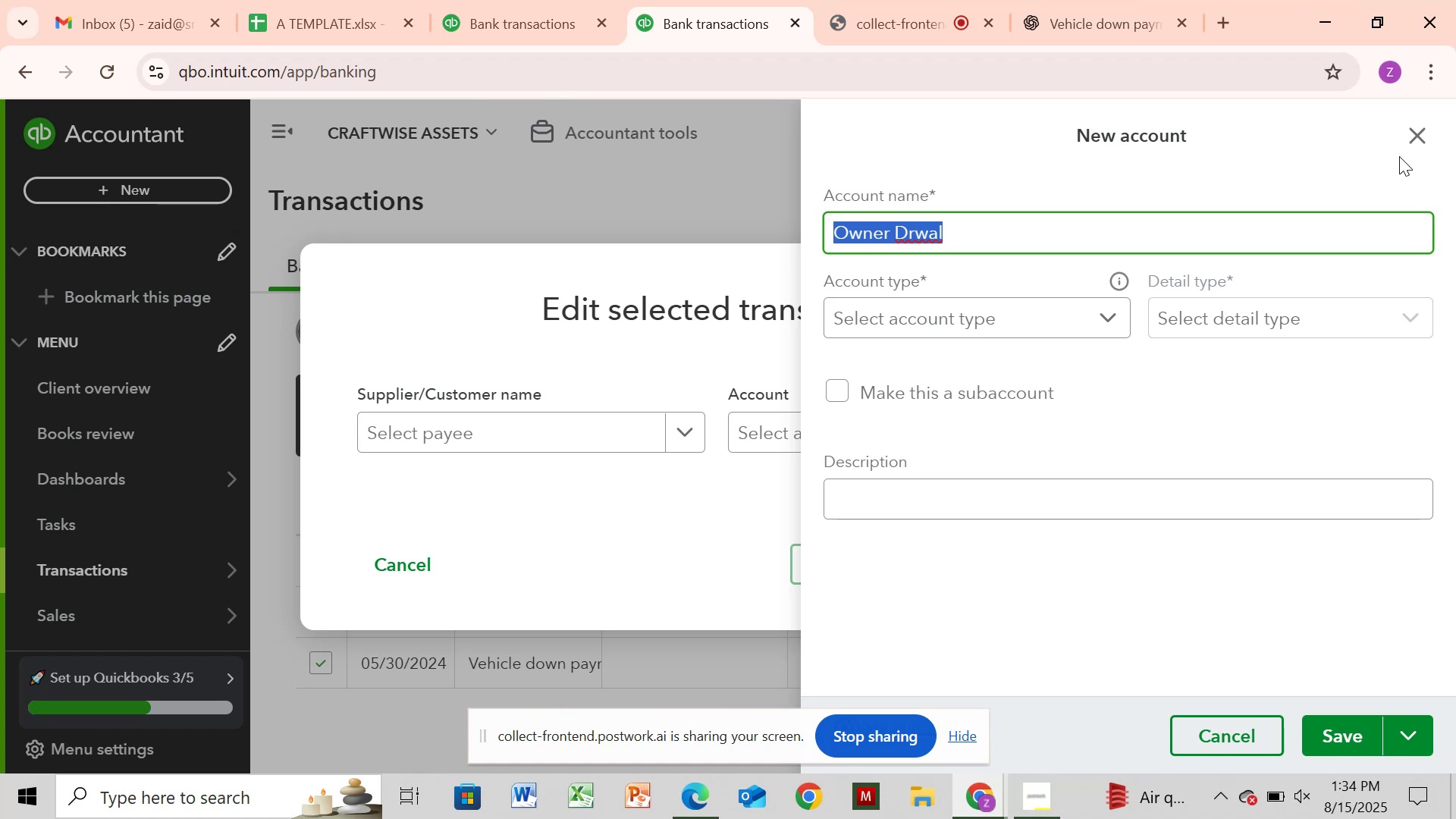 
left_click([1417, 136])
 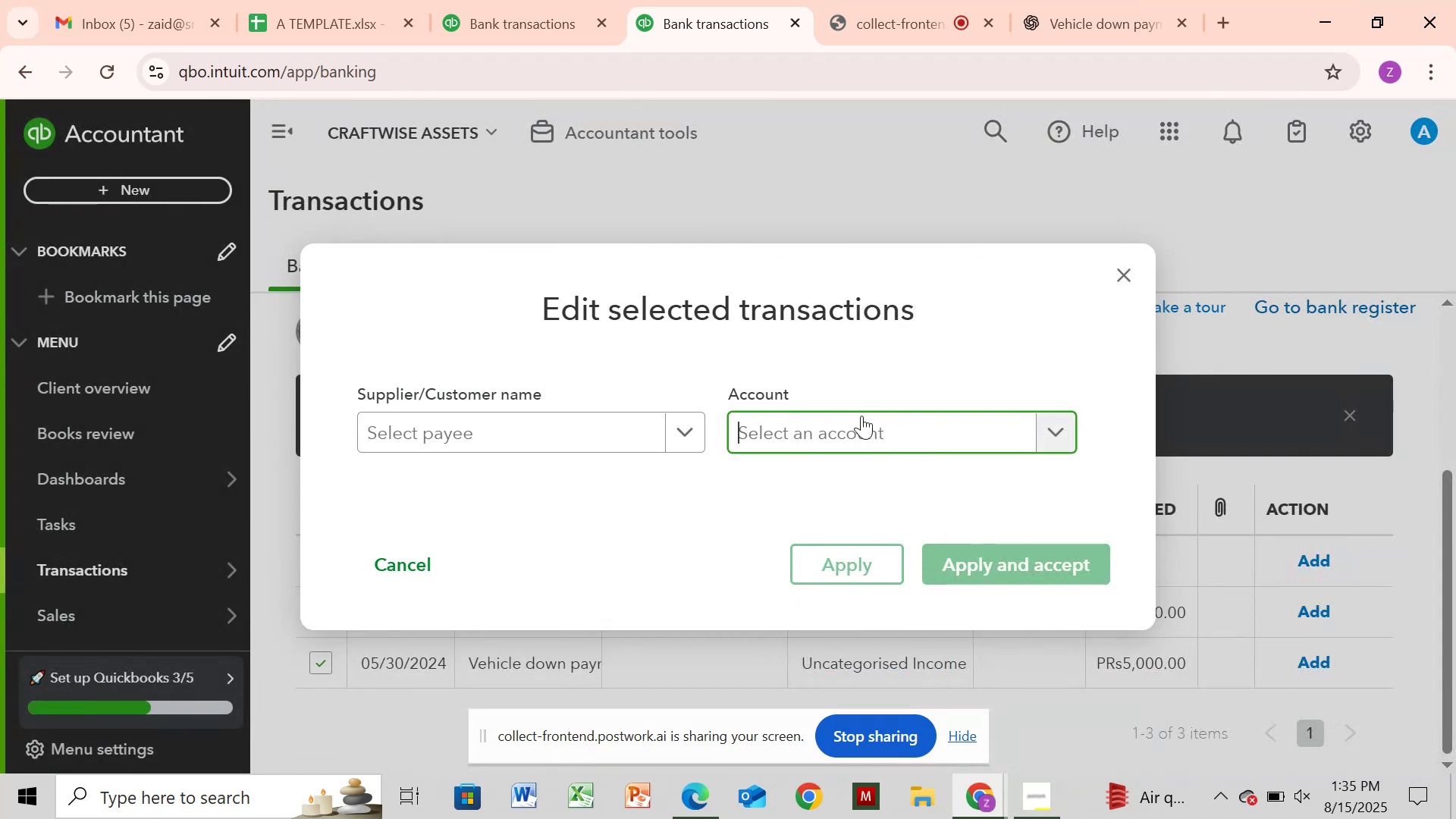 
left_click([834, 428])
 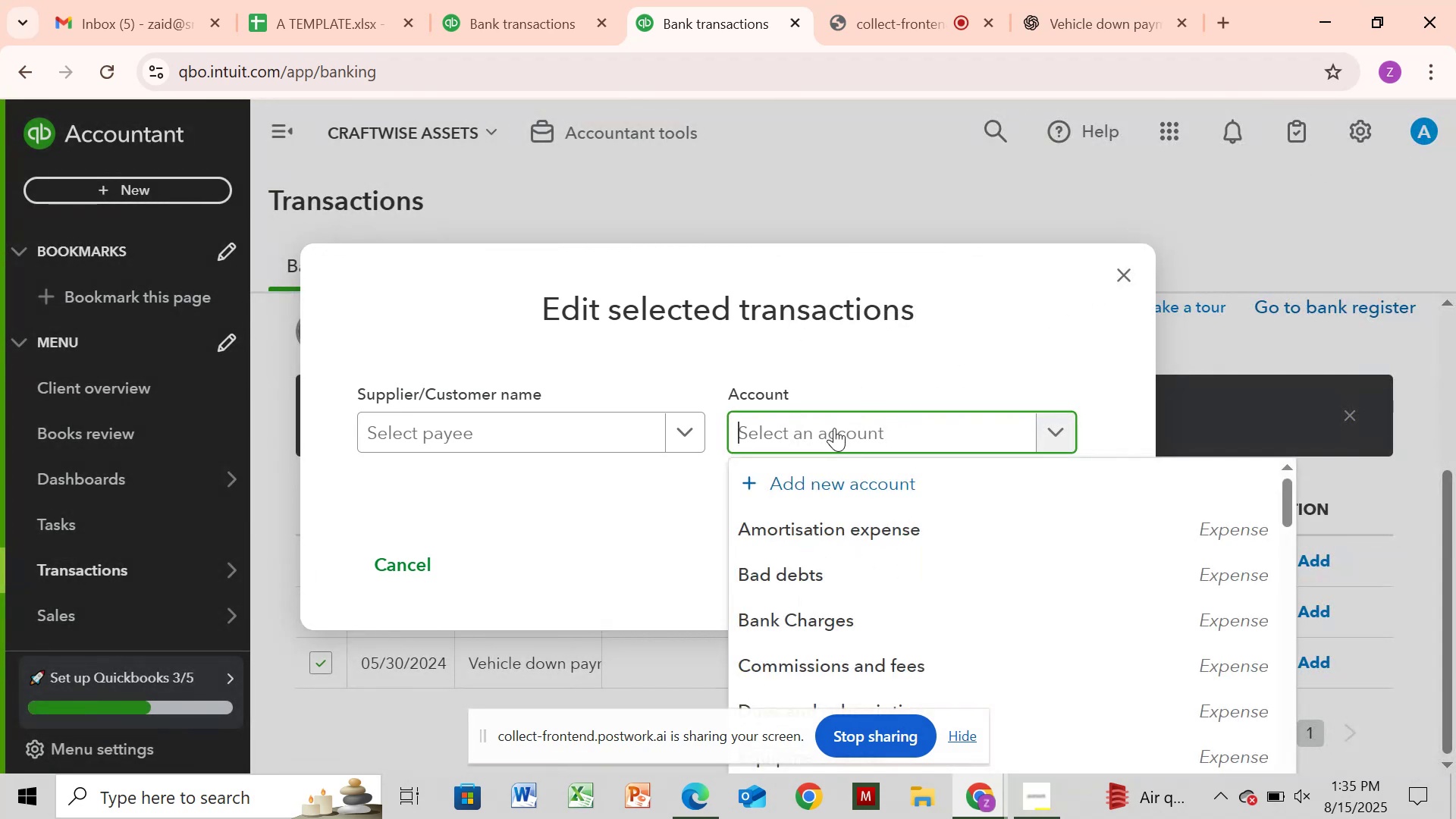 
key(Control+V)
 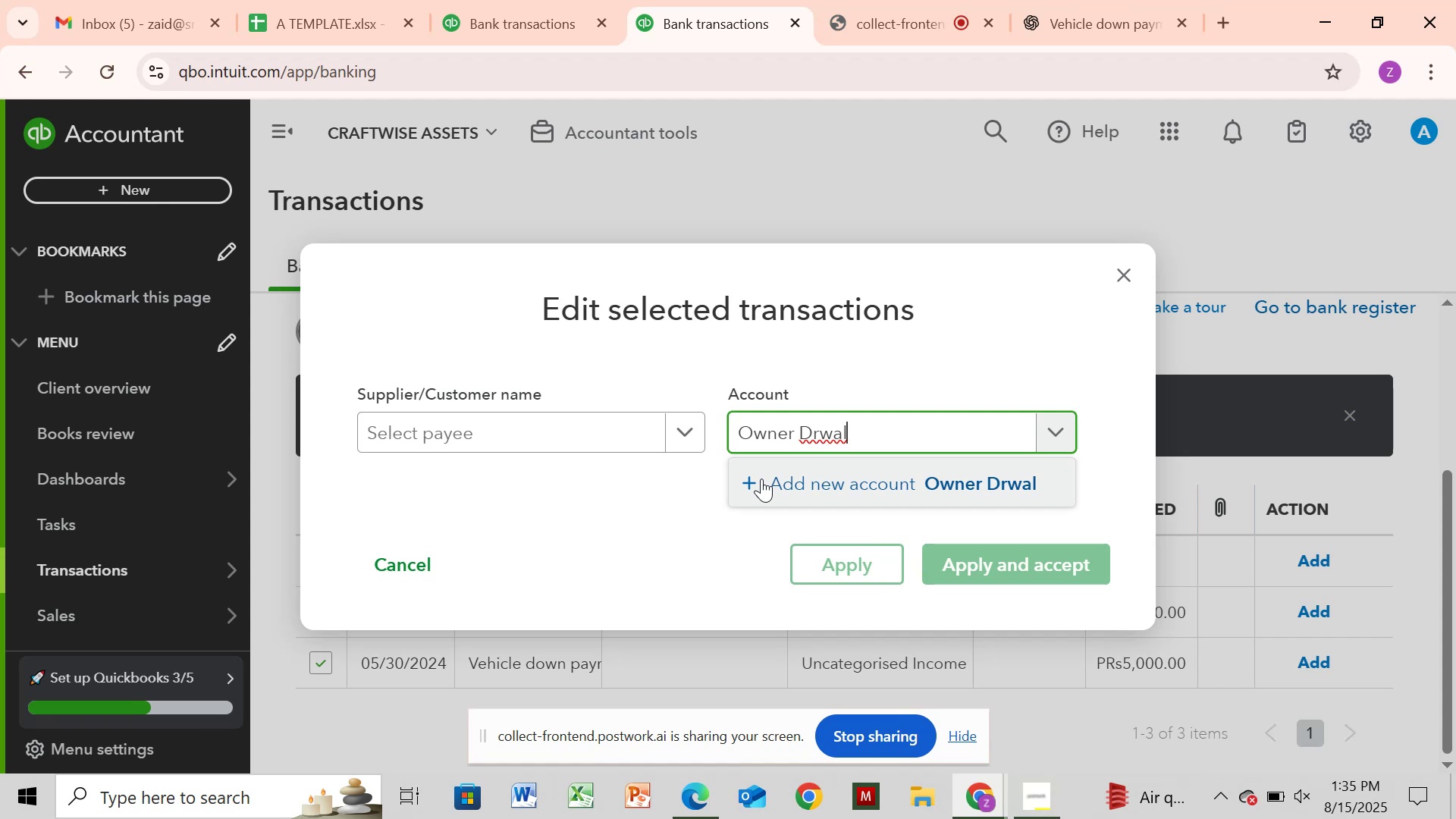 
wait(26.66)
 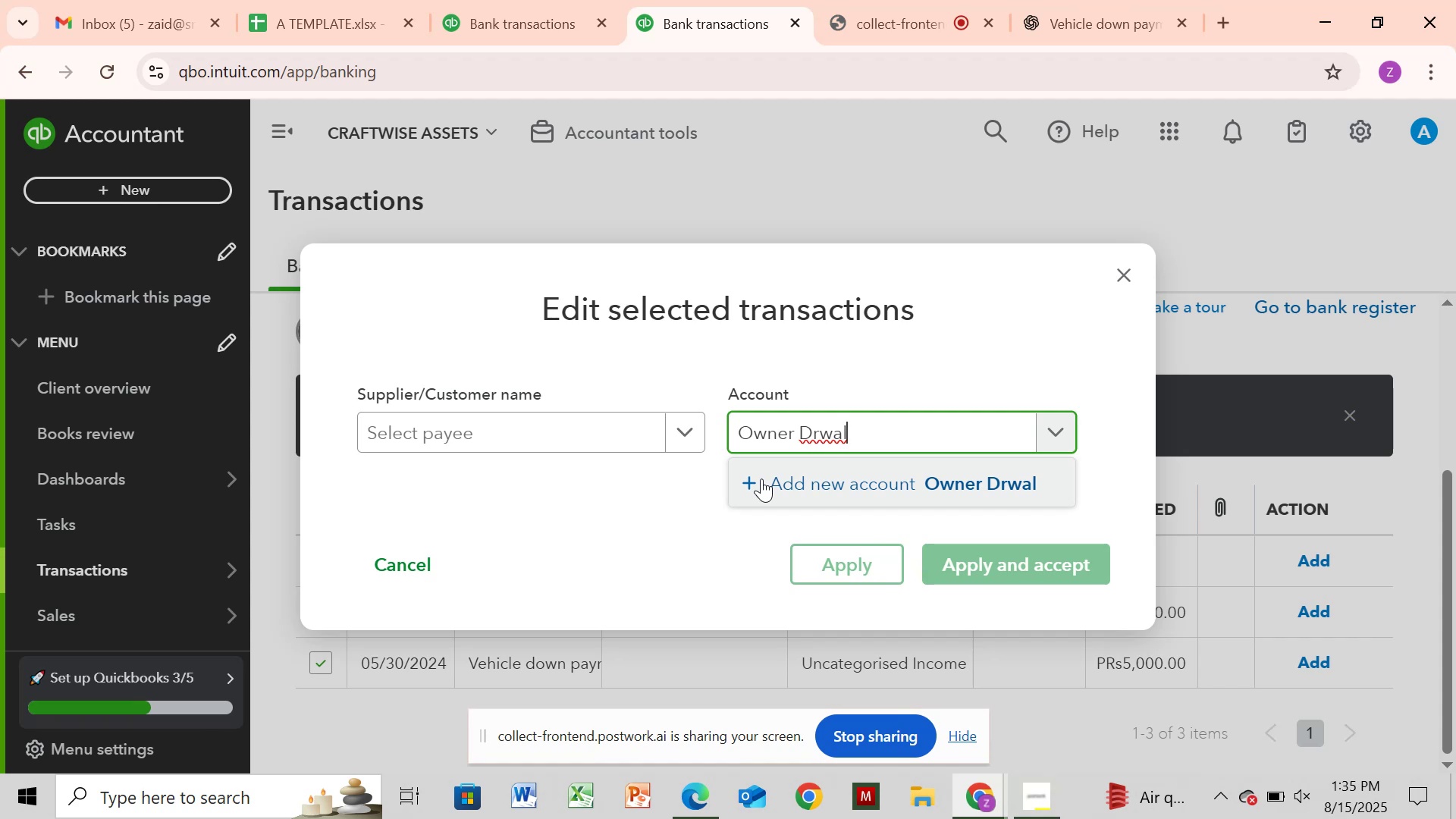 
left_click([813, 424])
 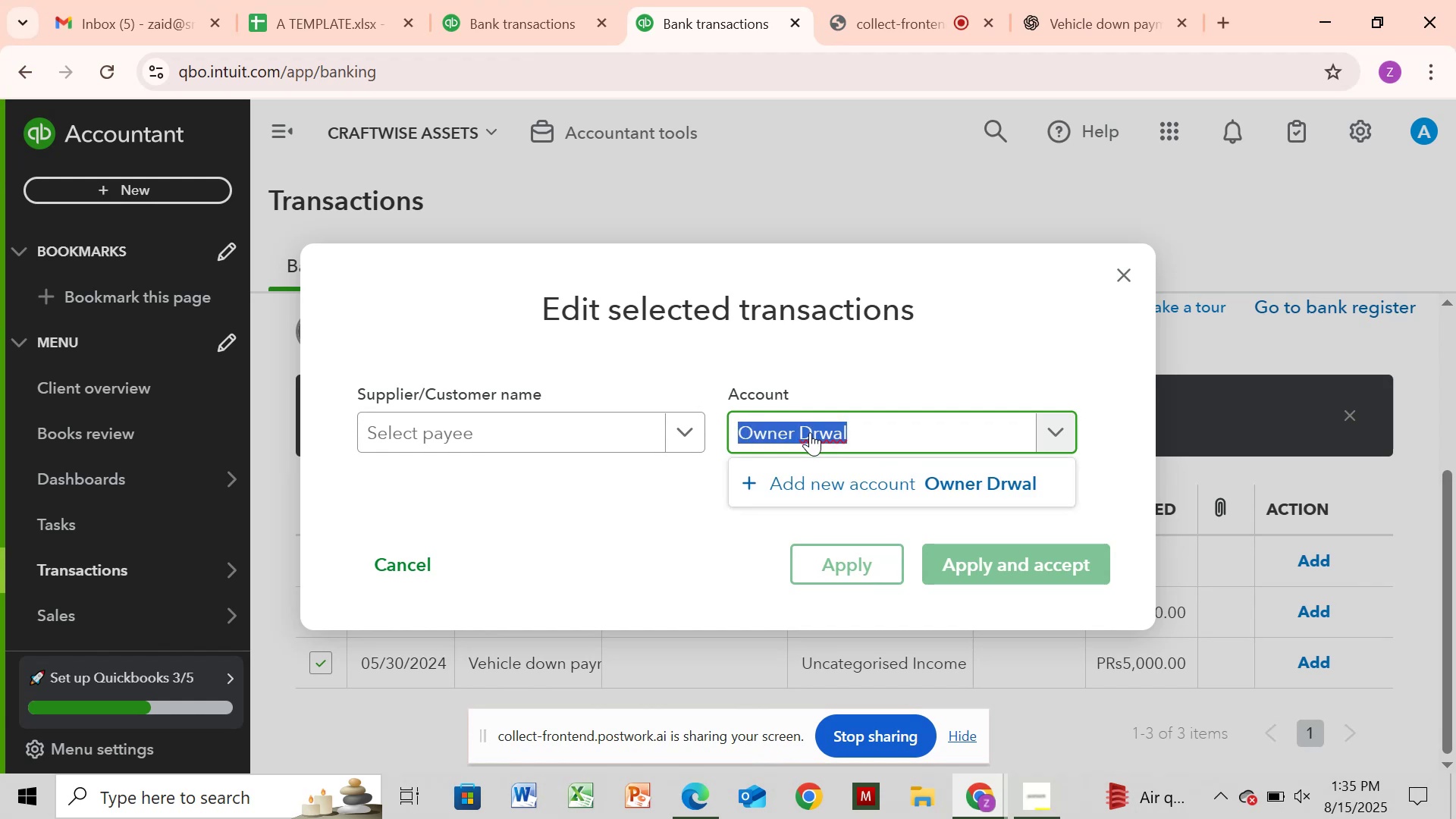 
key(Backspace)
 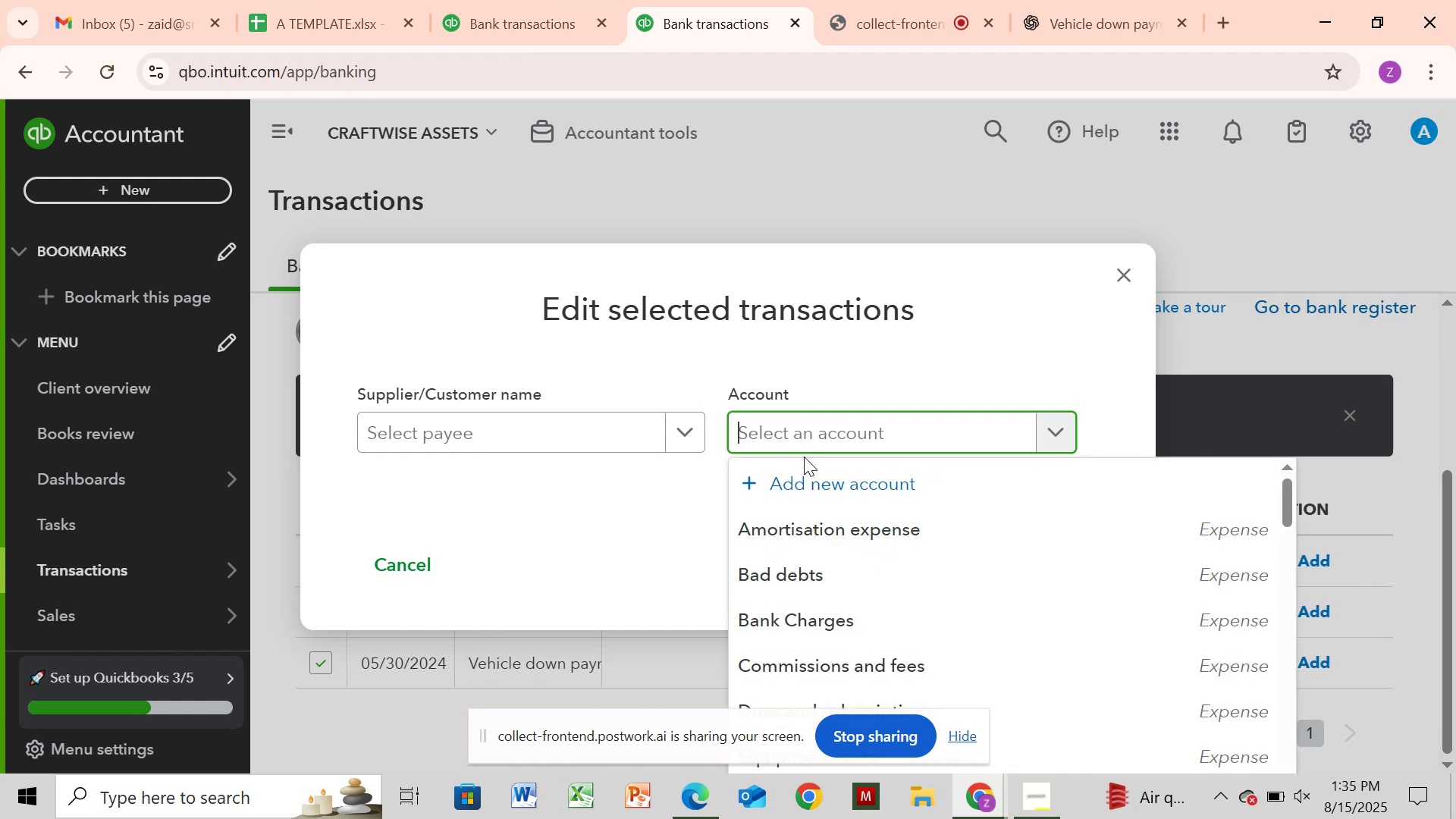 
left_click([796, 489])
 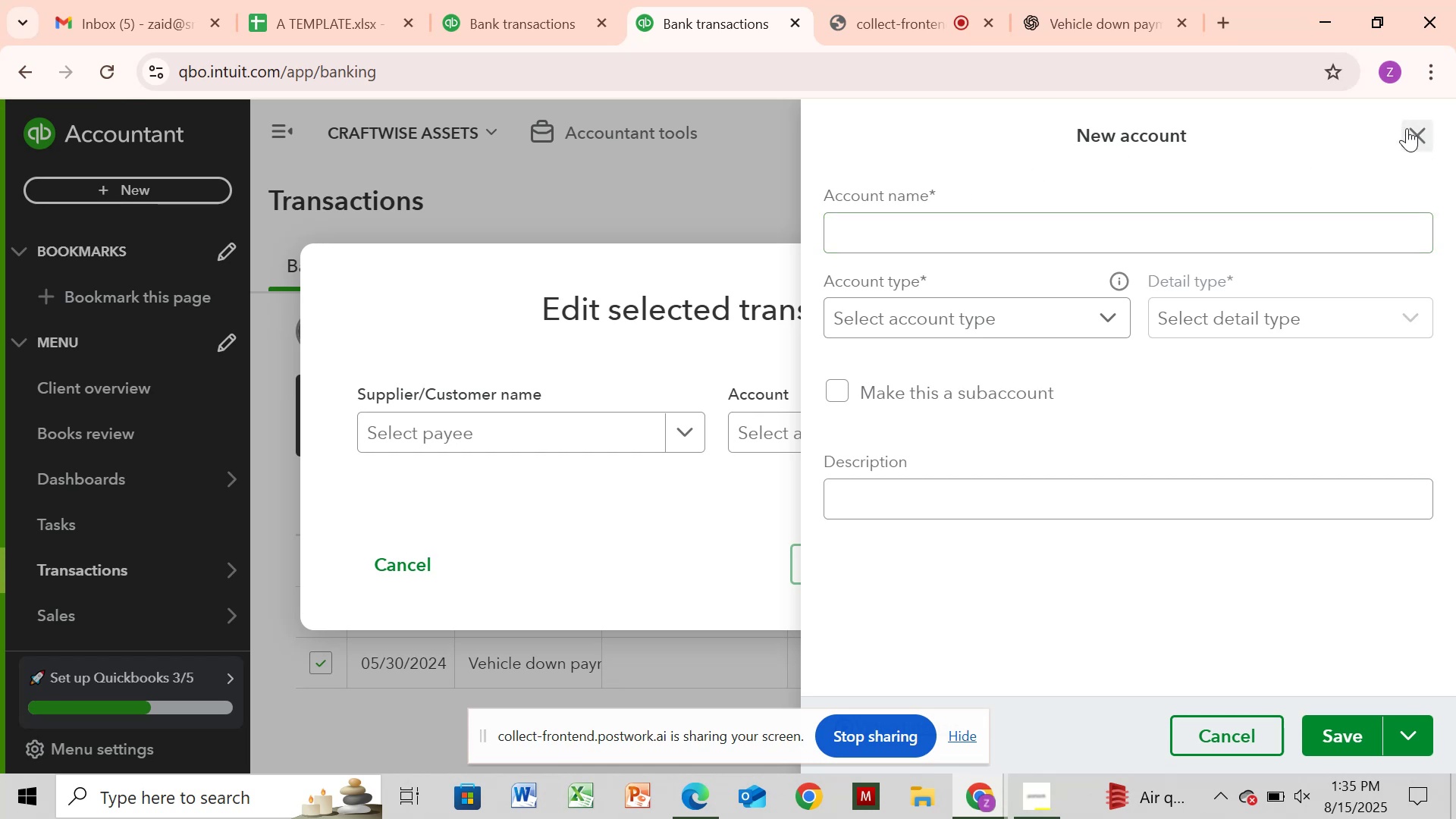 
wait(16.18)
 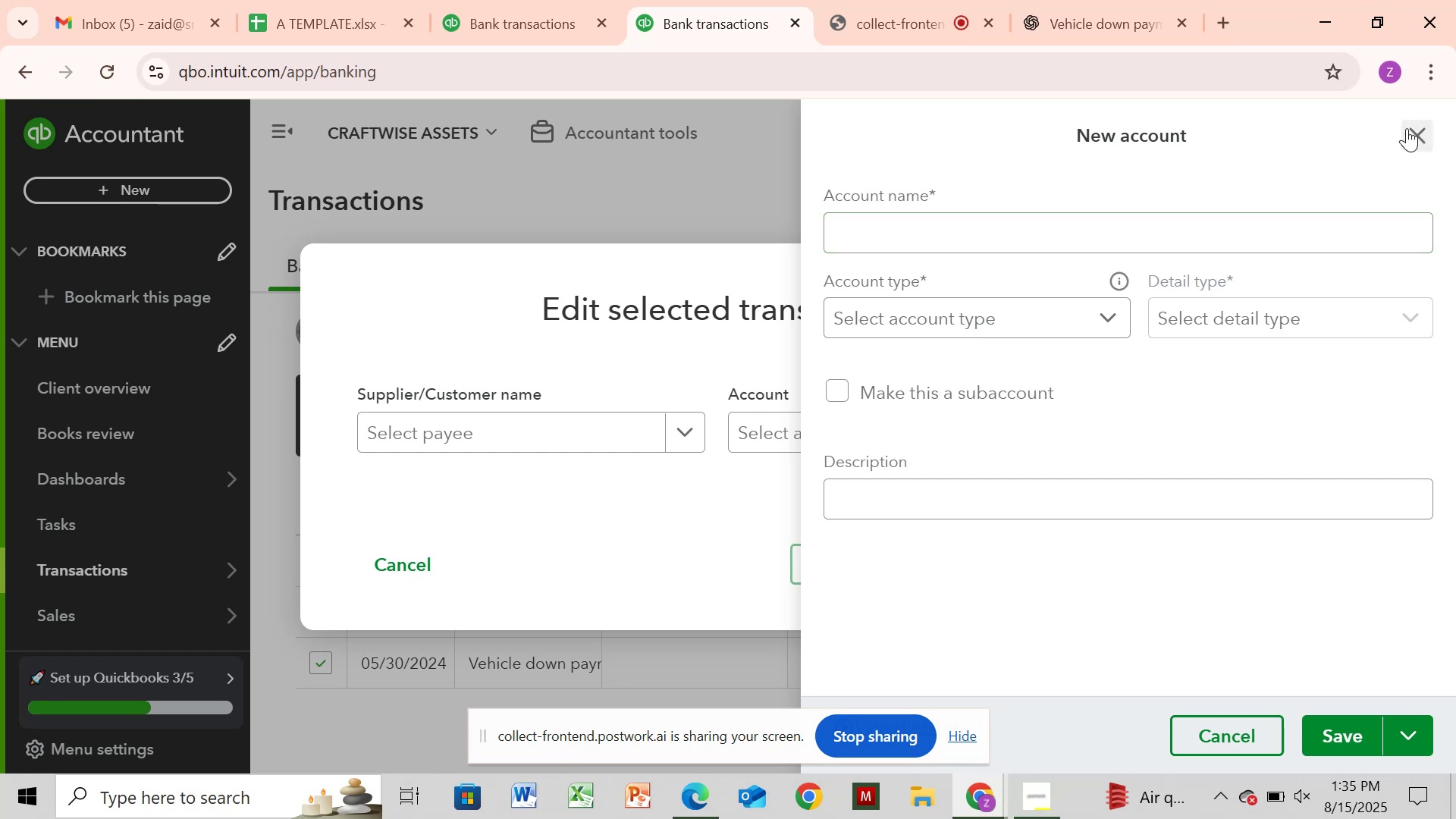 
left_click([1131, 271])
 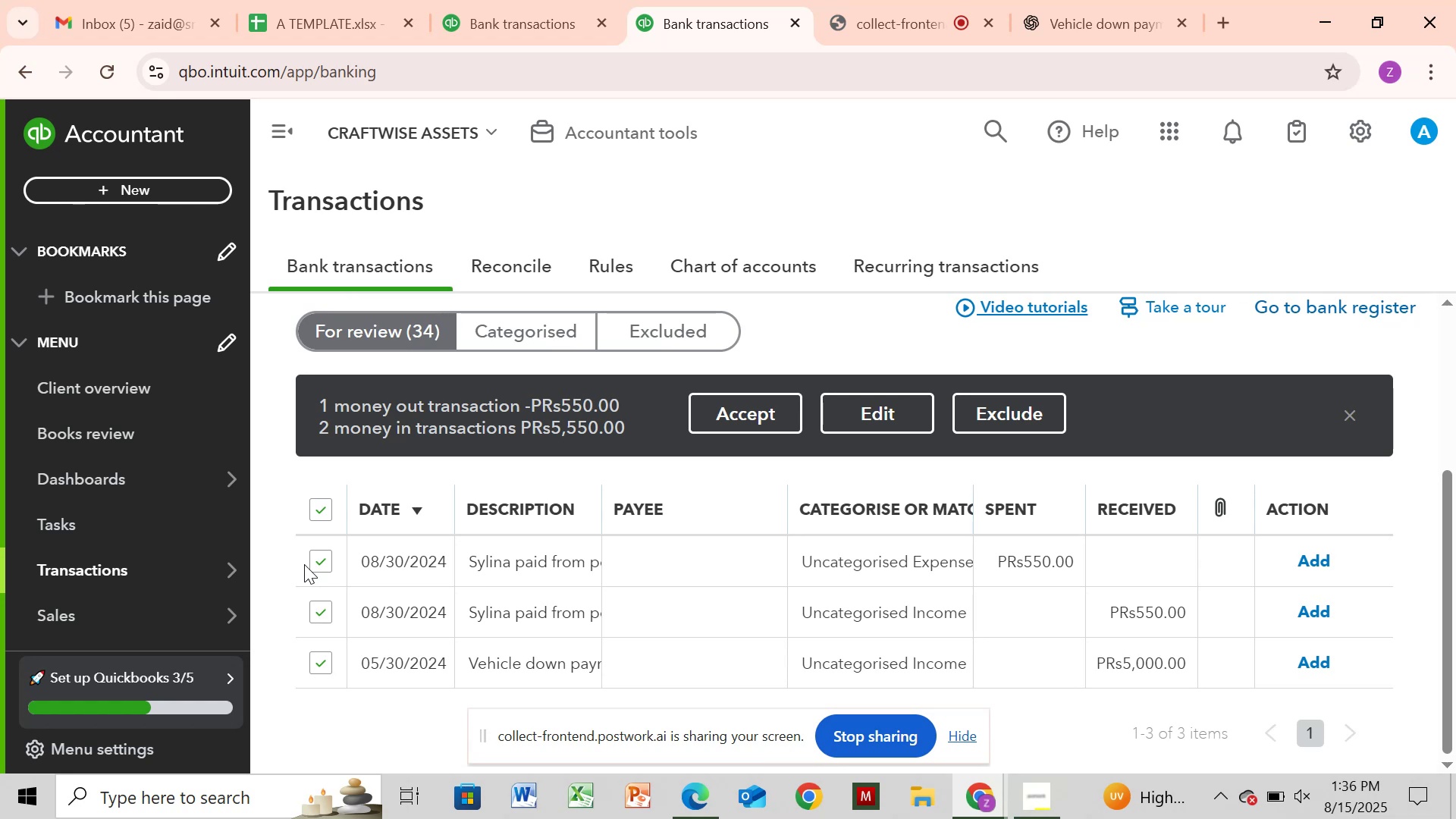 
wait(18.54)
 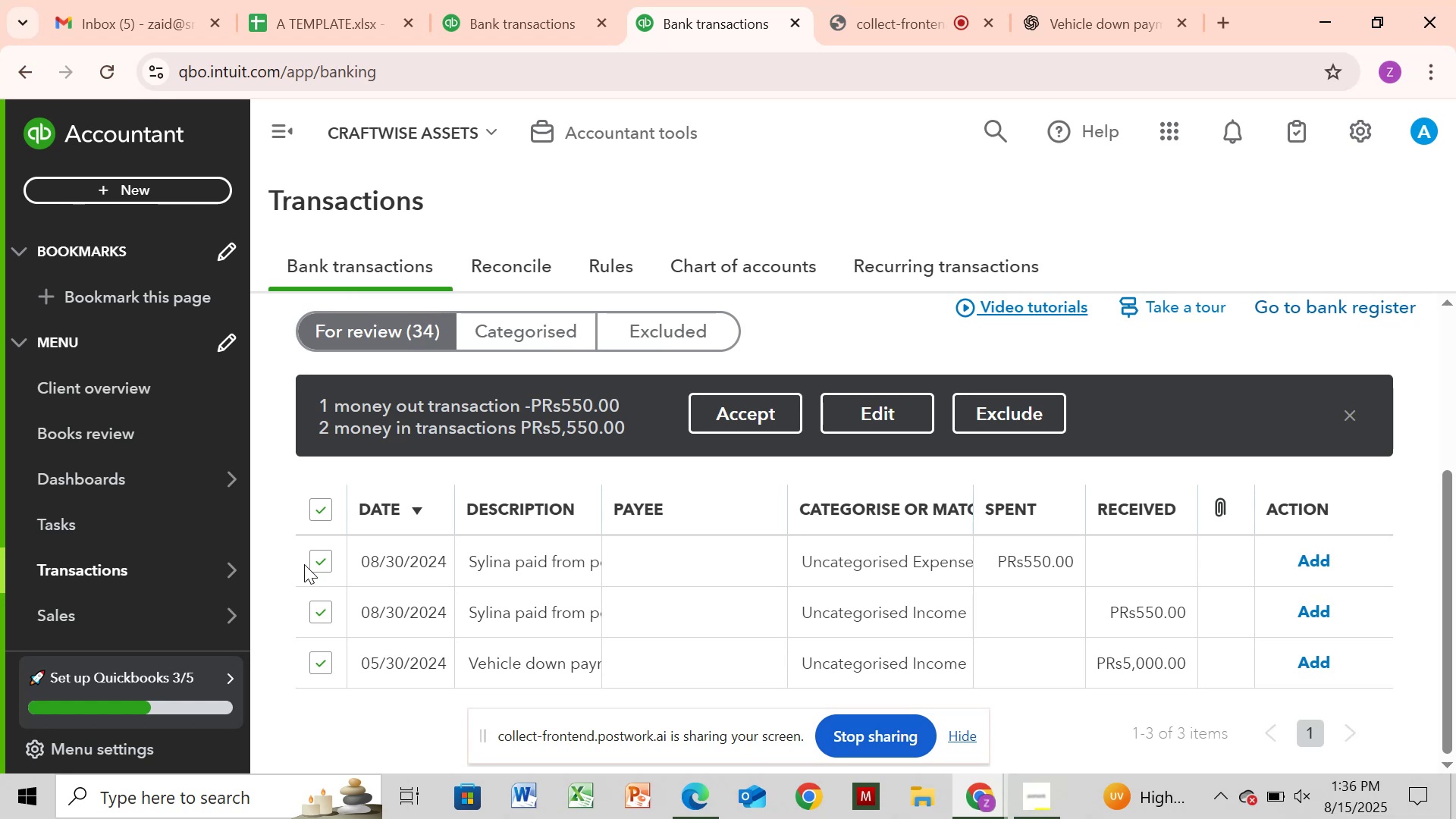 
left_click([1352, 421])
 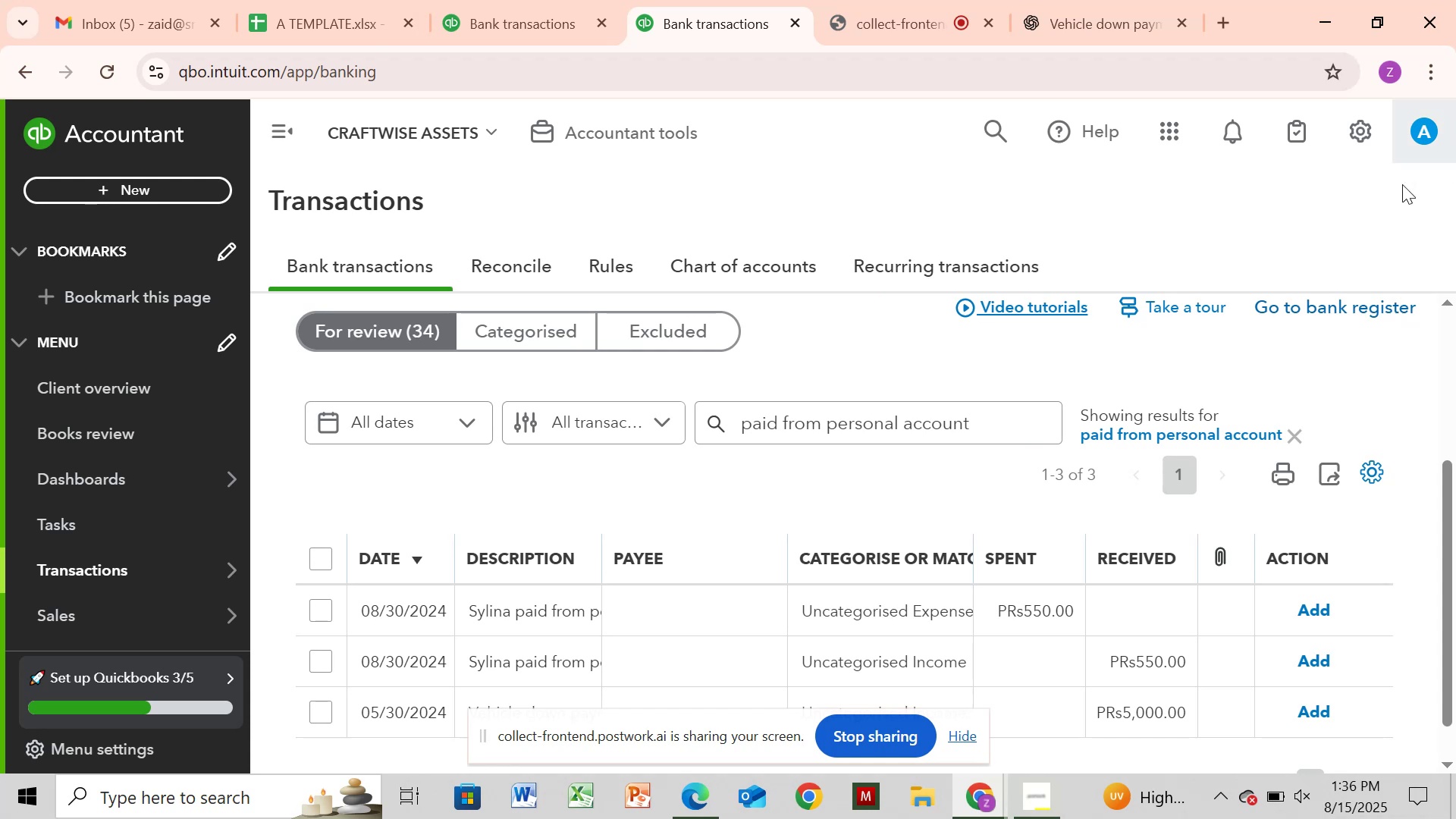 
wait(34.29)
 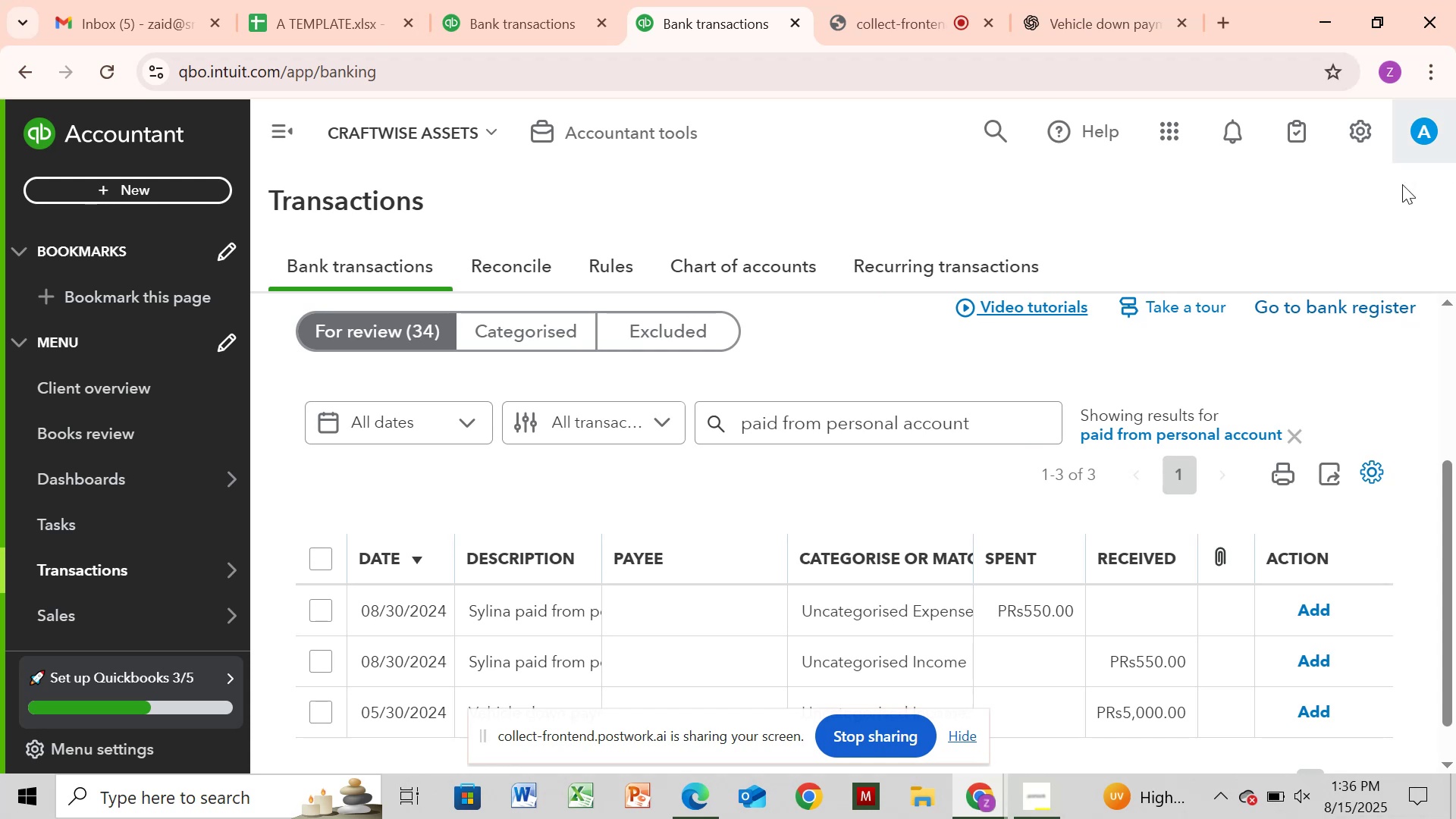 
left_click([1300, 433])
 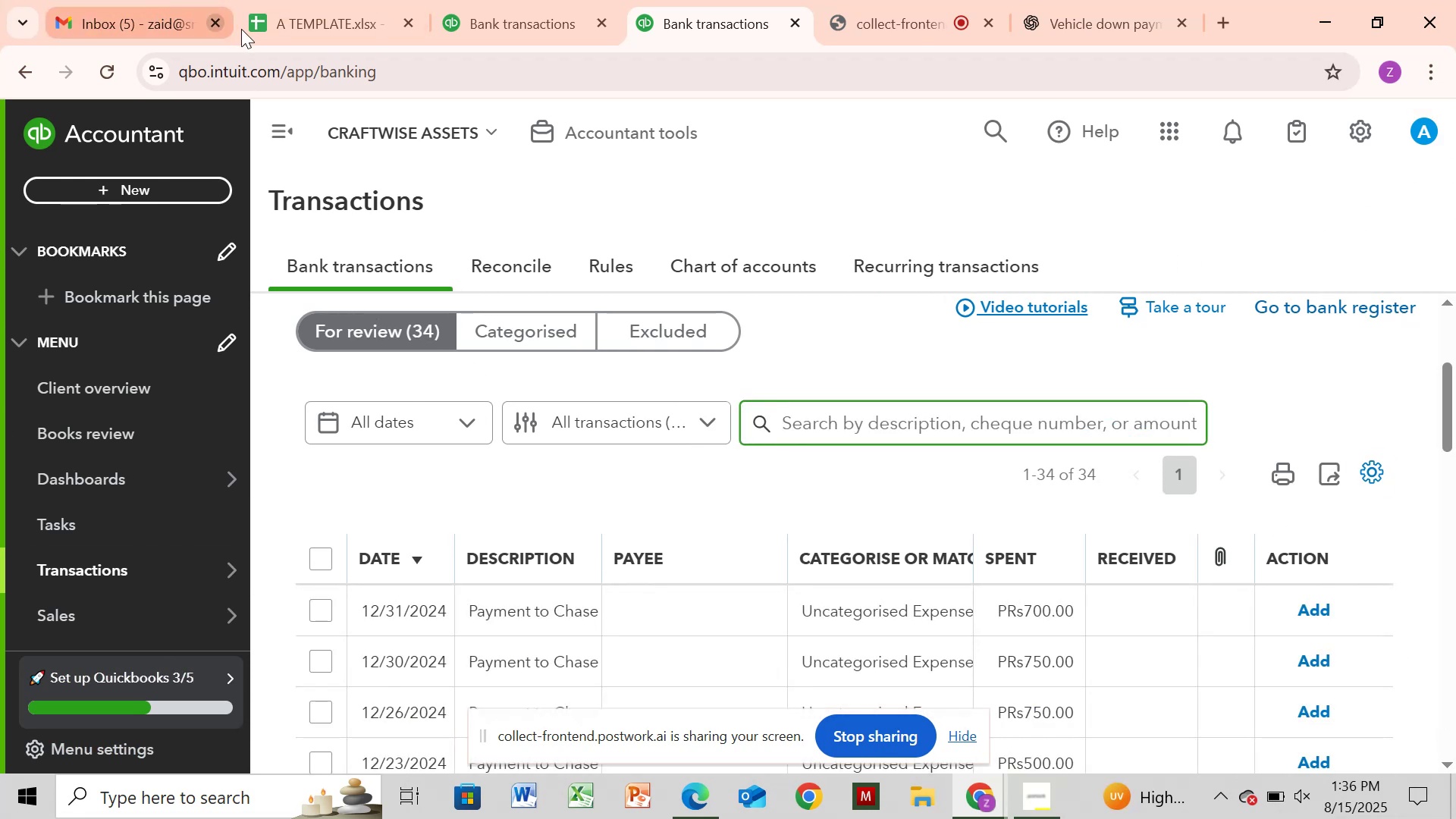 
wait(5.64)
 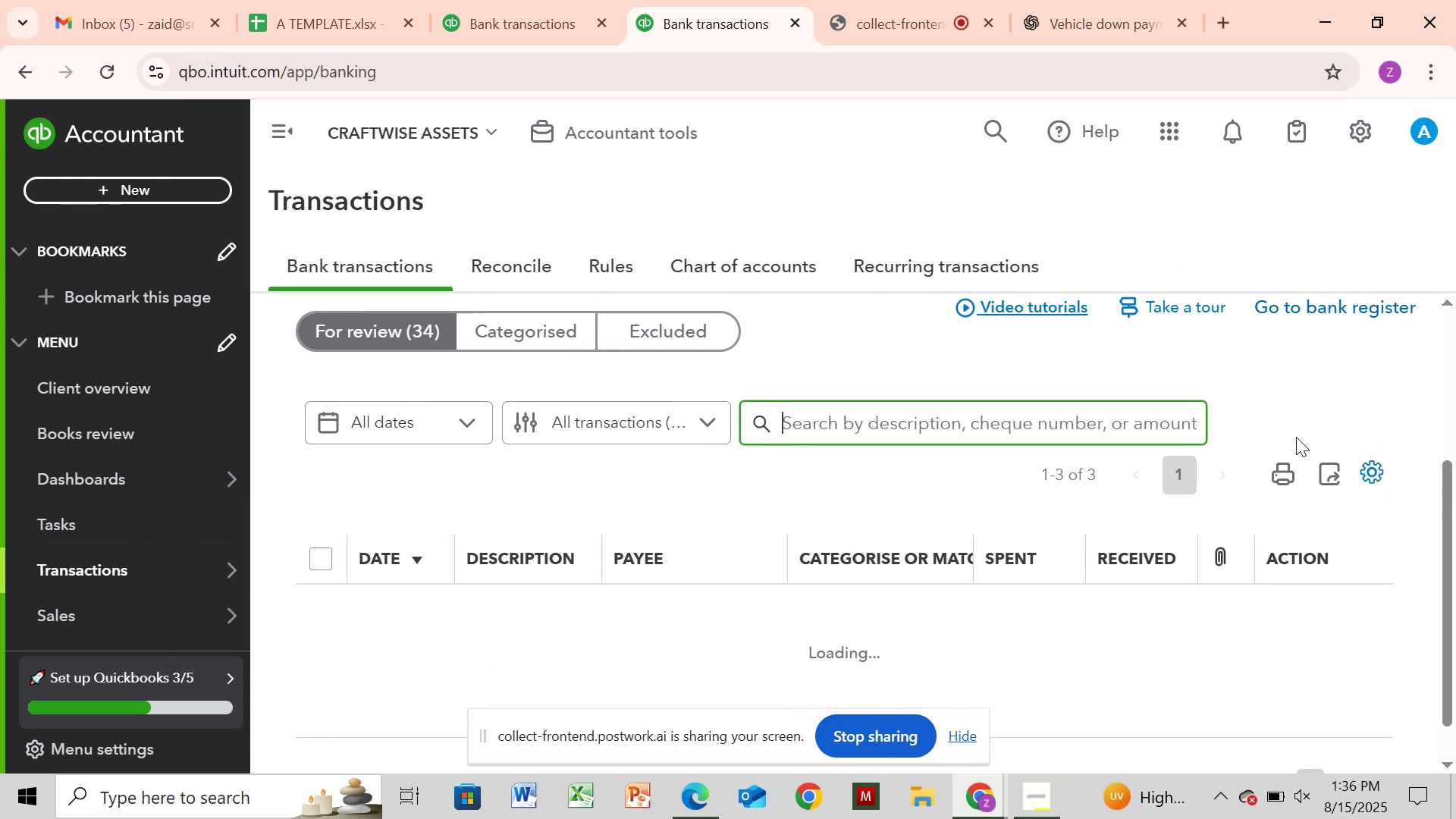 
left_click([555, 29])
 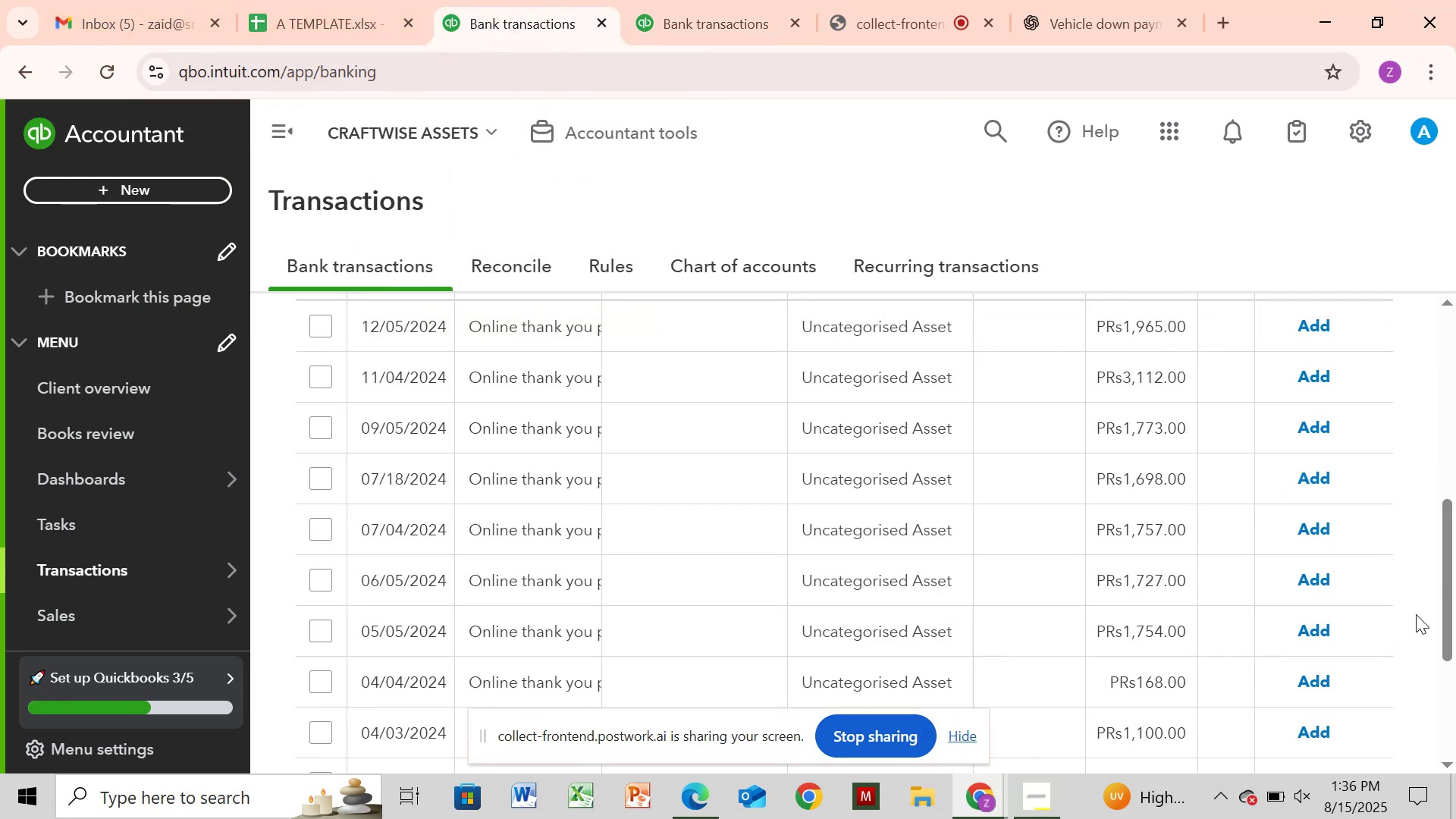 
left_click_drag(start_coordinate=[1441, 585], to_coordinate=[1437, 447])
 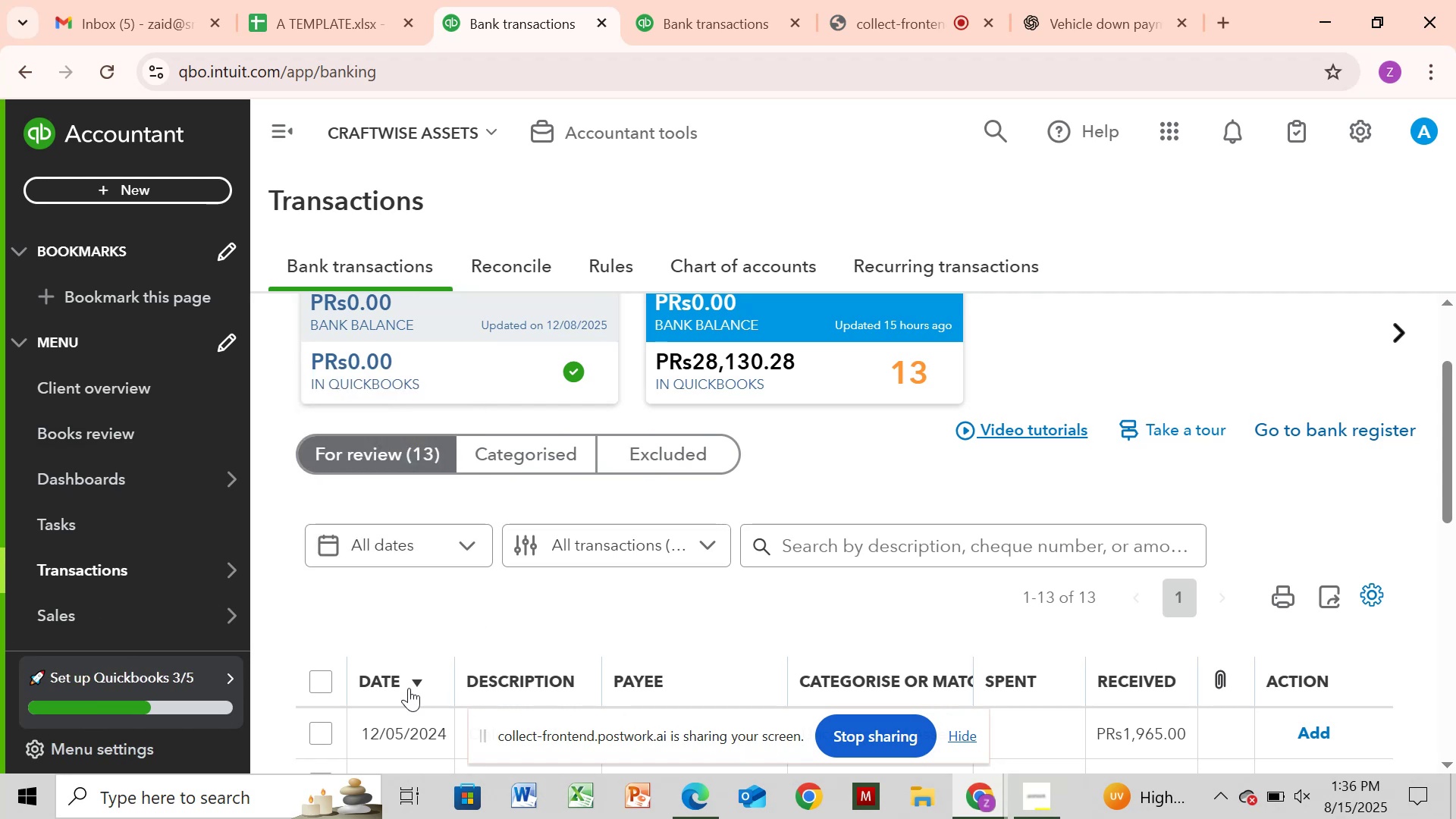 
left_click([377, 684])
 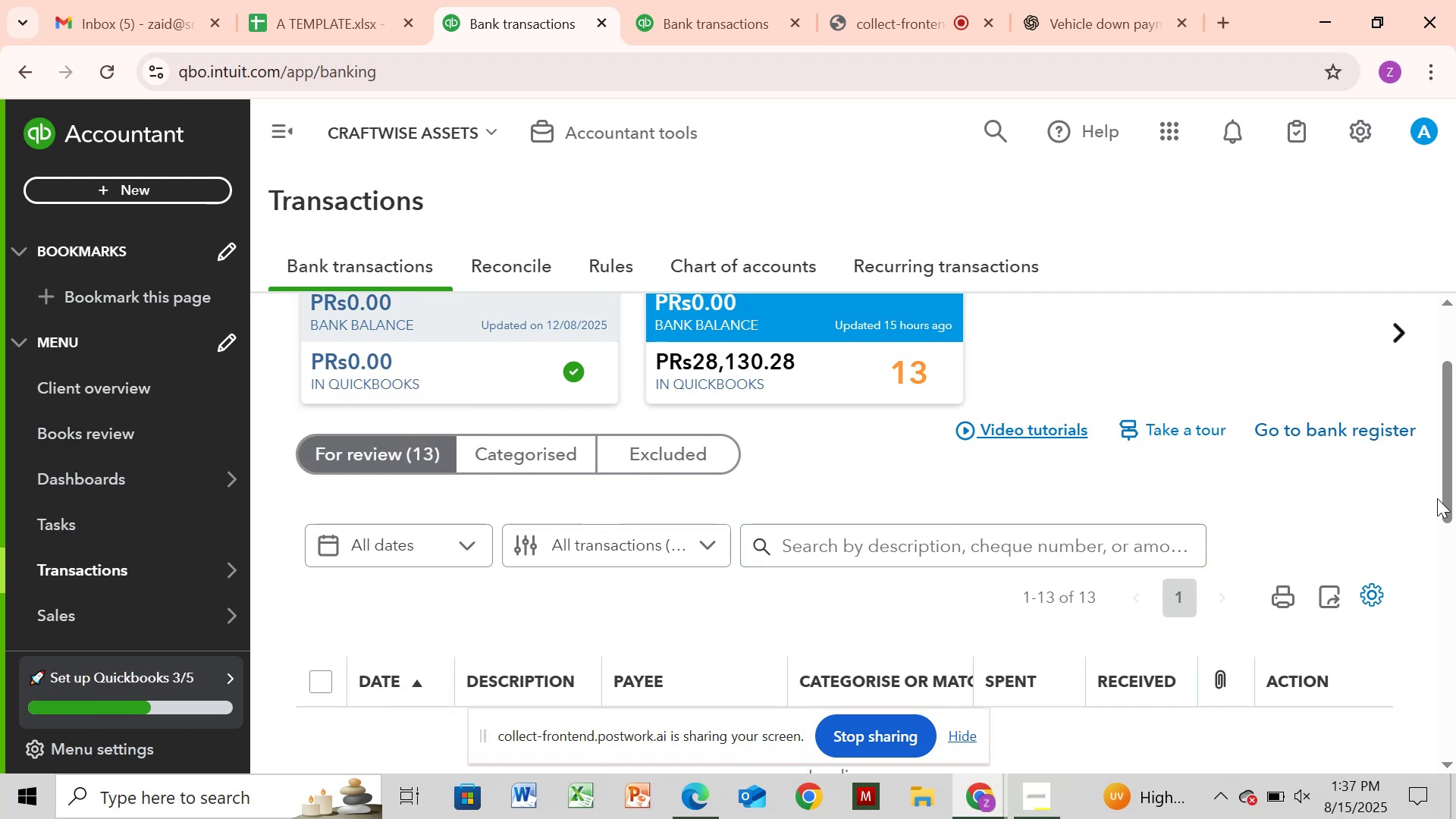 
left_click_drag(start_coordinate=[1441, 501], to_coordinate=[1404, 632])
 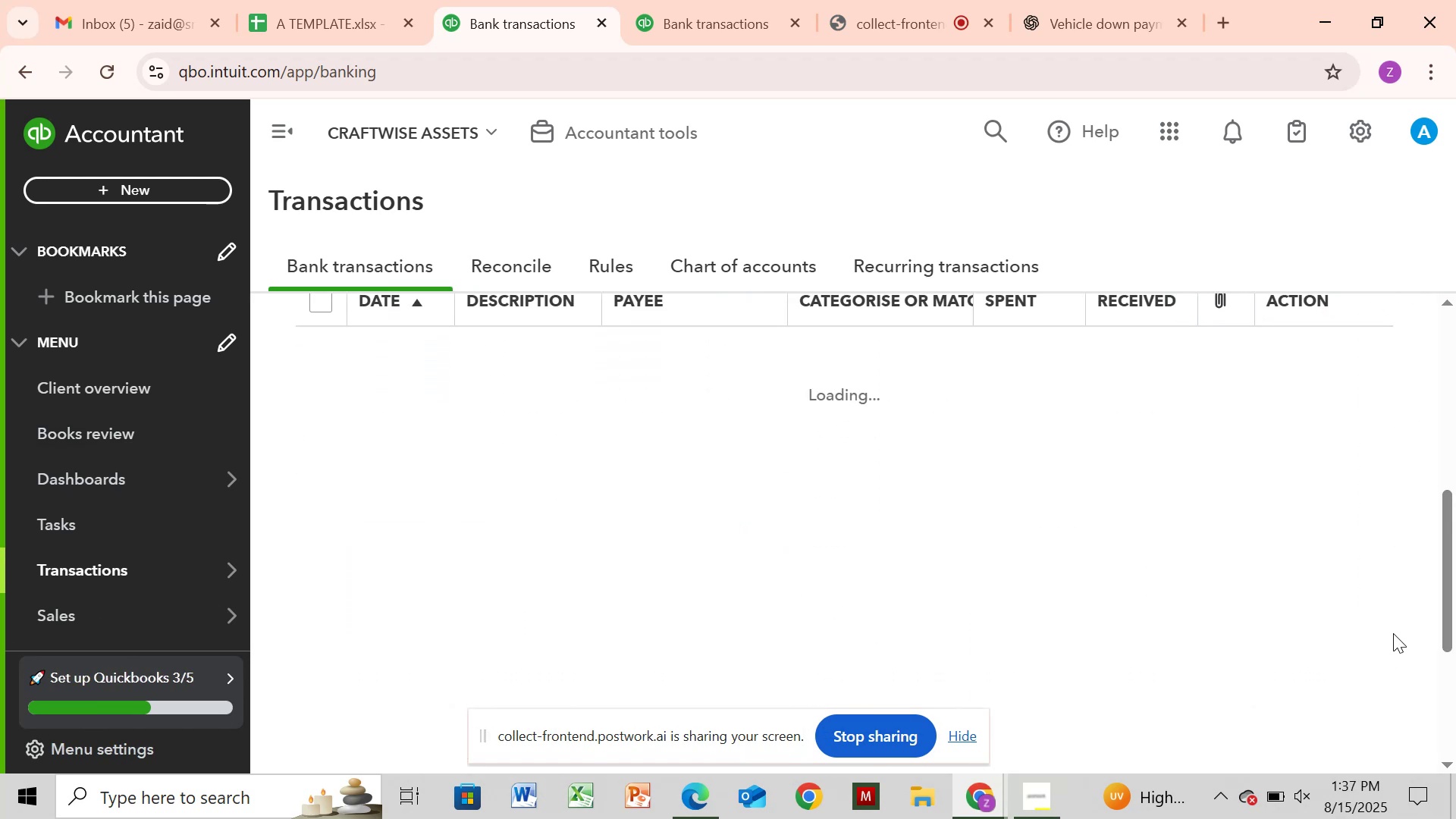 
mouse_move([1332, 613])
 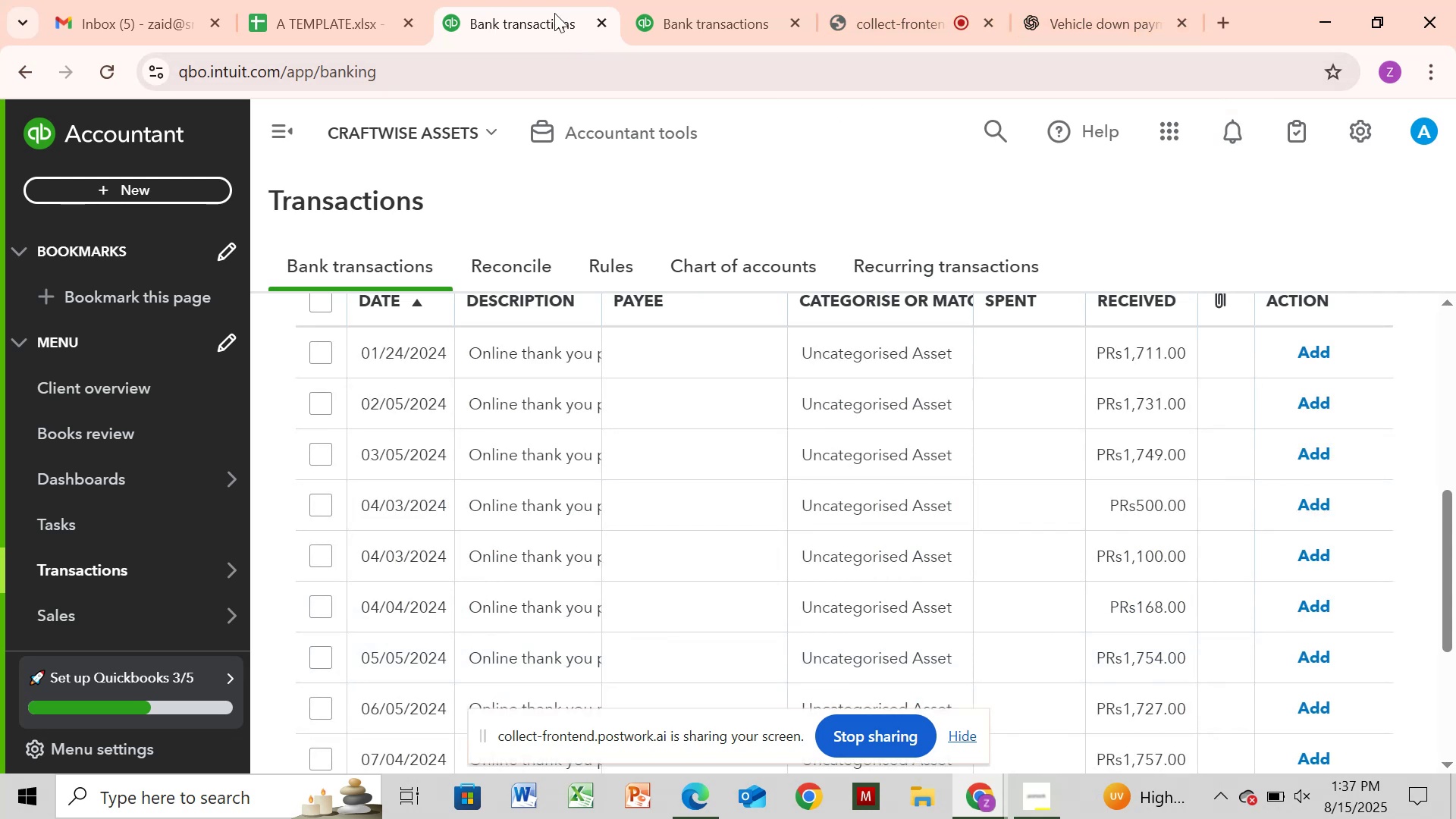 
left_click([715, 5])
 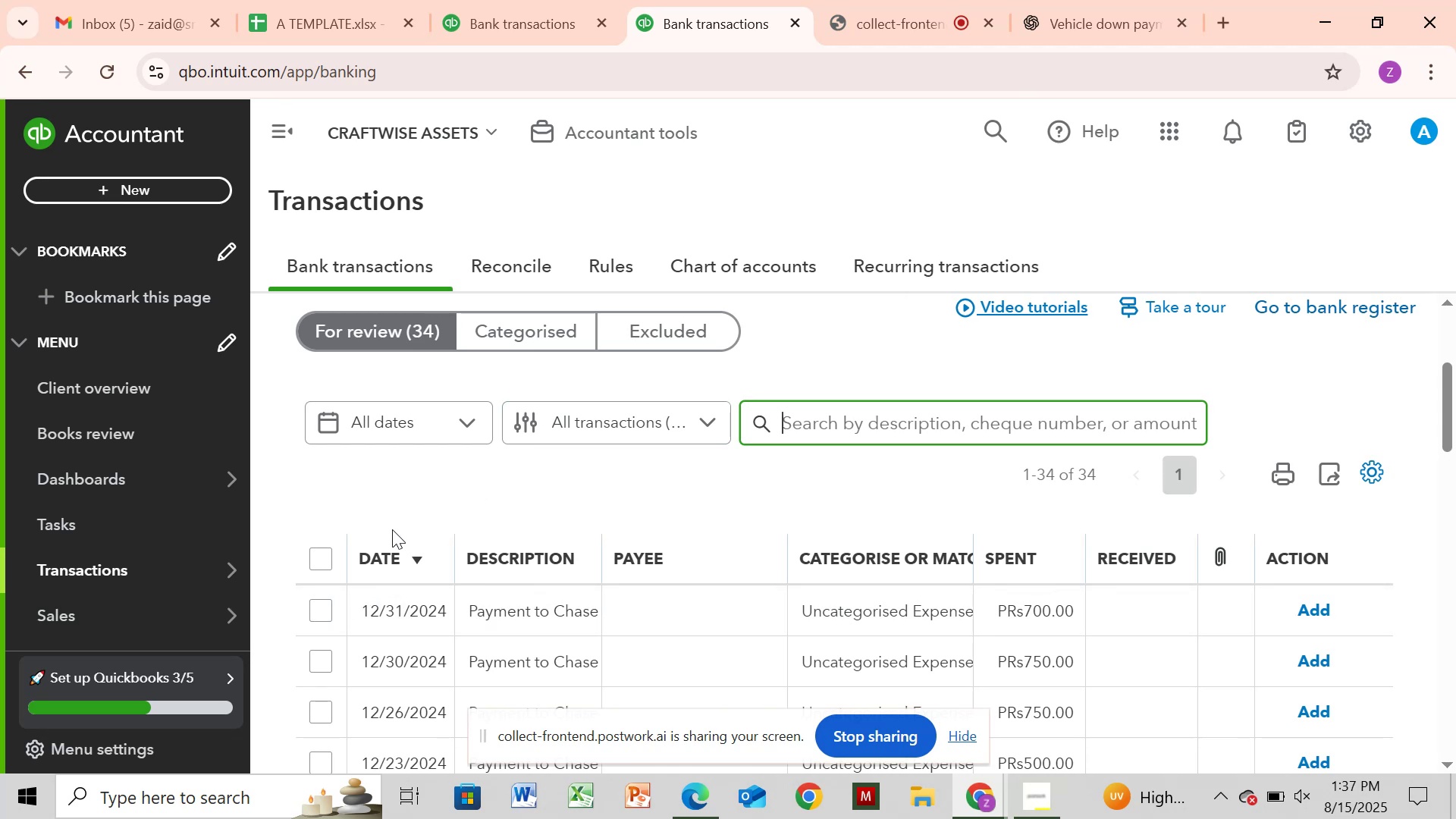 
left_click([384, 558])
 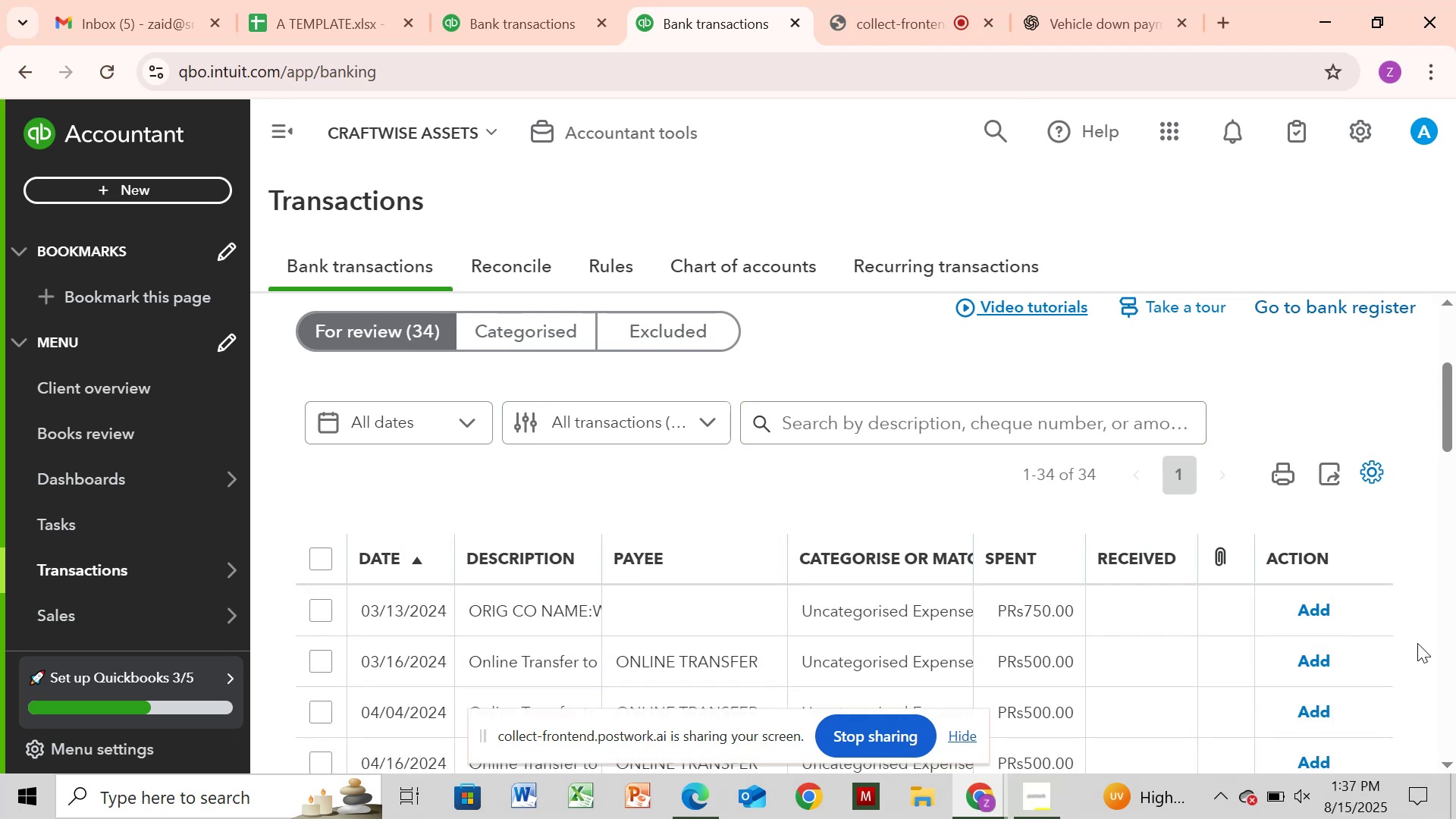 
wait(6.1)
 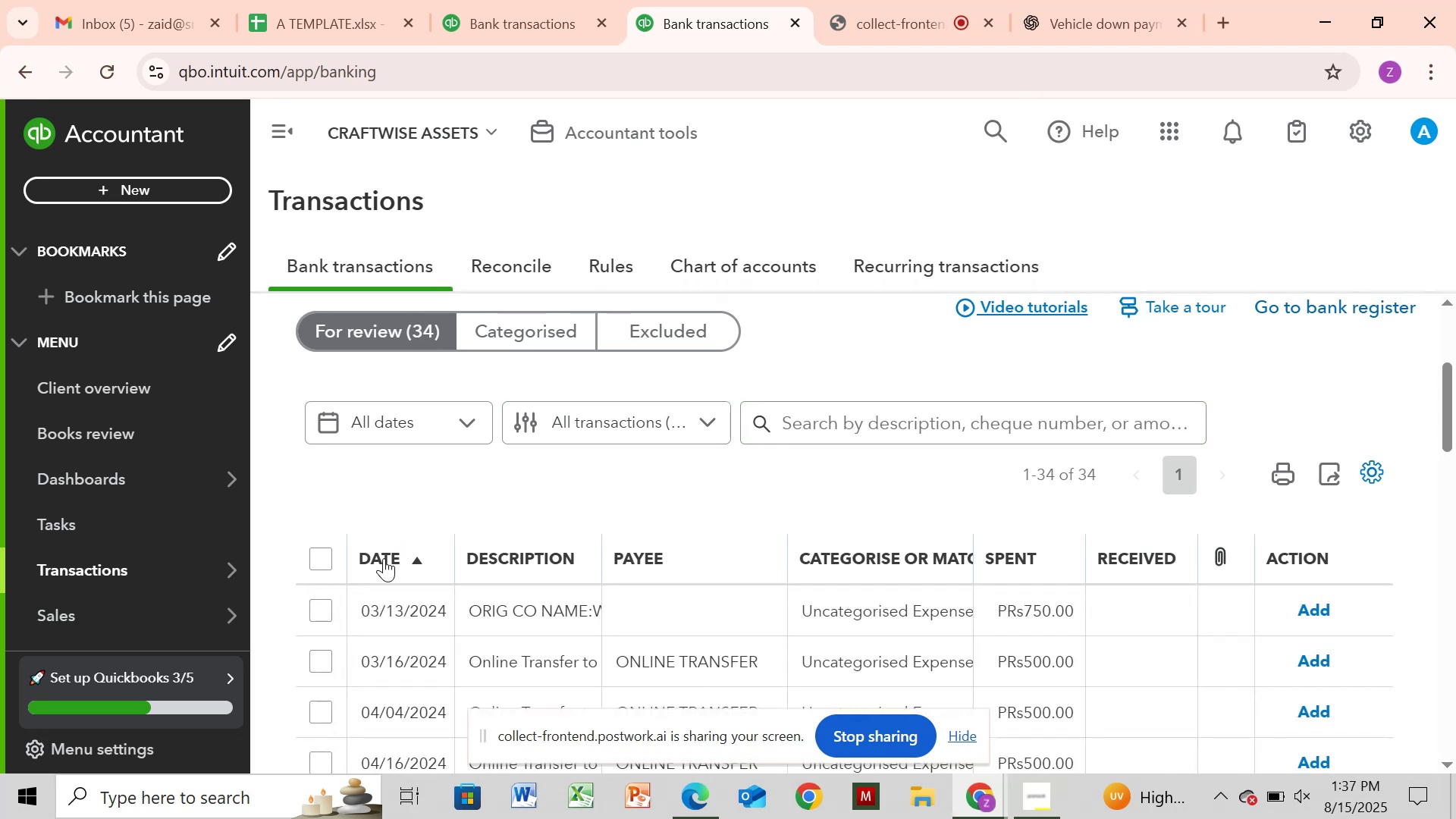 
left_click_drag(start_coordinate=[1448, 433], to_coordinate=[1417, 461])
 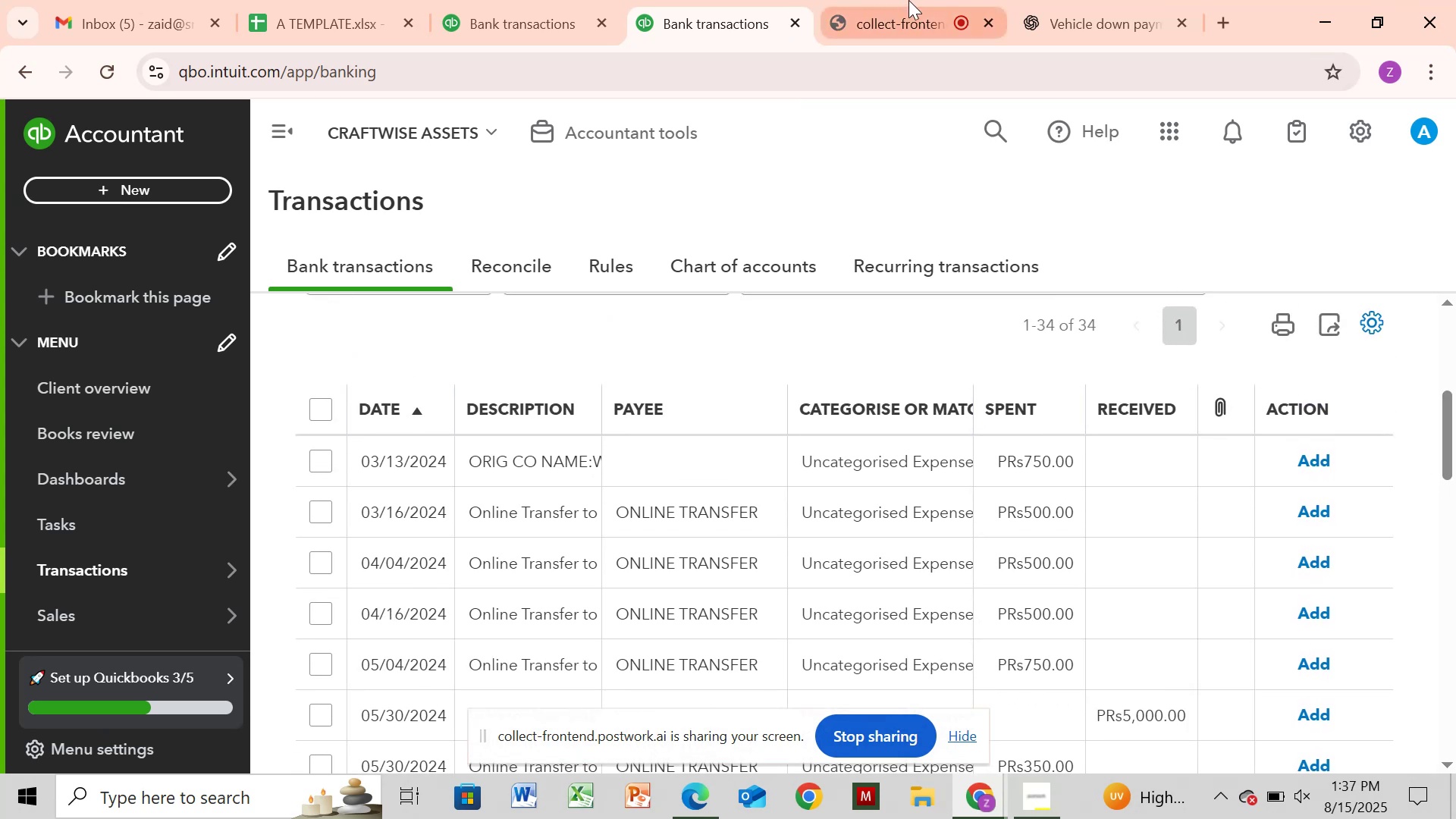 
mouse_move([824, 8])
 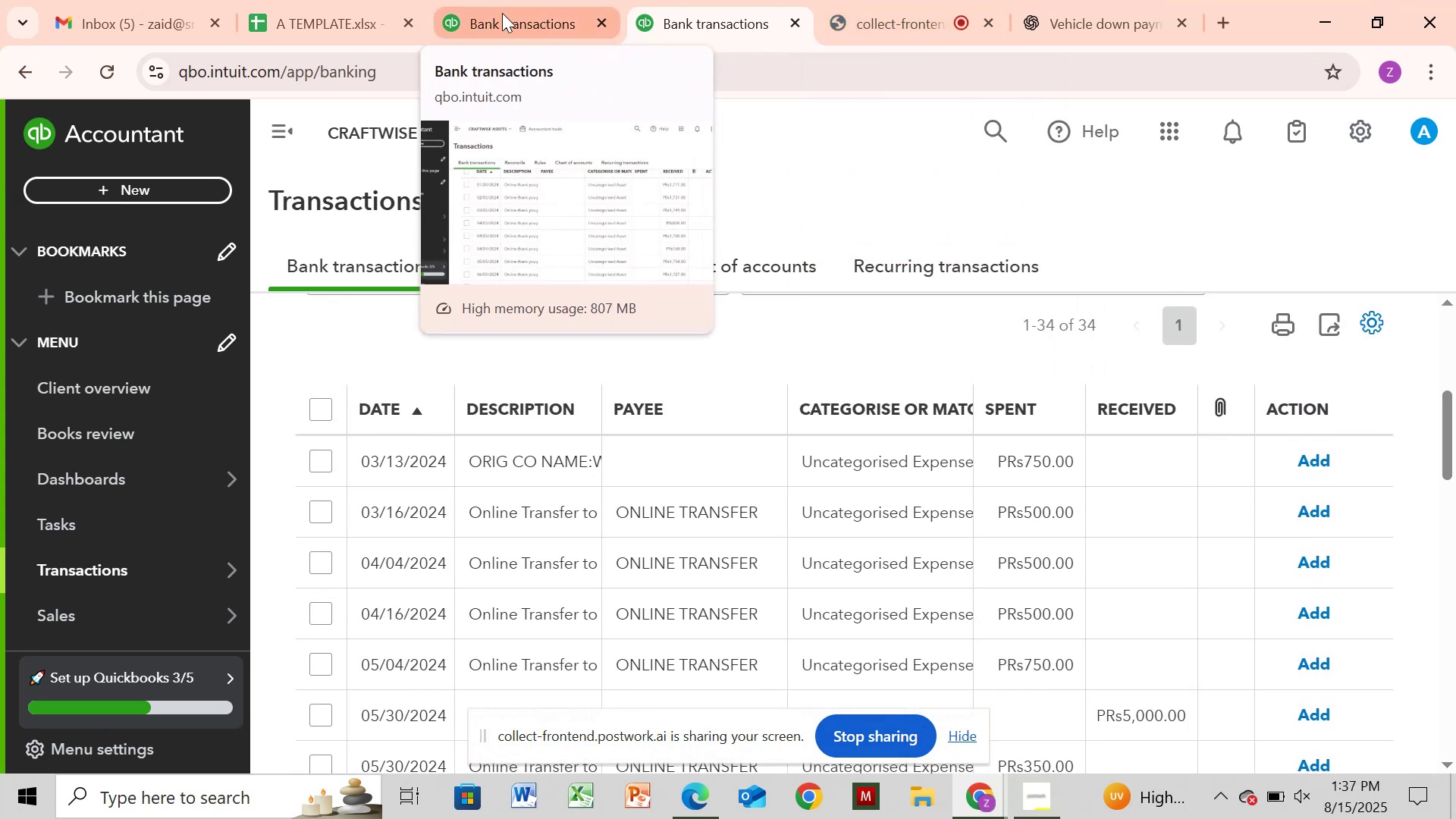 
left_click([502, 13])
 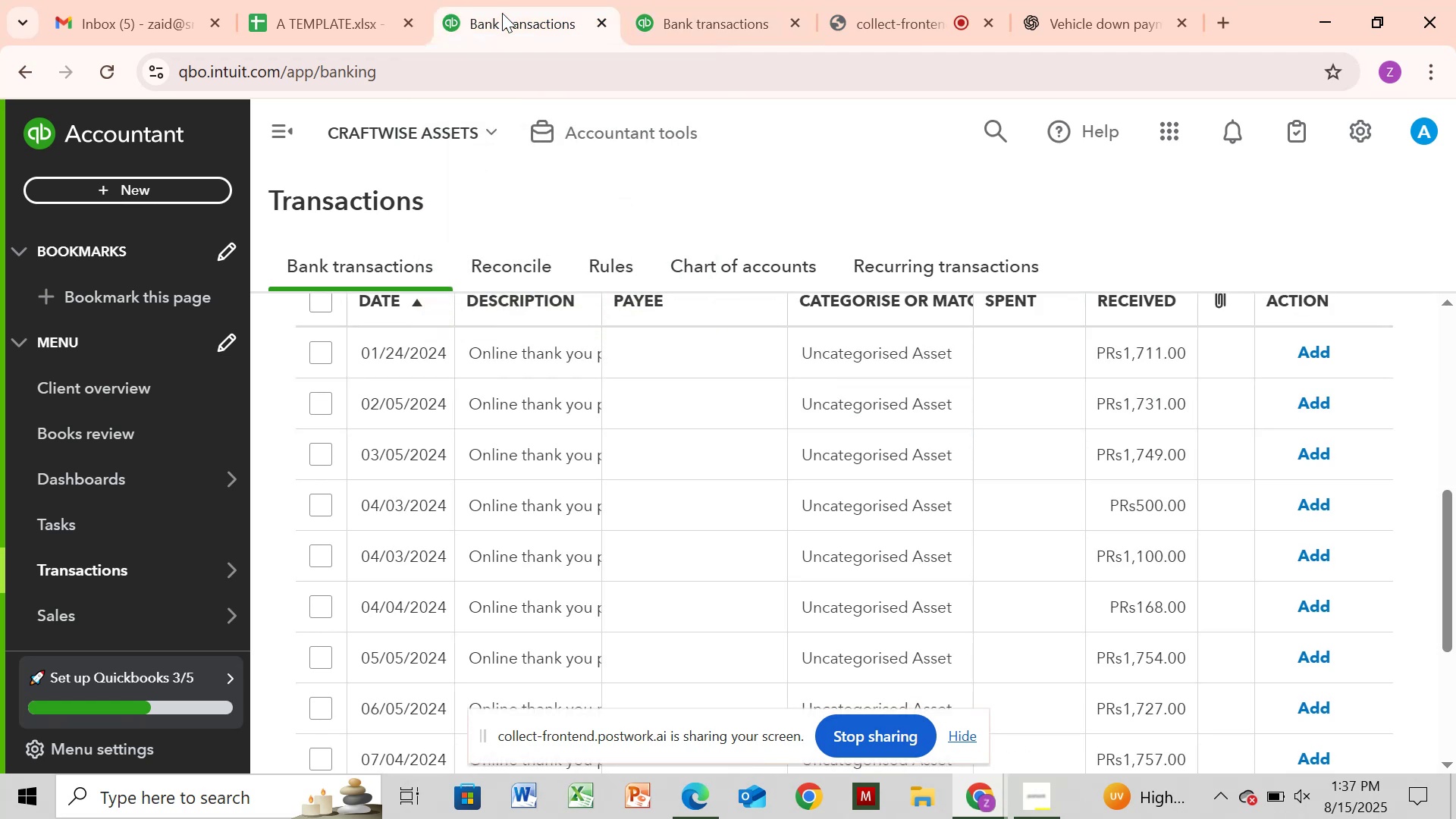 
wait(10.11)
 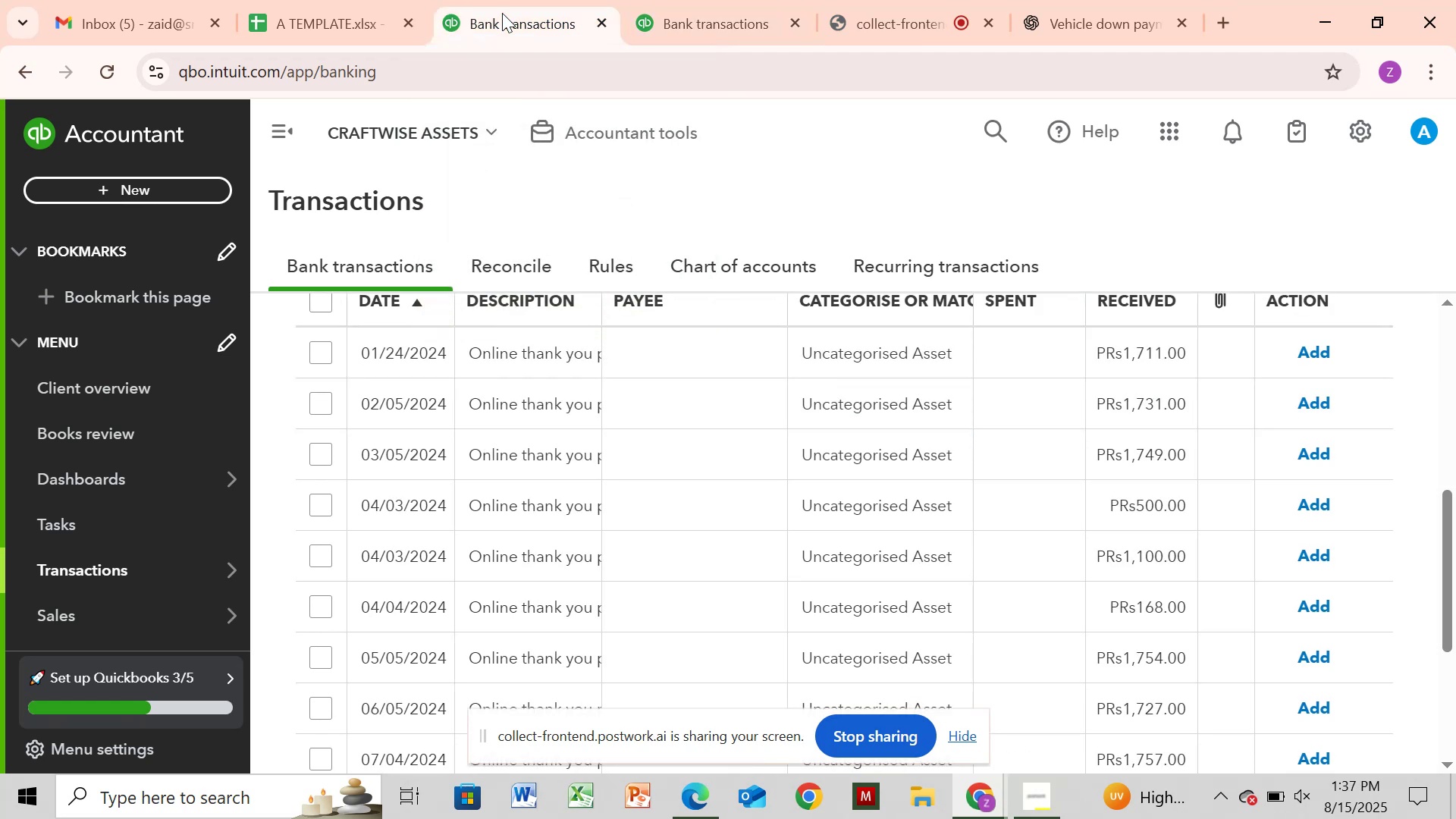 
left_click([681, 34])
 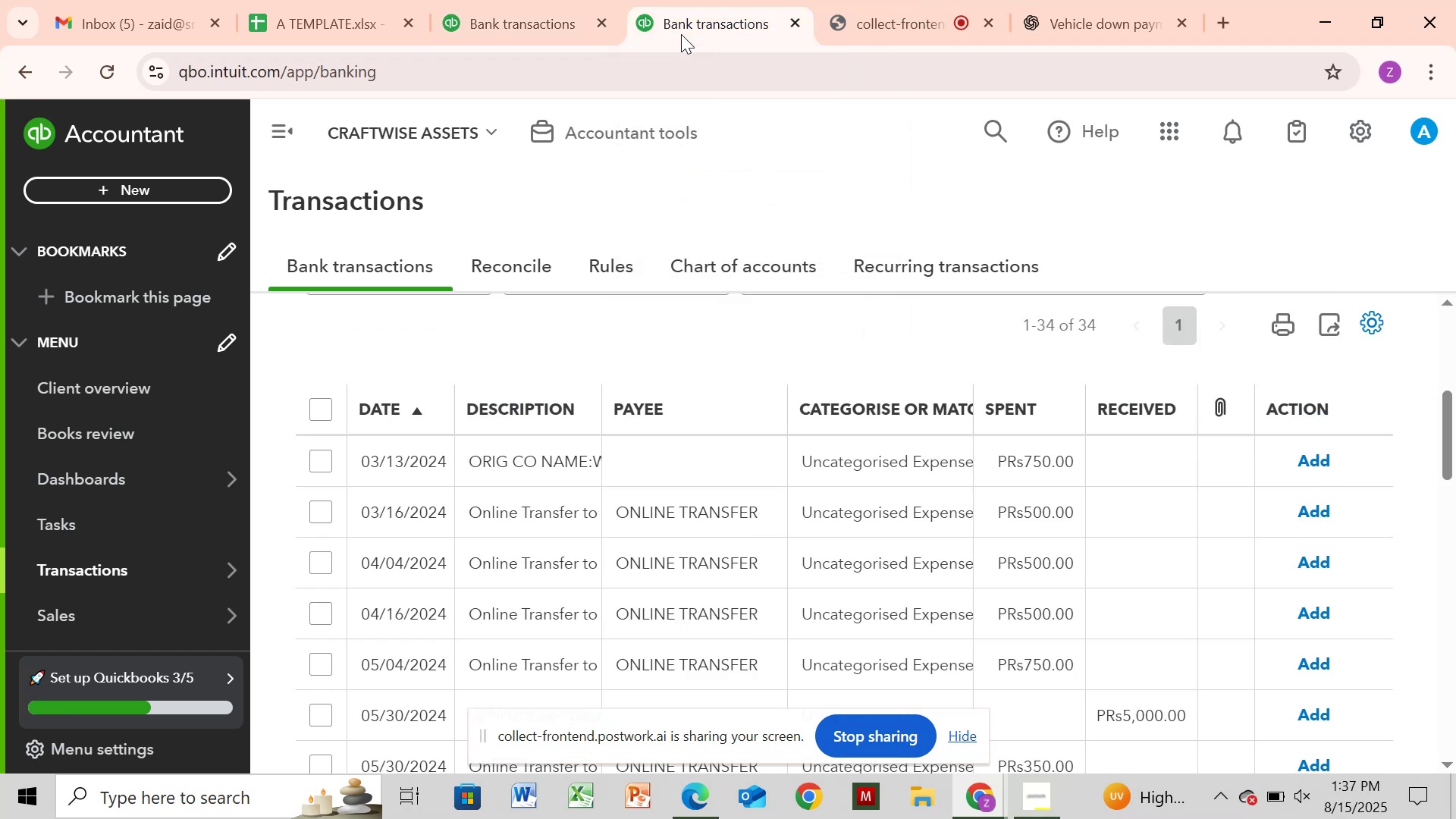 
wait(6.31)
 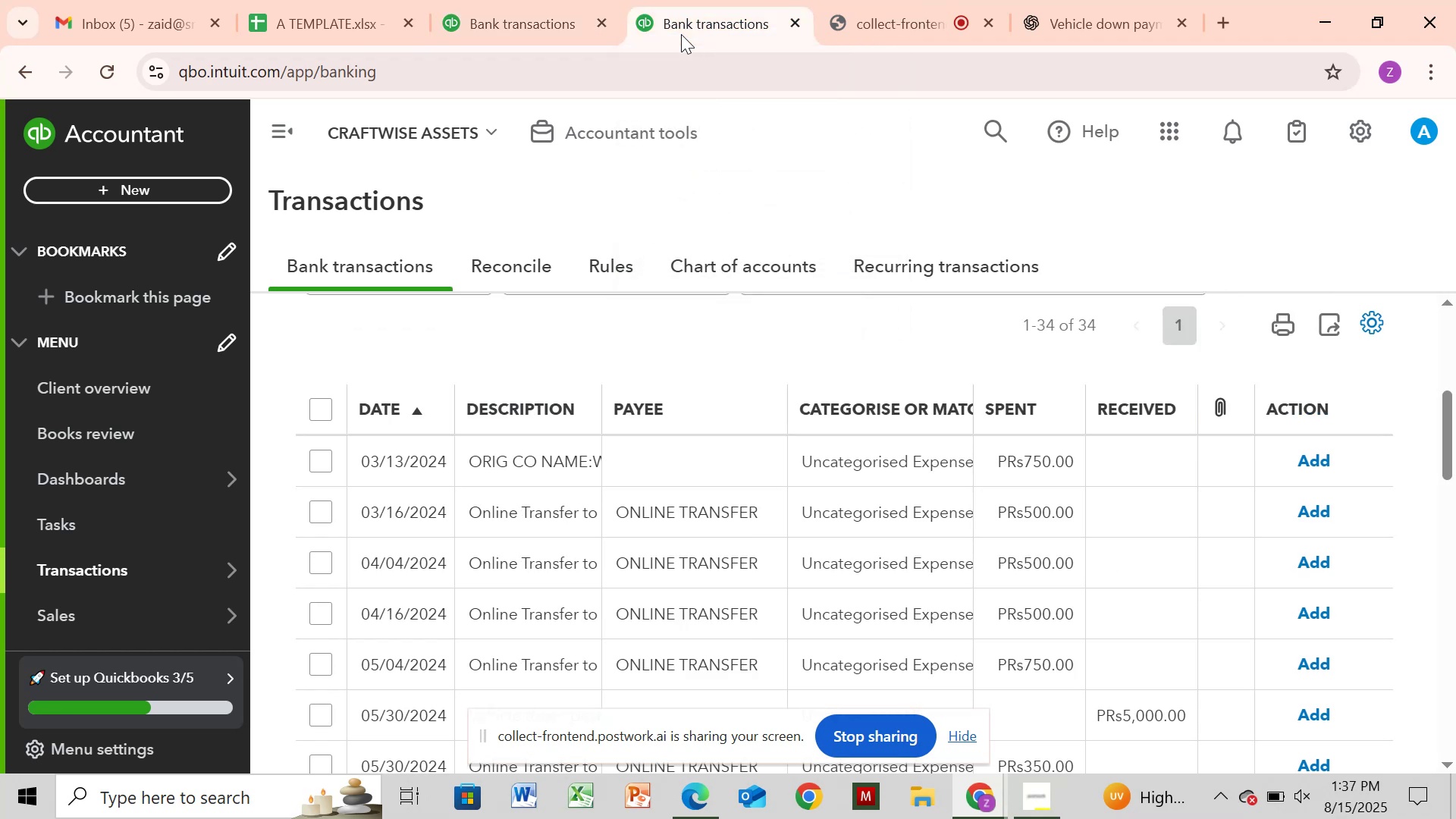 
left_click([557, 26])
 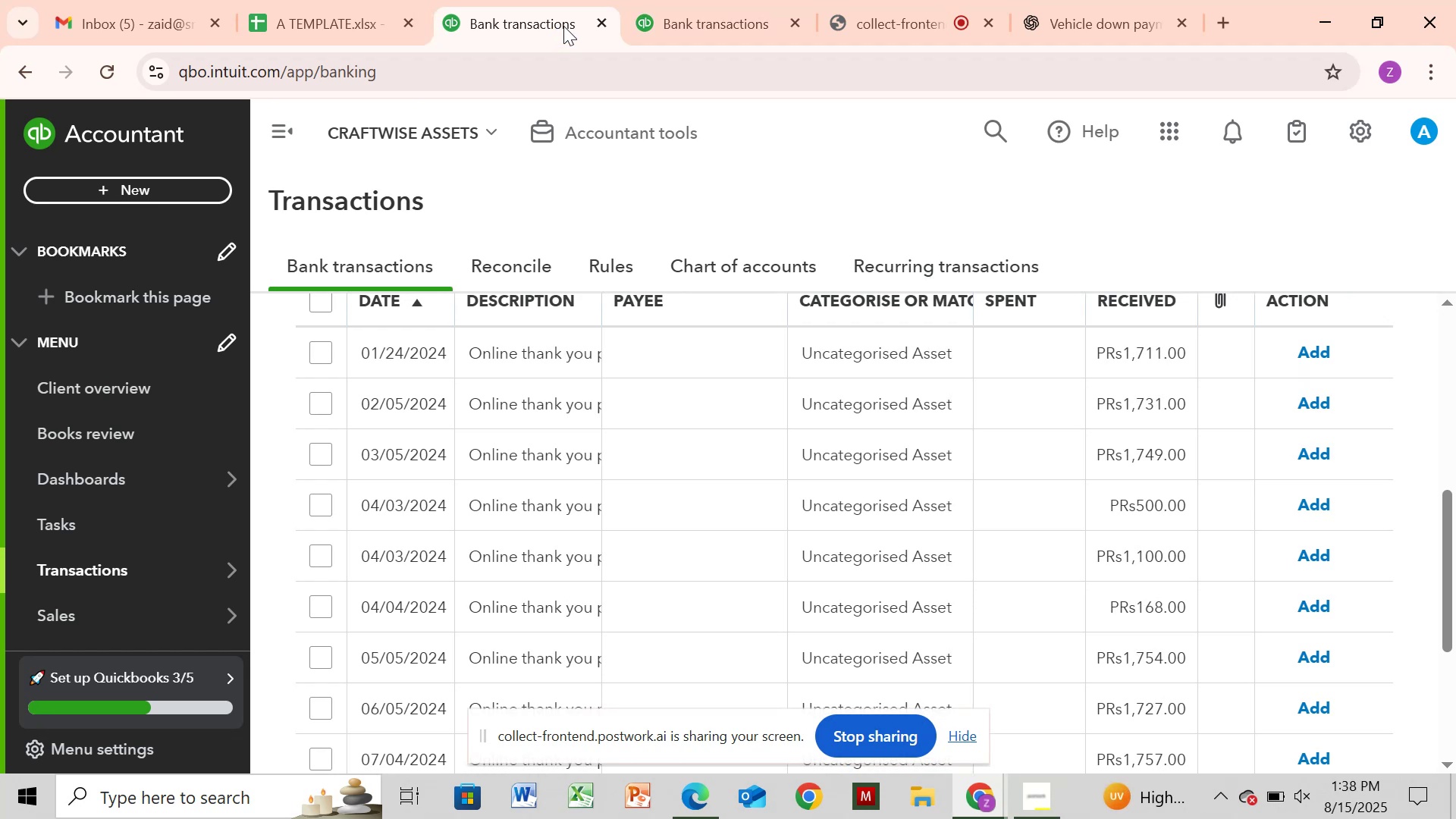 
wait(14.86)
 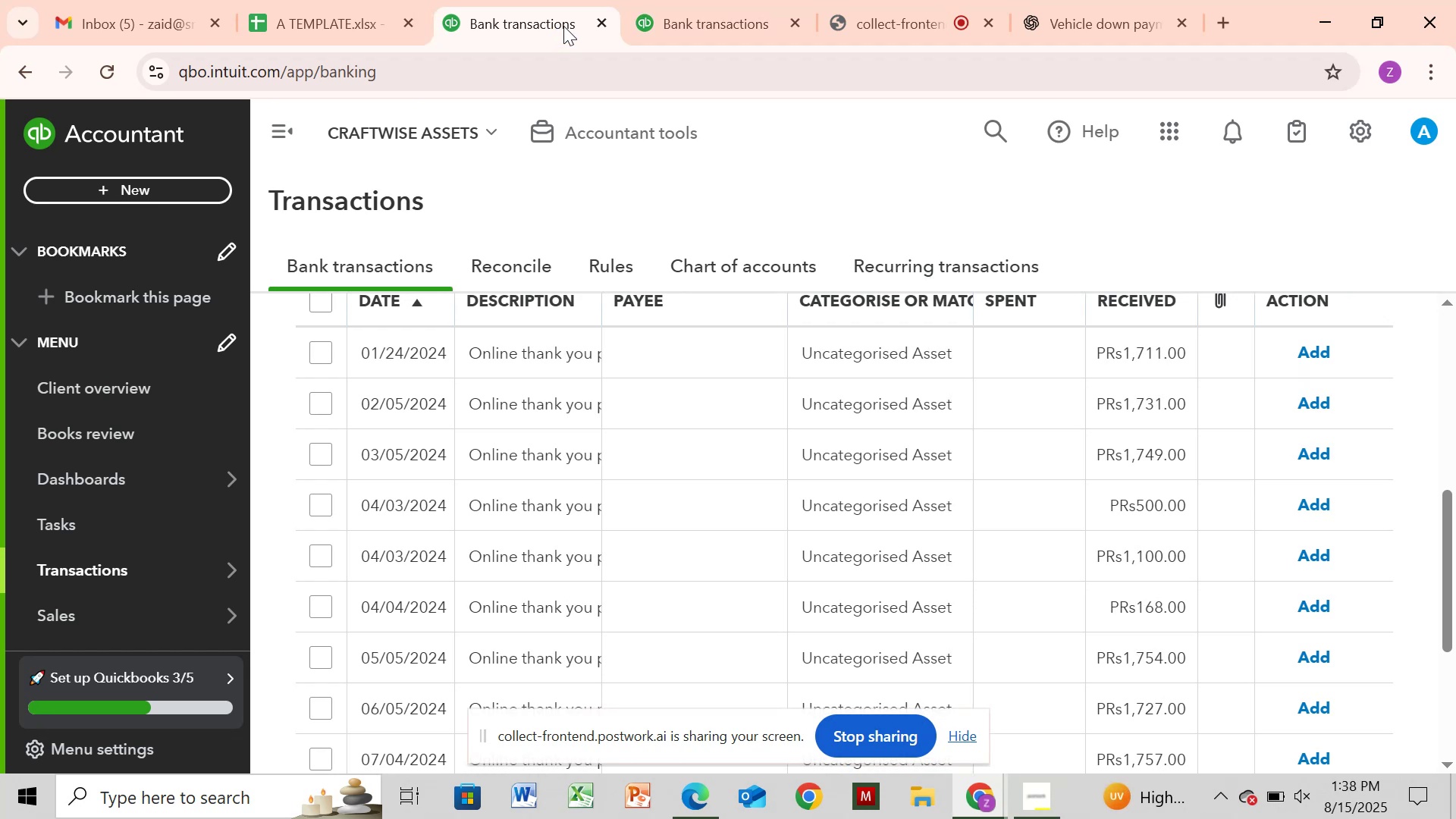 
left_click([660, 33])
 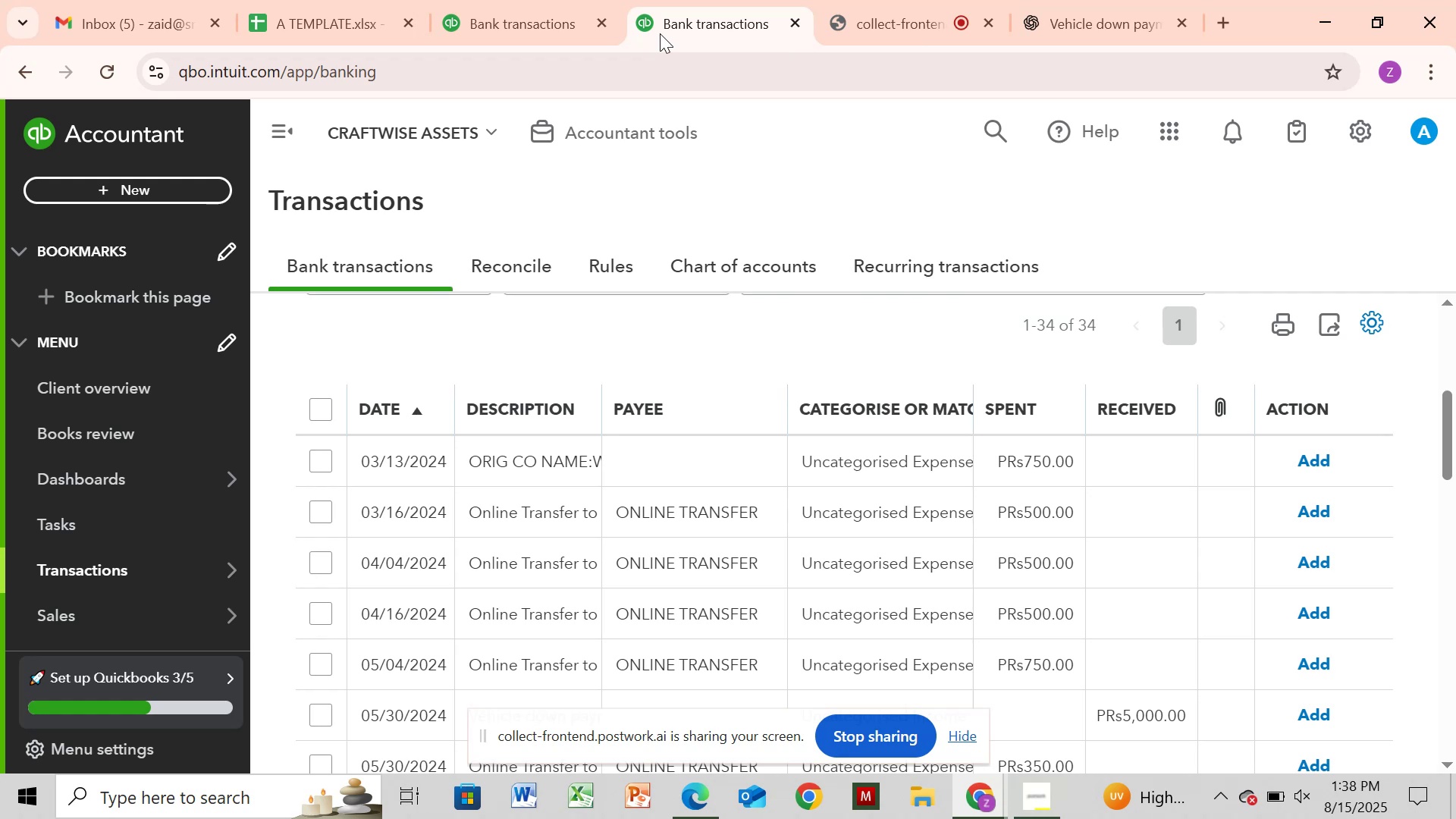 
wait(13.86)
 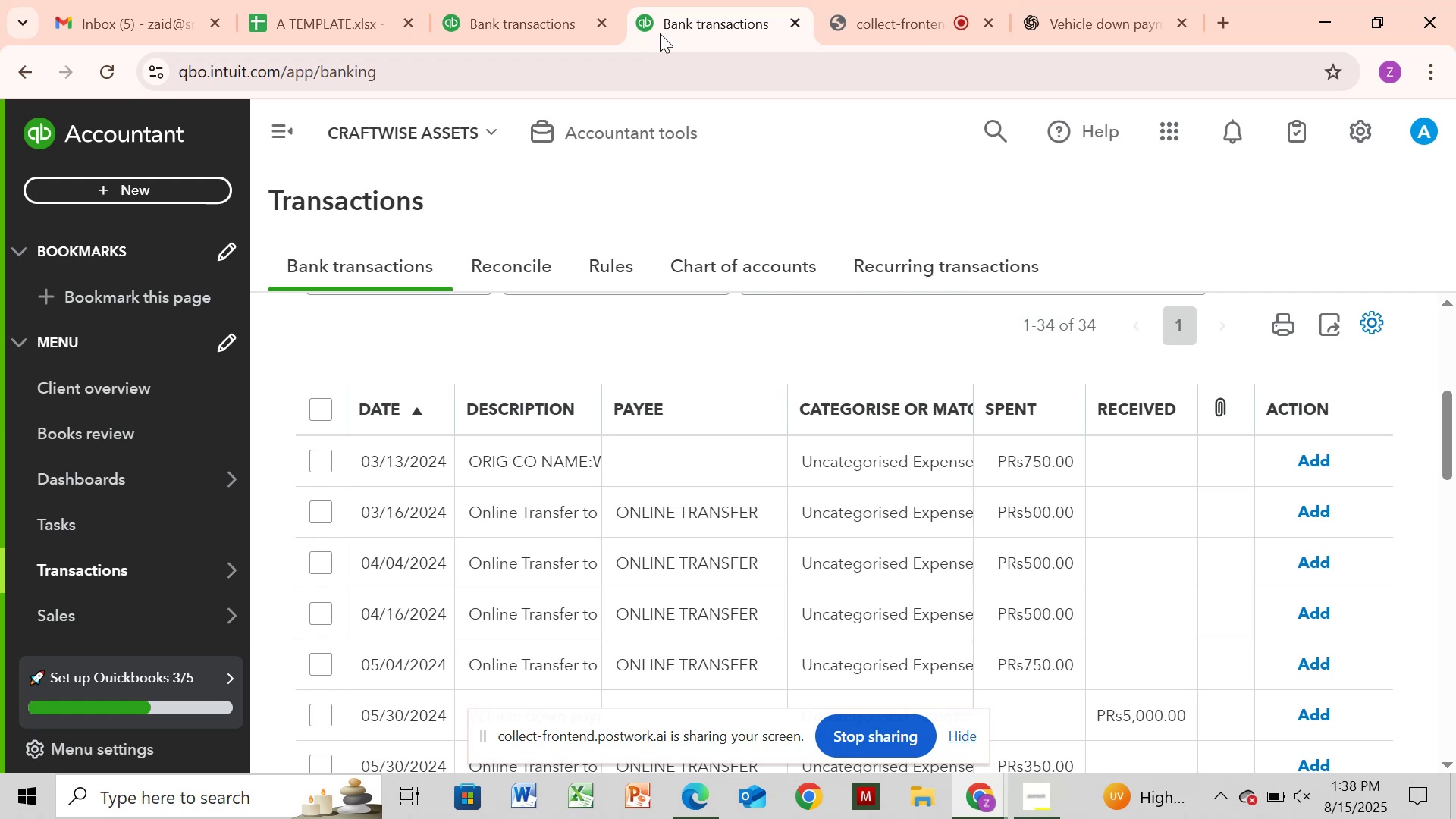 
left_click([552, 24])
 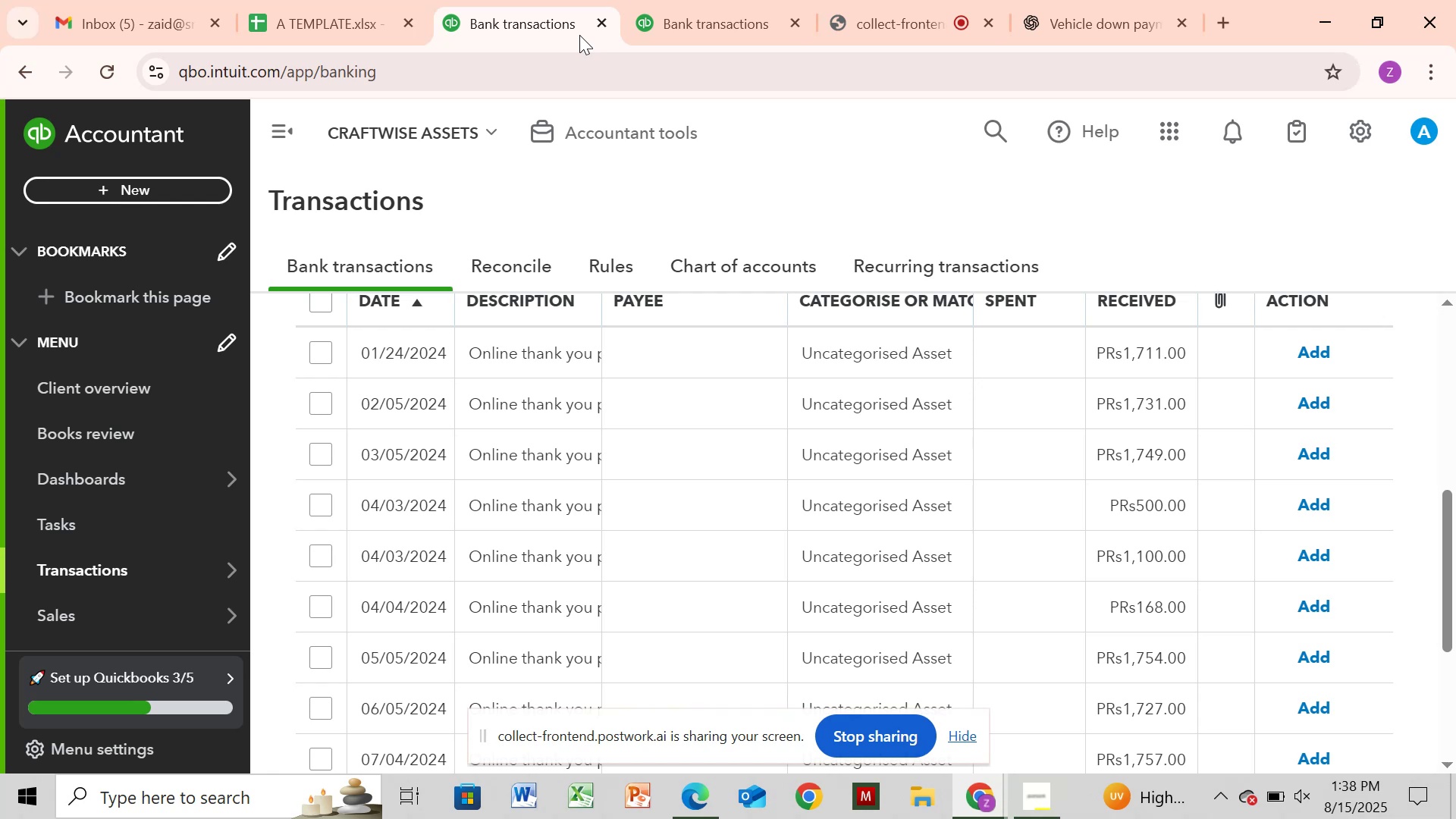 
wait(19.61)
 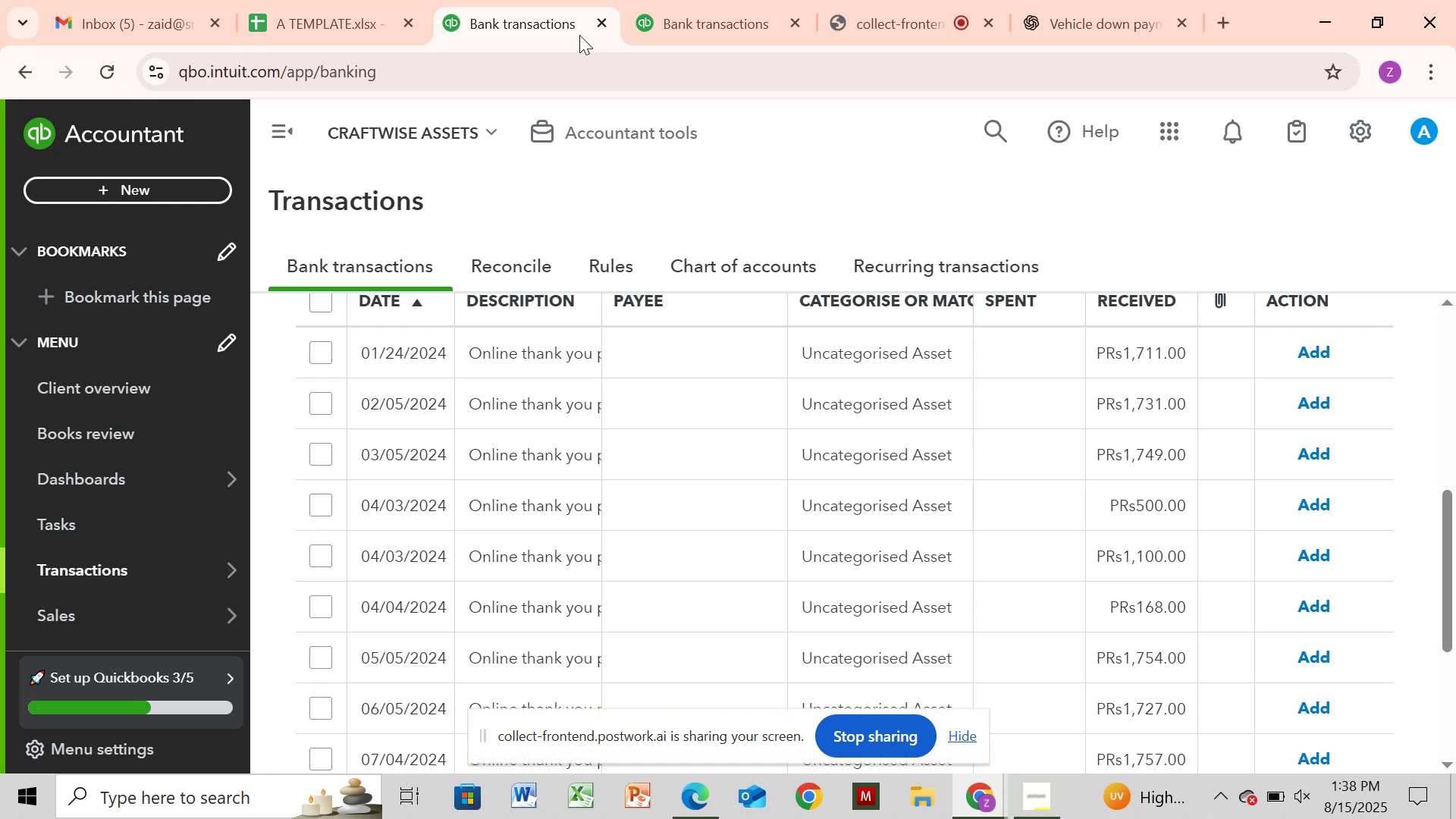 
left_click([662, 24])
 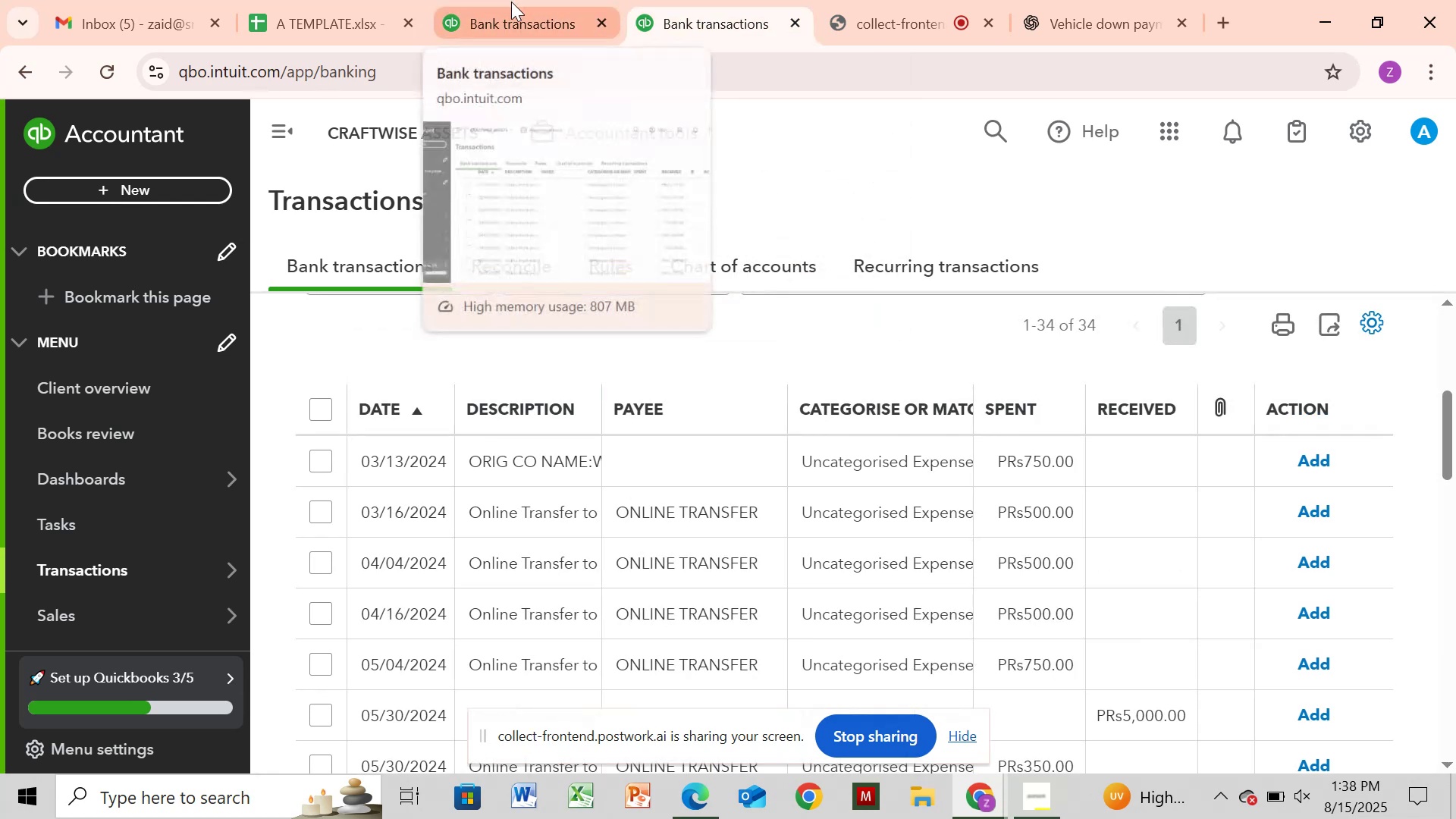 
left_click([511, 2])
 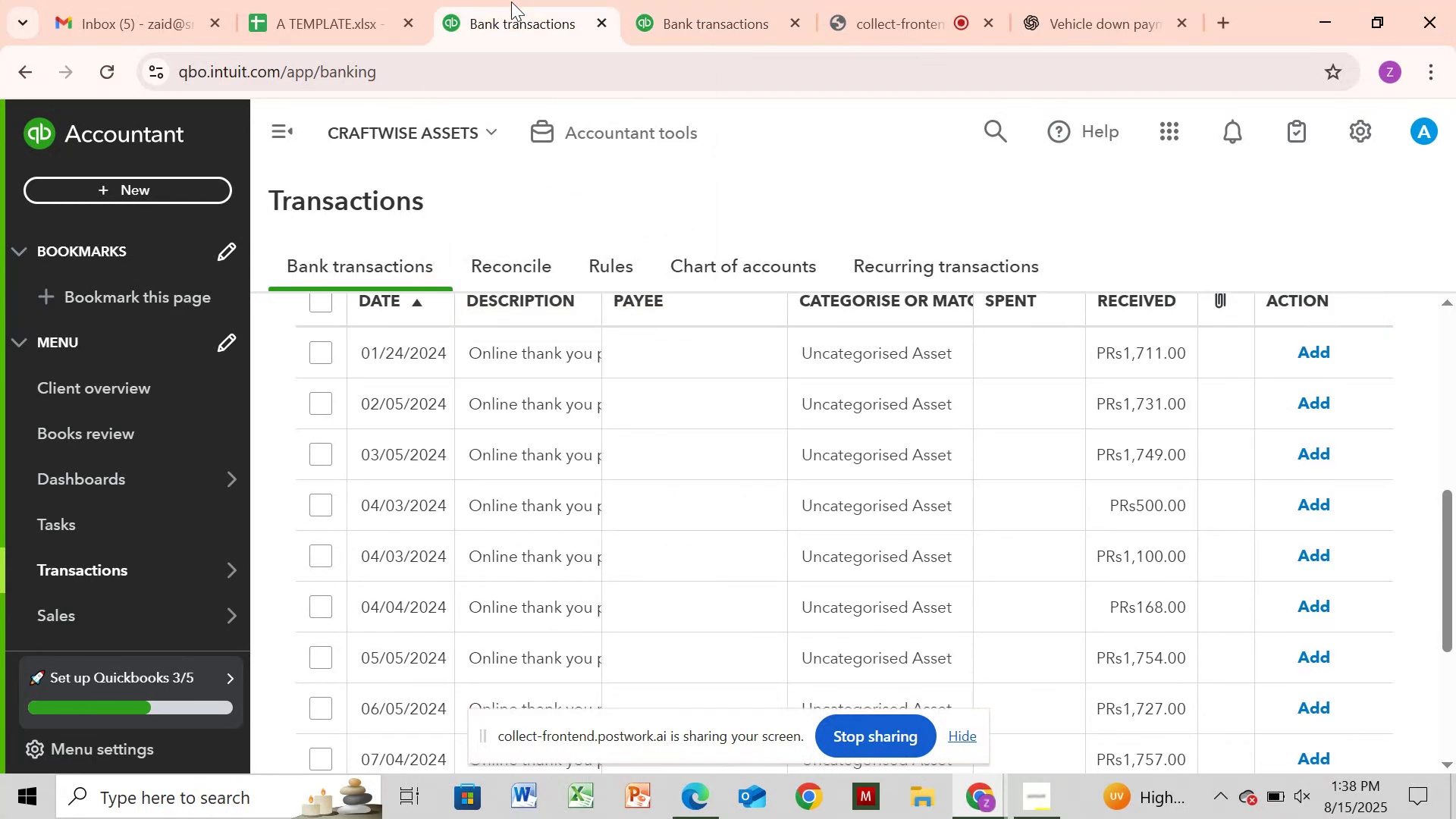 
wait(6.45)
 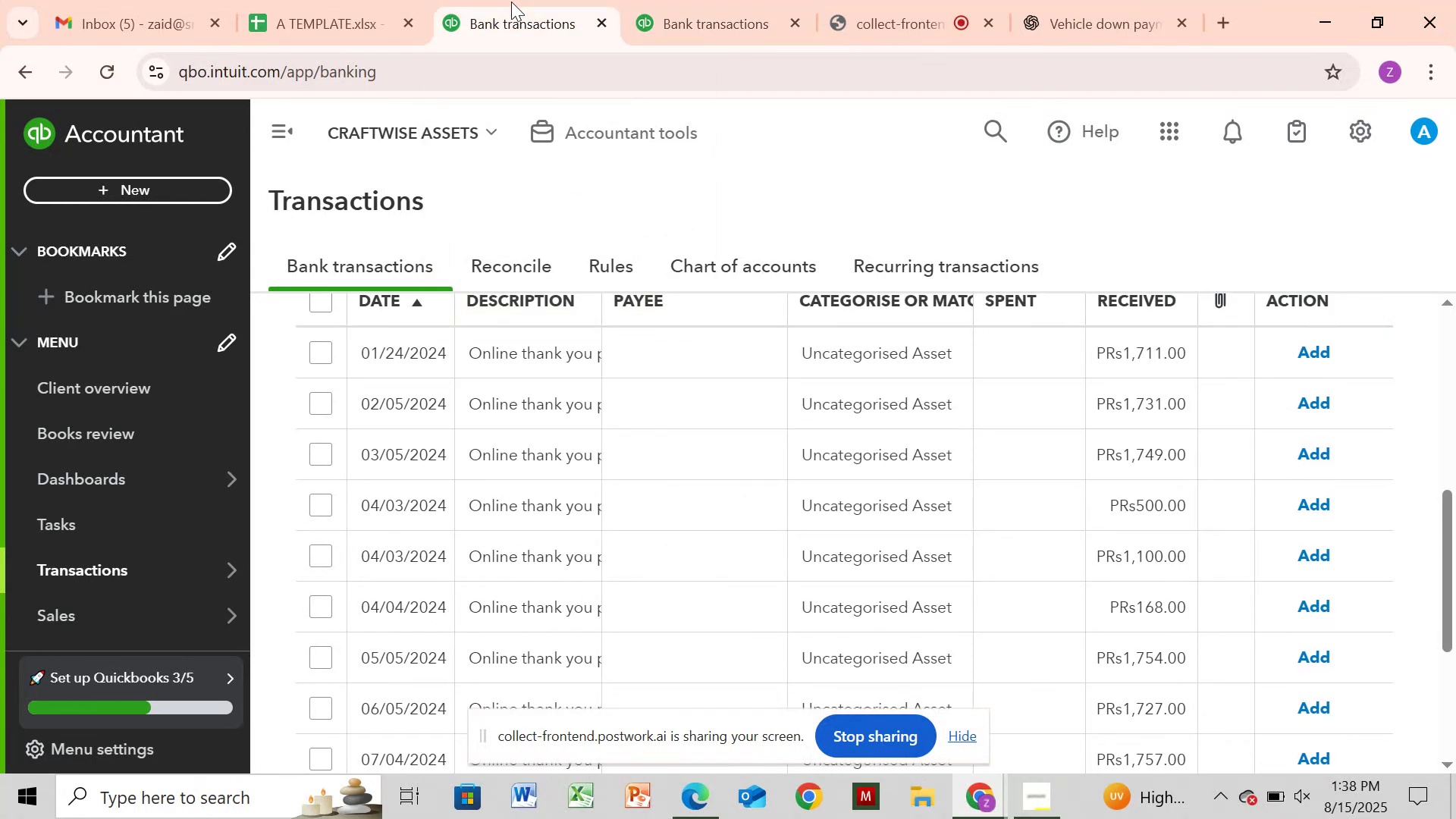 
left_click([749, 29])
 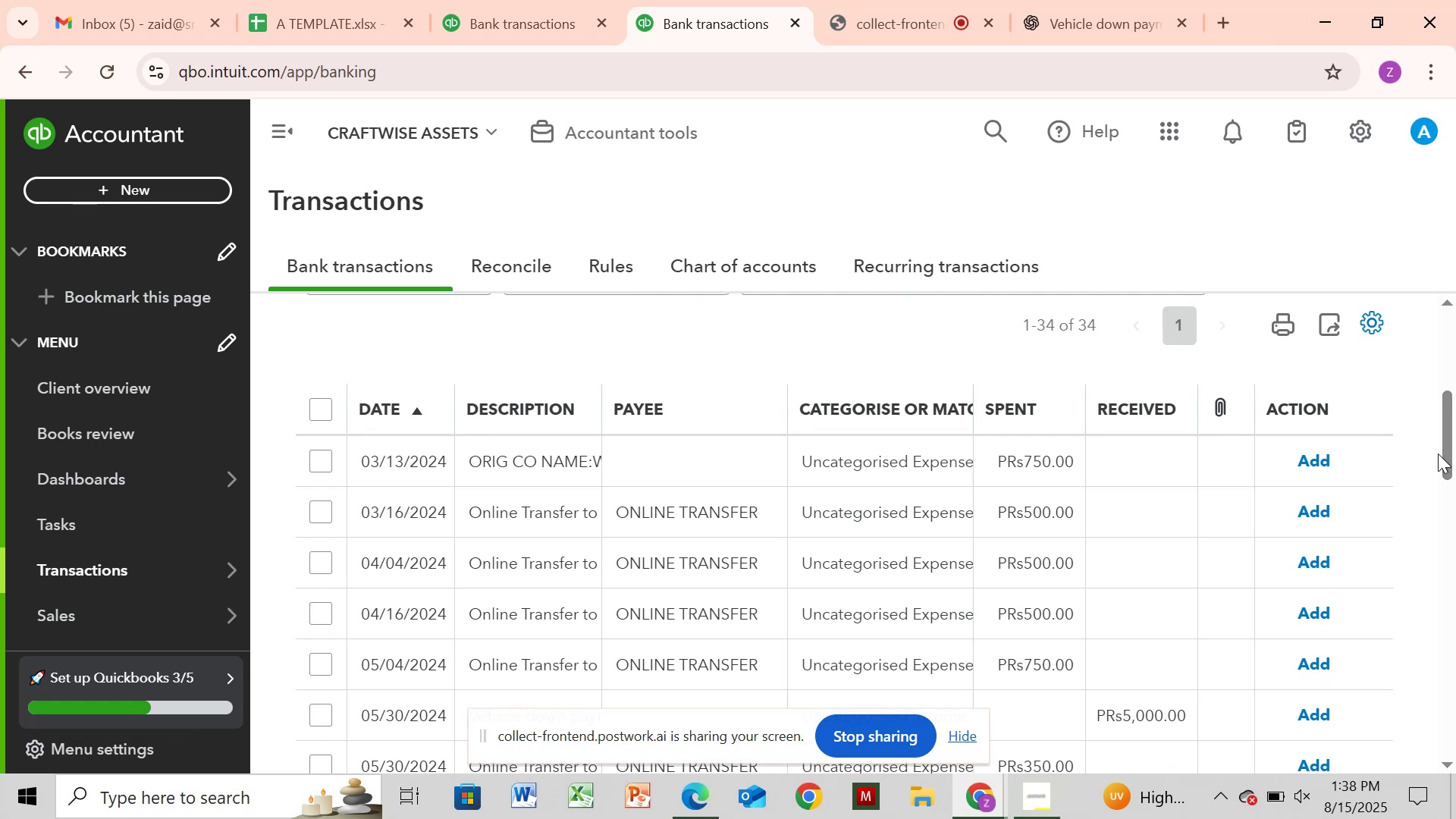 
left_click_drag(start_coordinate=[1445, 453], to_coordinate=[1420, 513])
 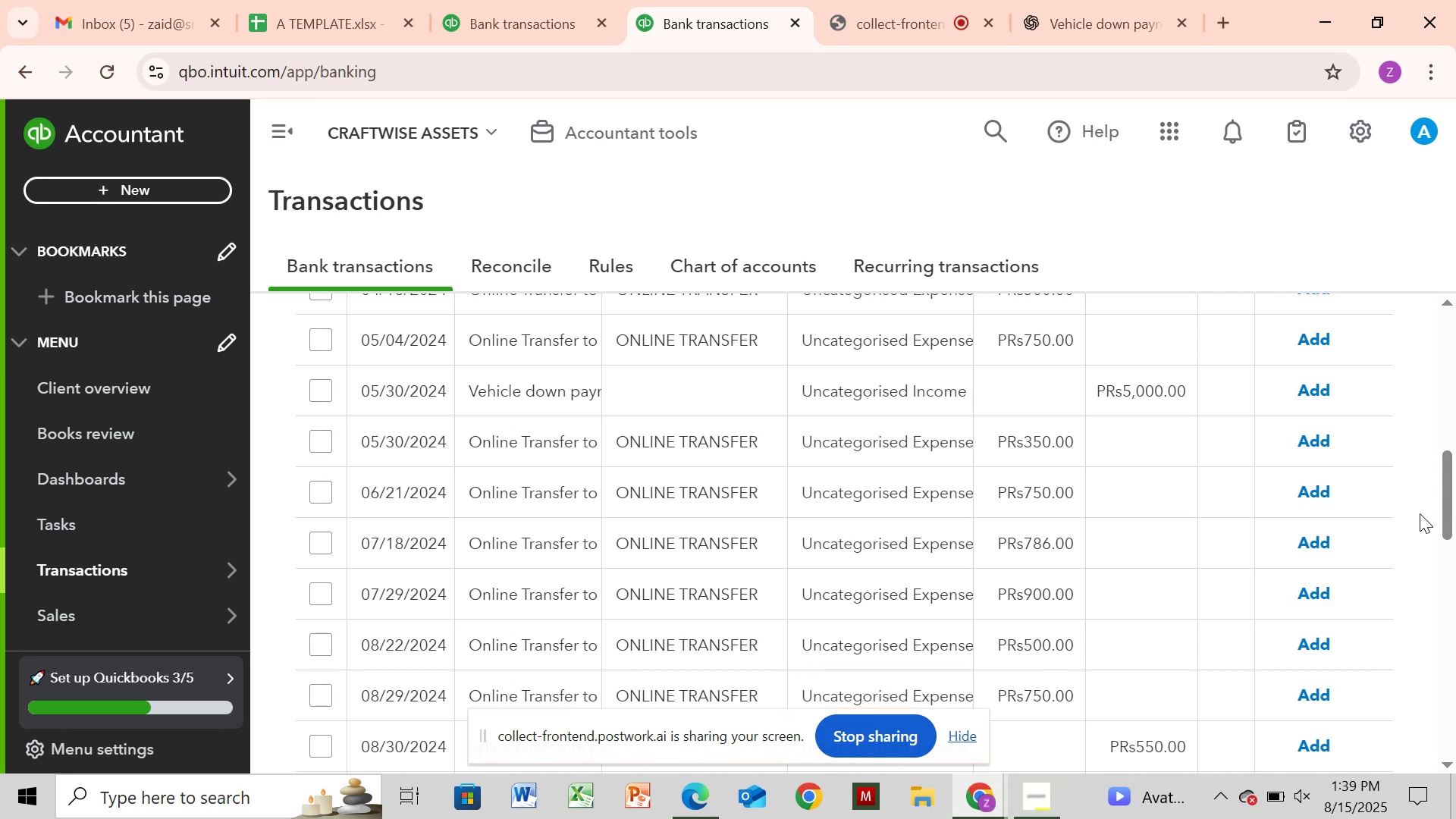 
mouse_move([394, 3])
 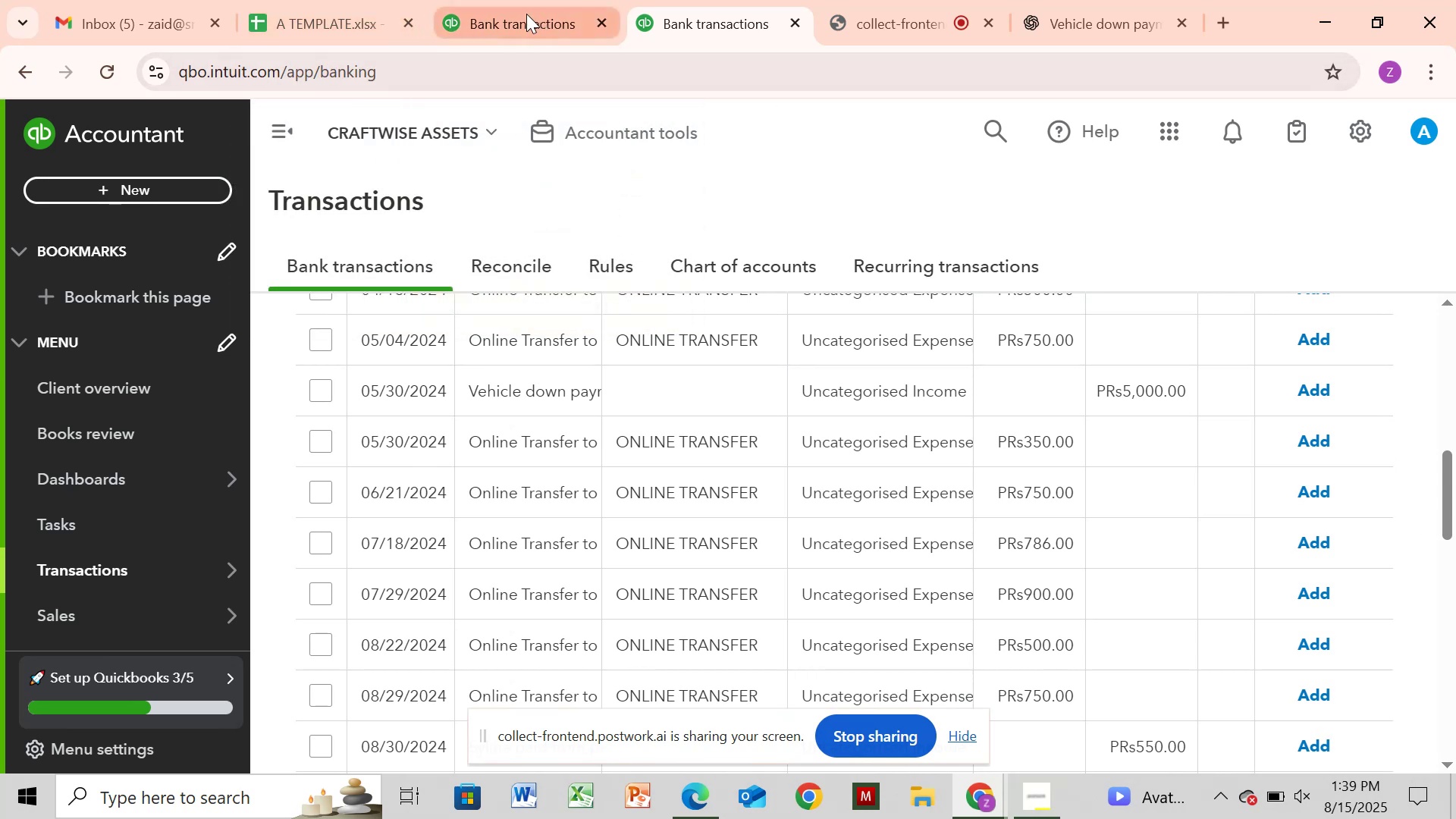 
left_click([526, 14])
 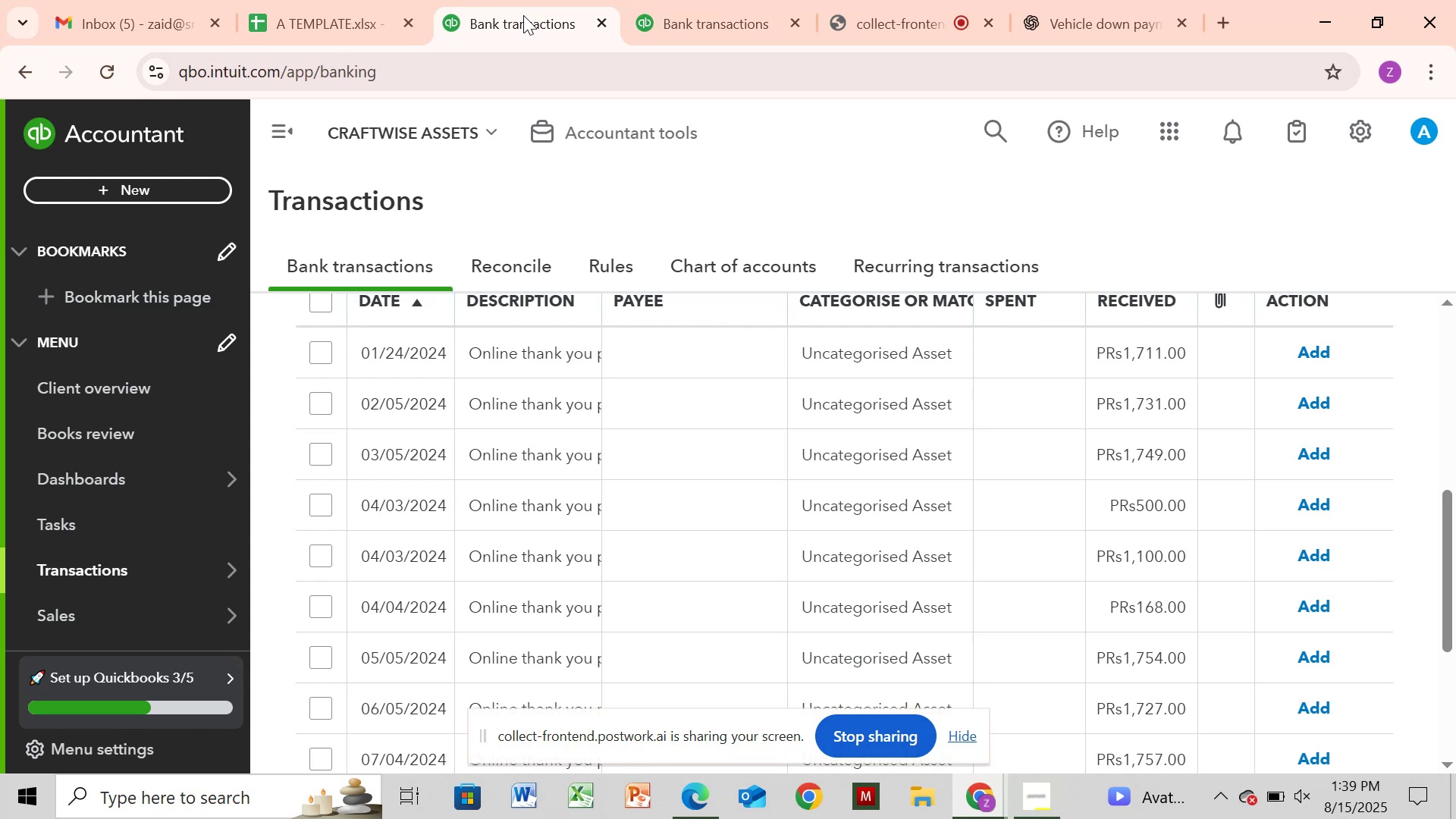 
wait(8.03)
 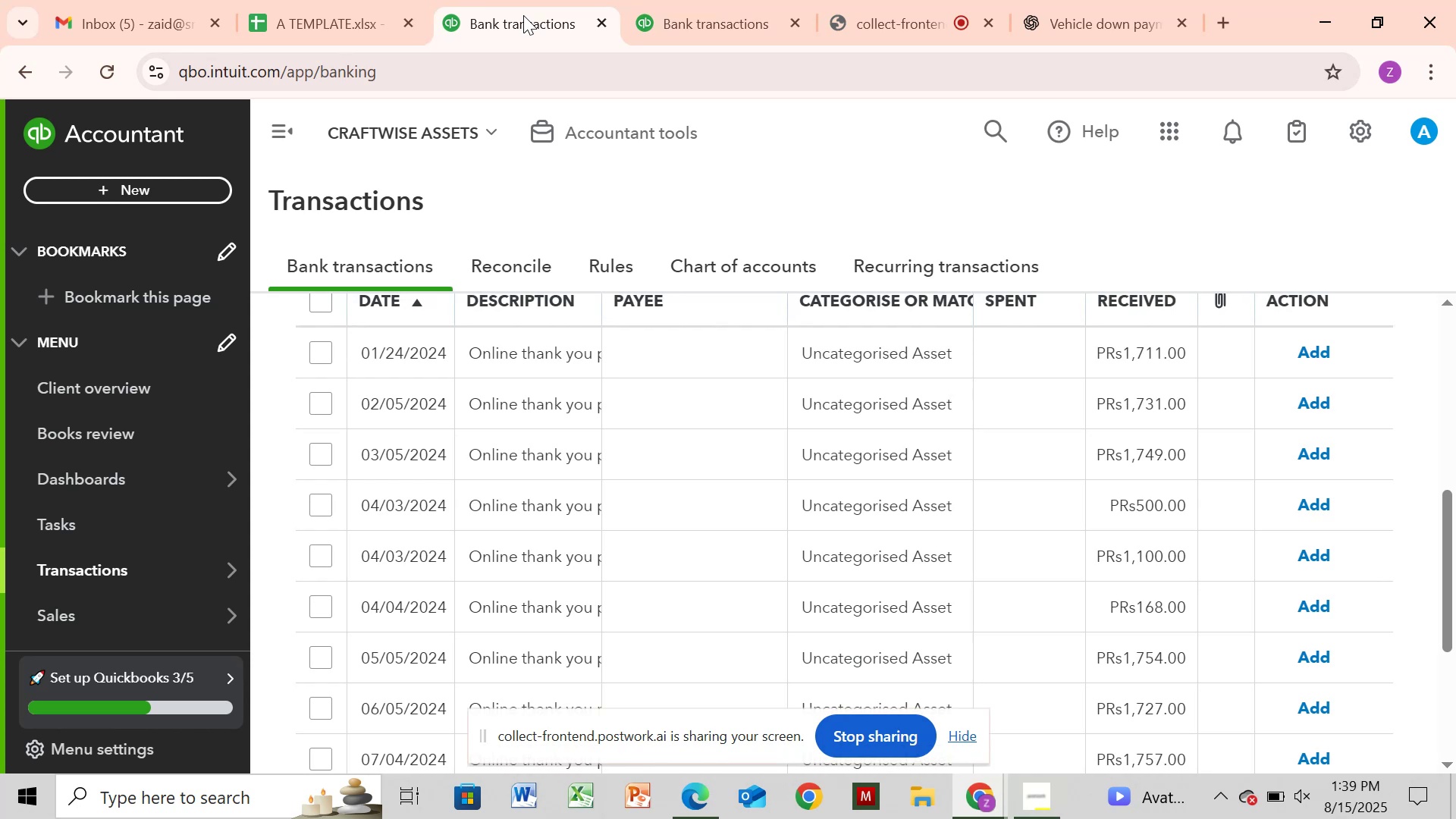 
left_click([670, 38])
 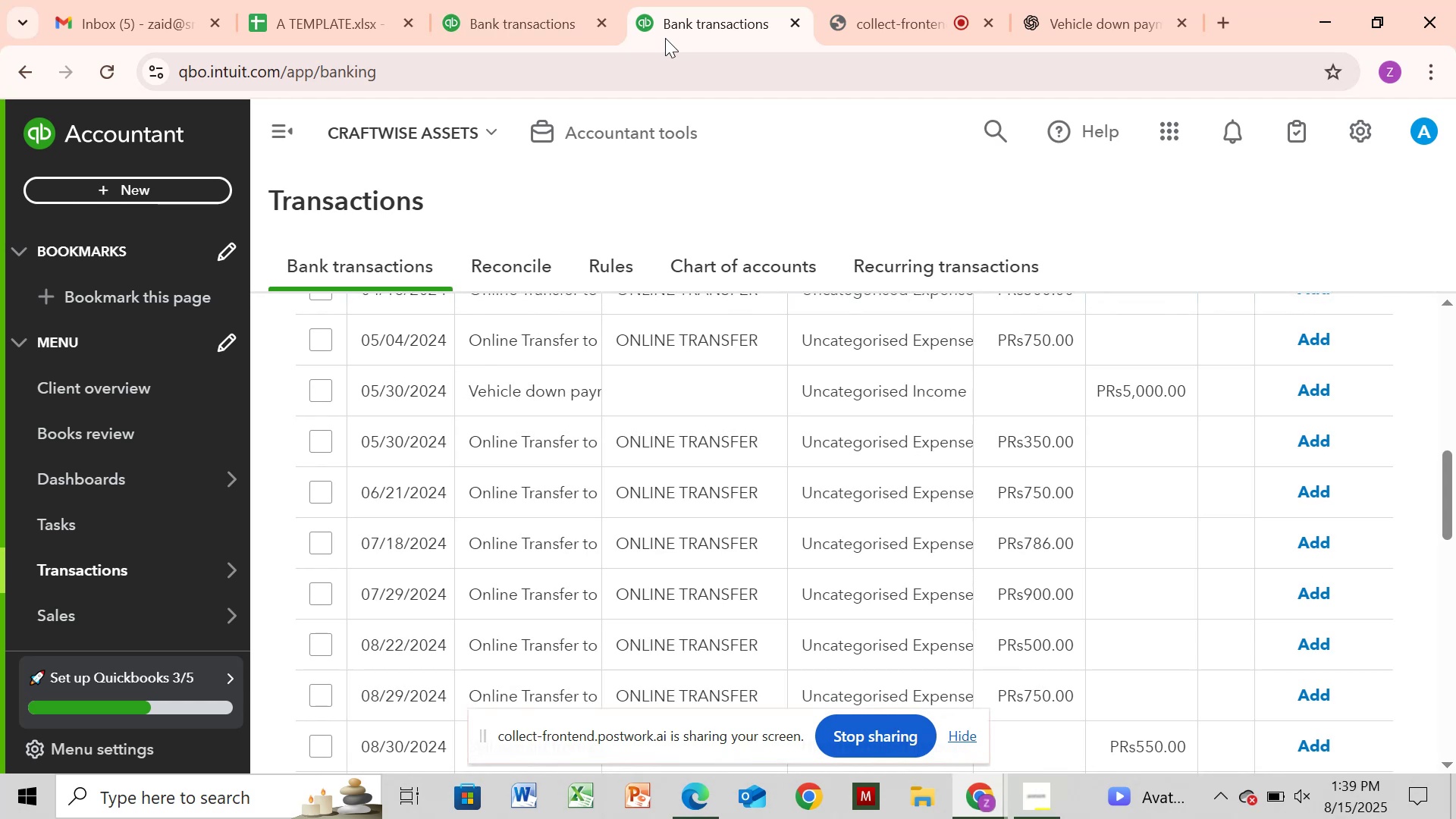 
wait(7.13)
 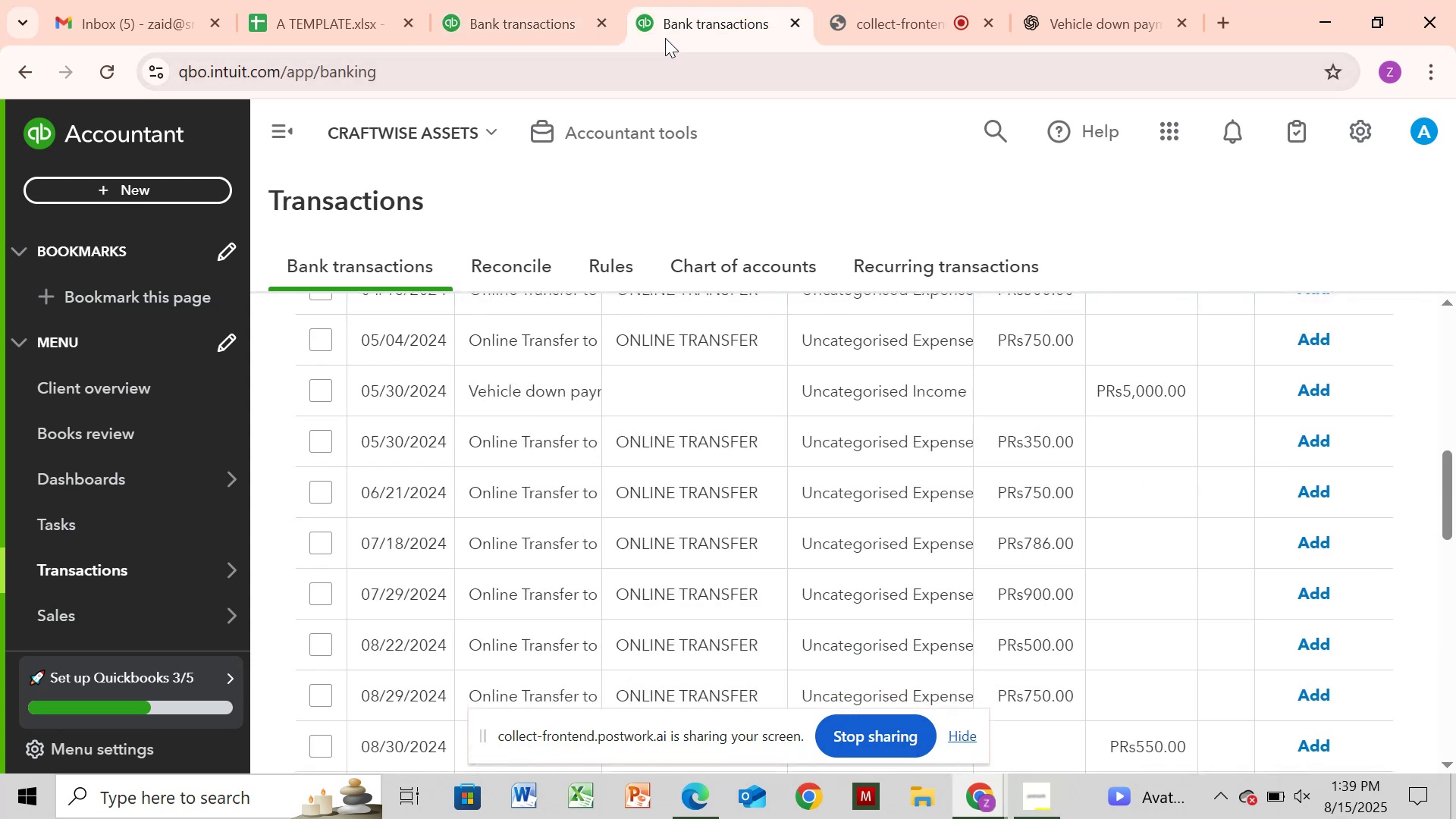 
left_click([577, 19])
 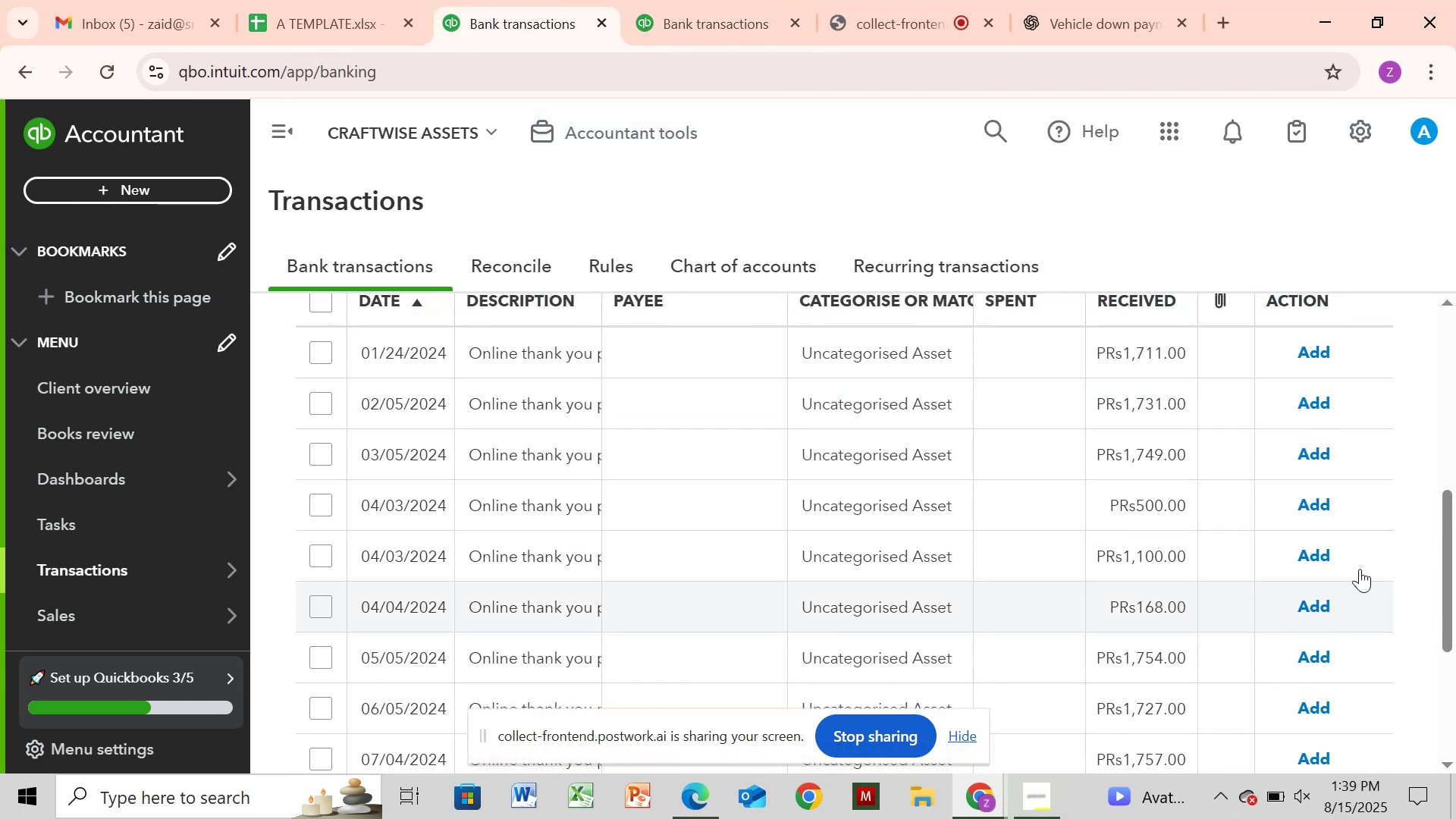 
left_click_drag(start_coordinate=[1442, 551], to_coordinate=[1376, 636])
 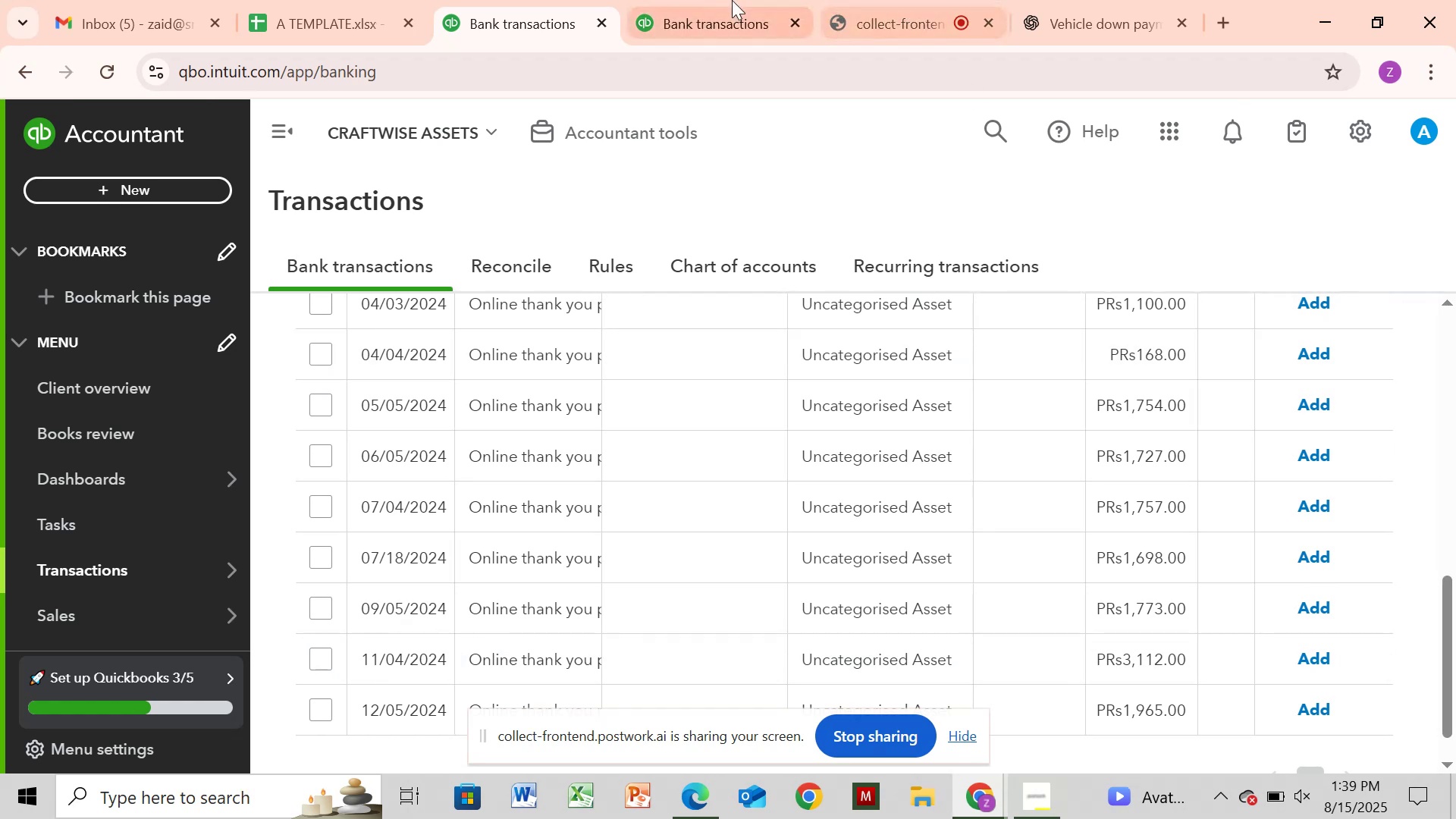 
left_click([714, 22])
 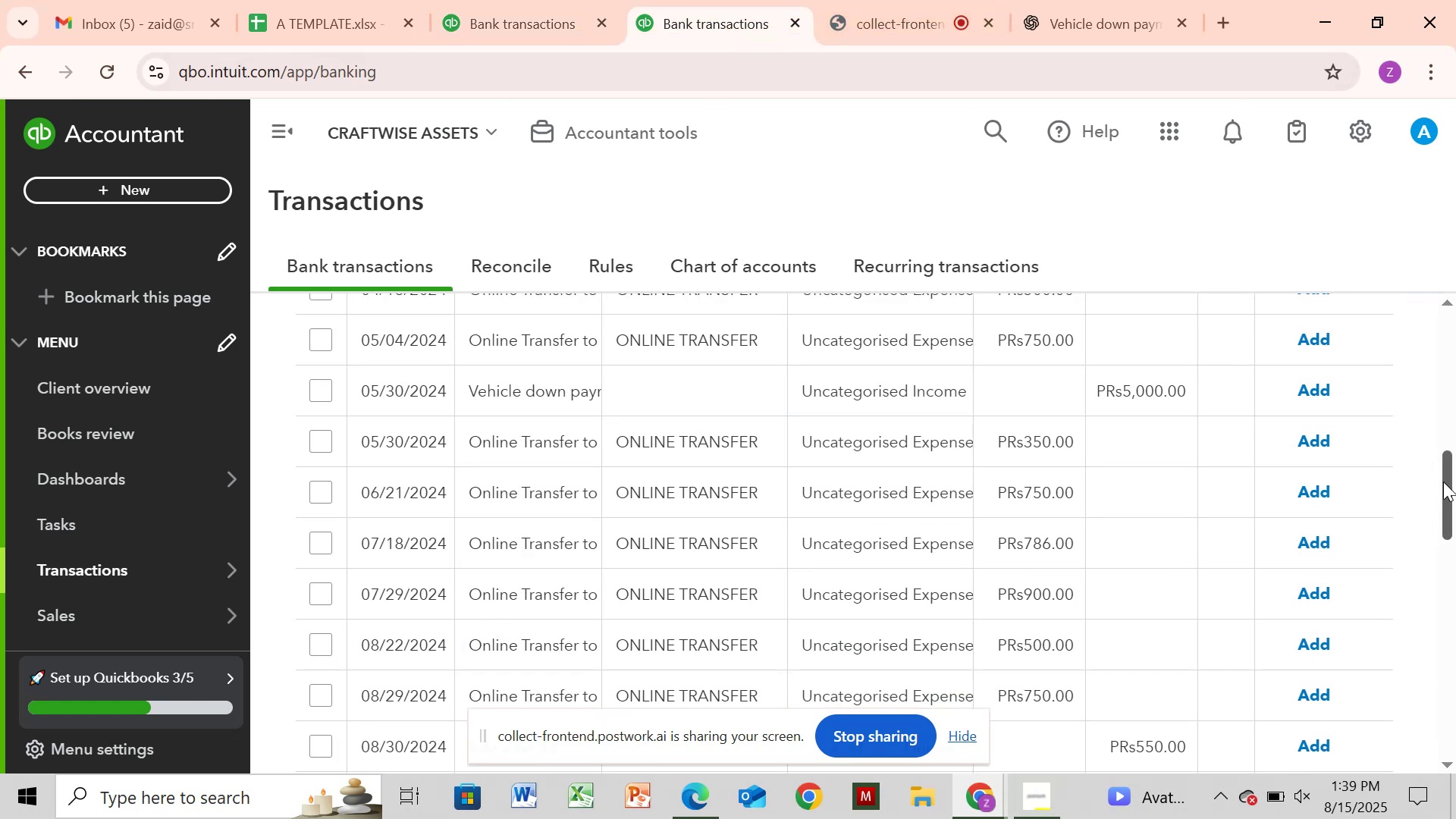 
left_click_drag(start_coordinate=[1451, 488], to_coordinate=[1439, 524])
 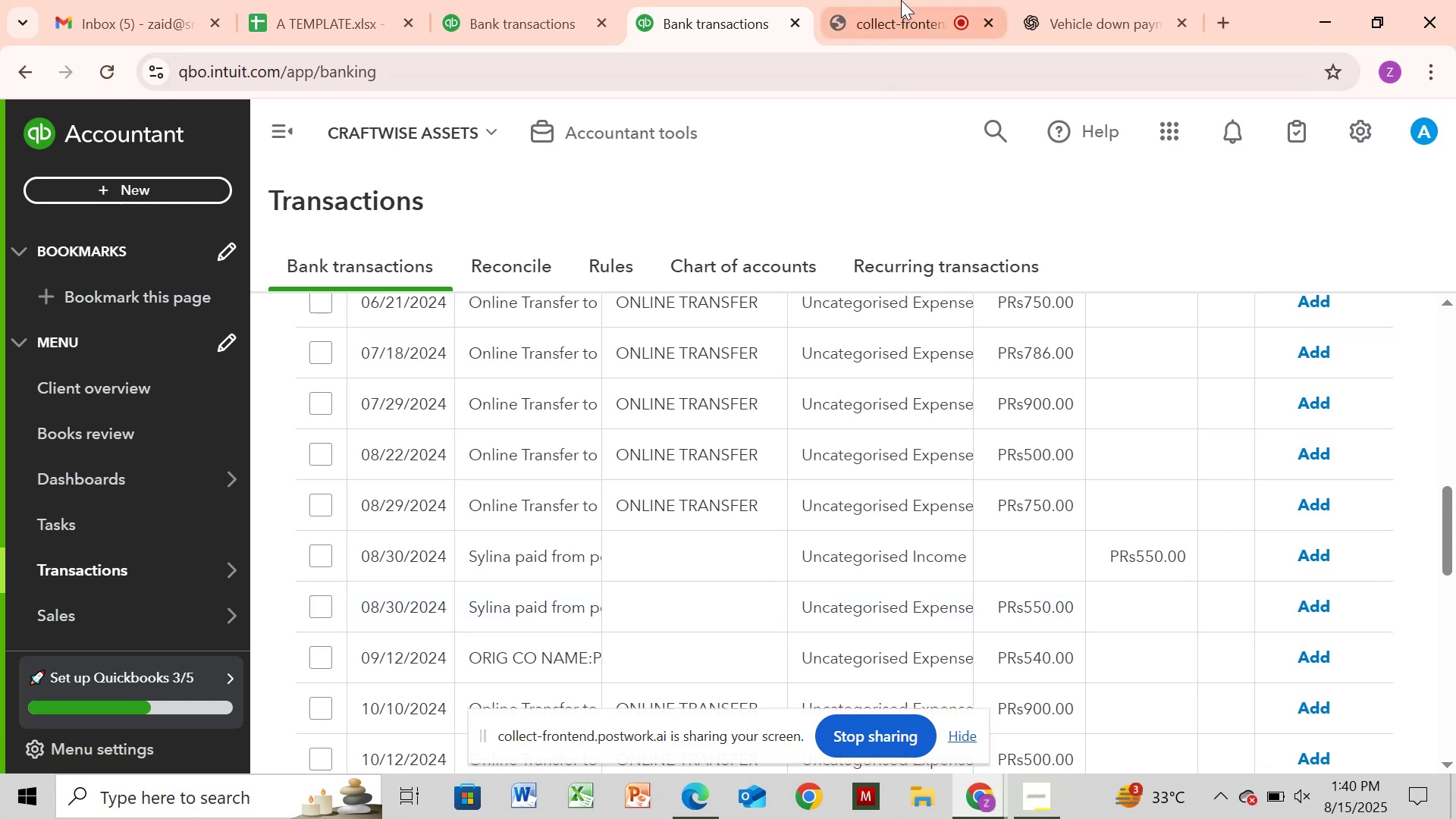 
wait(6.18)
 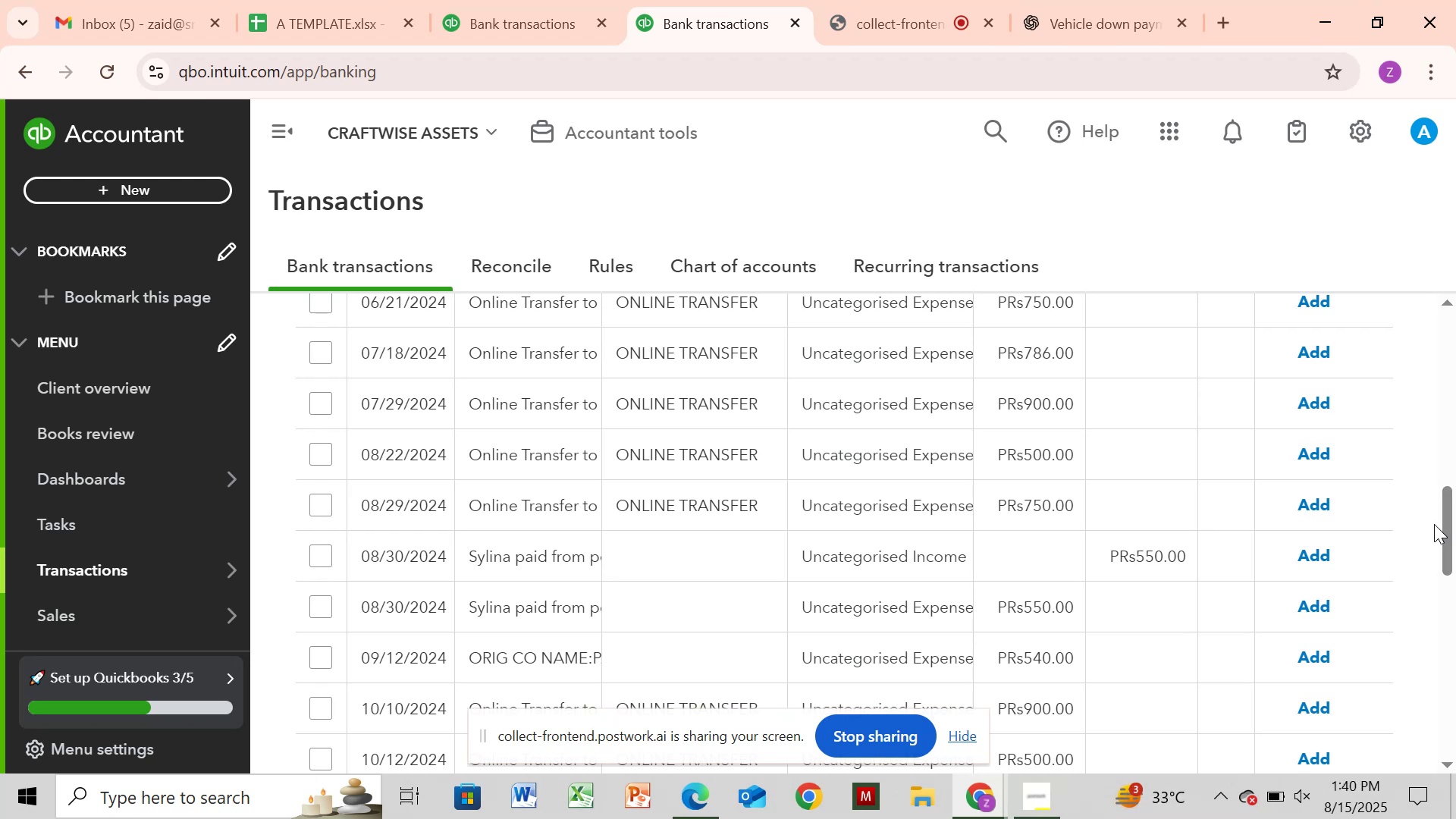 
left_click([594, 1])
 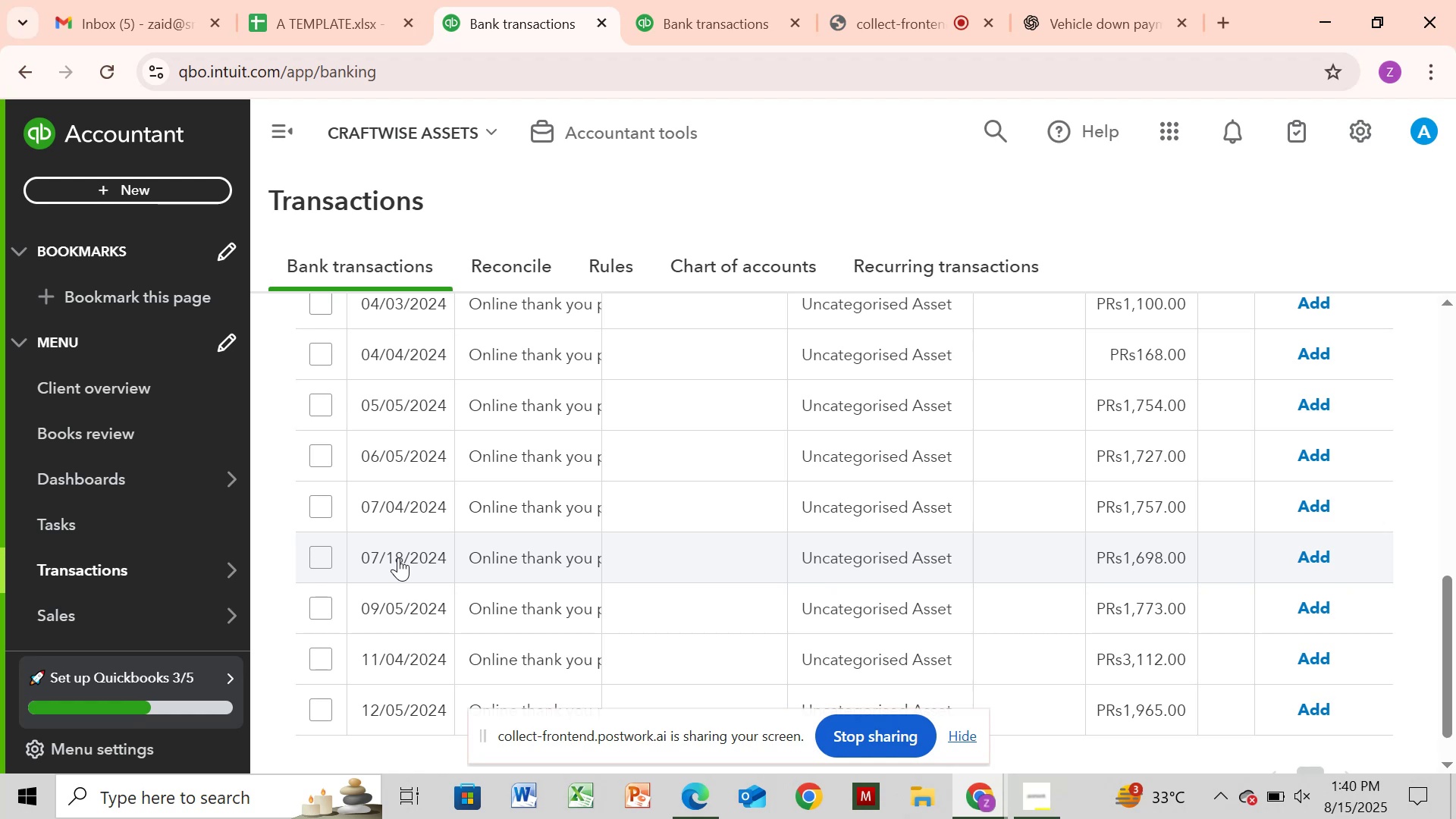 
wait(12.3)
 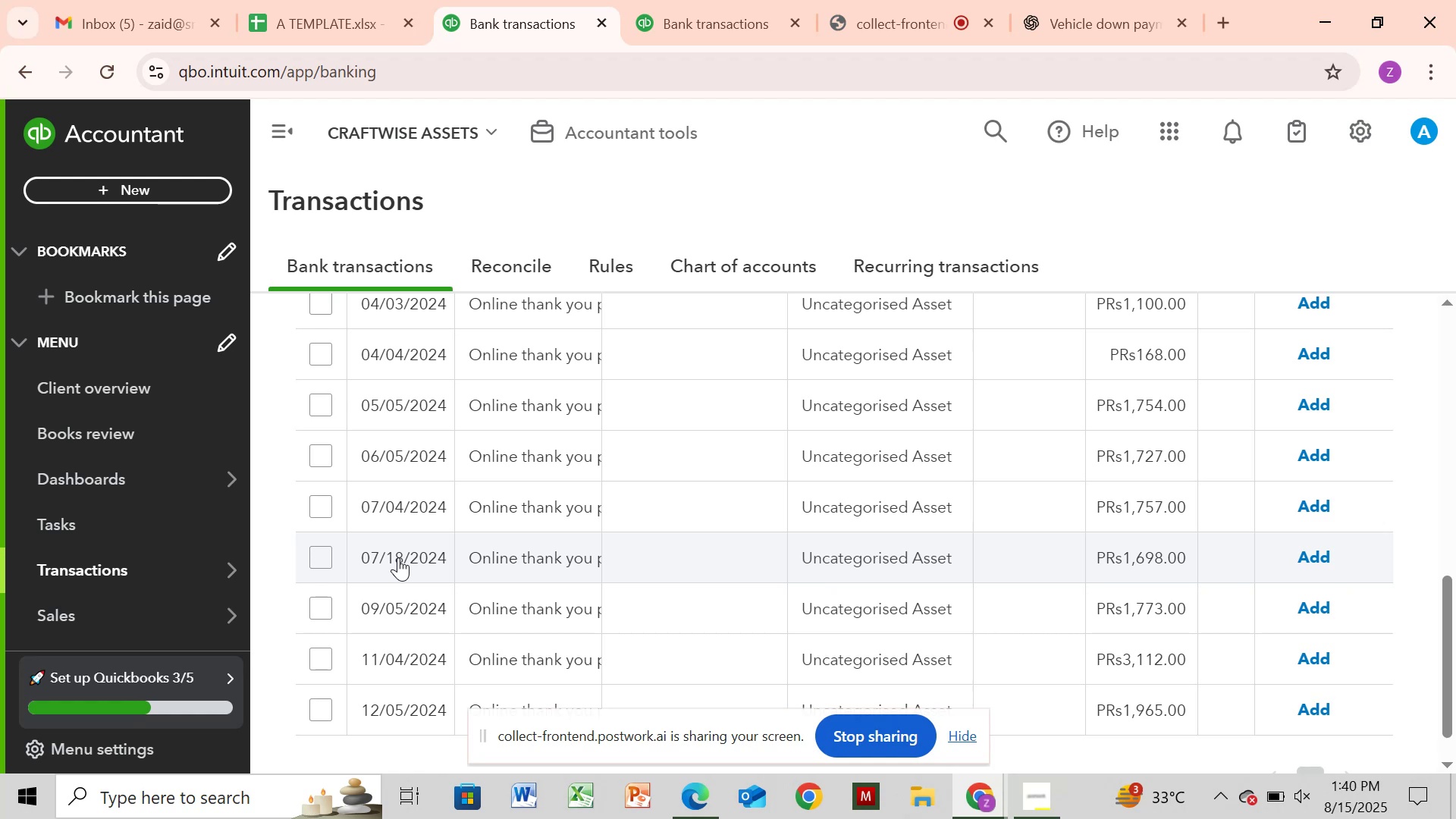 
left_click([729, 13])
 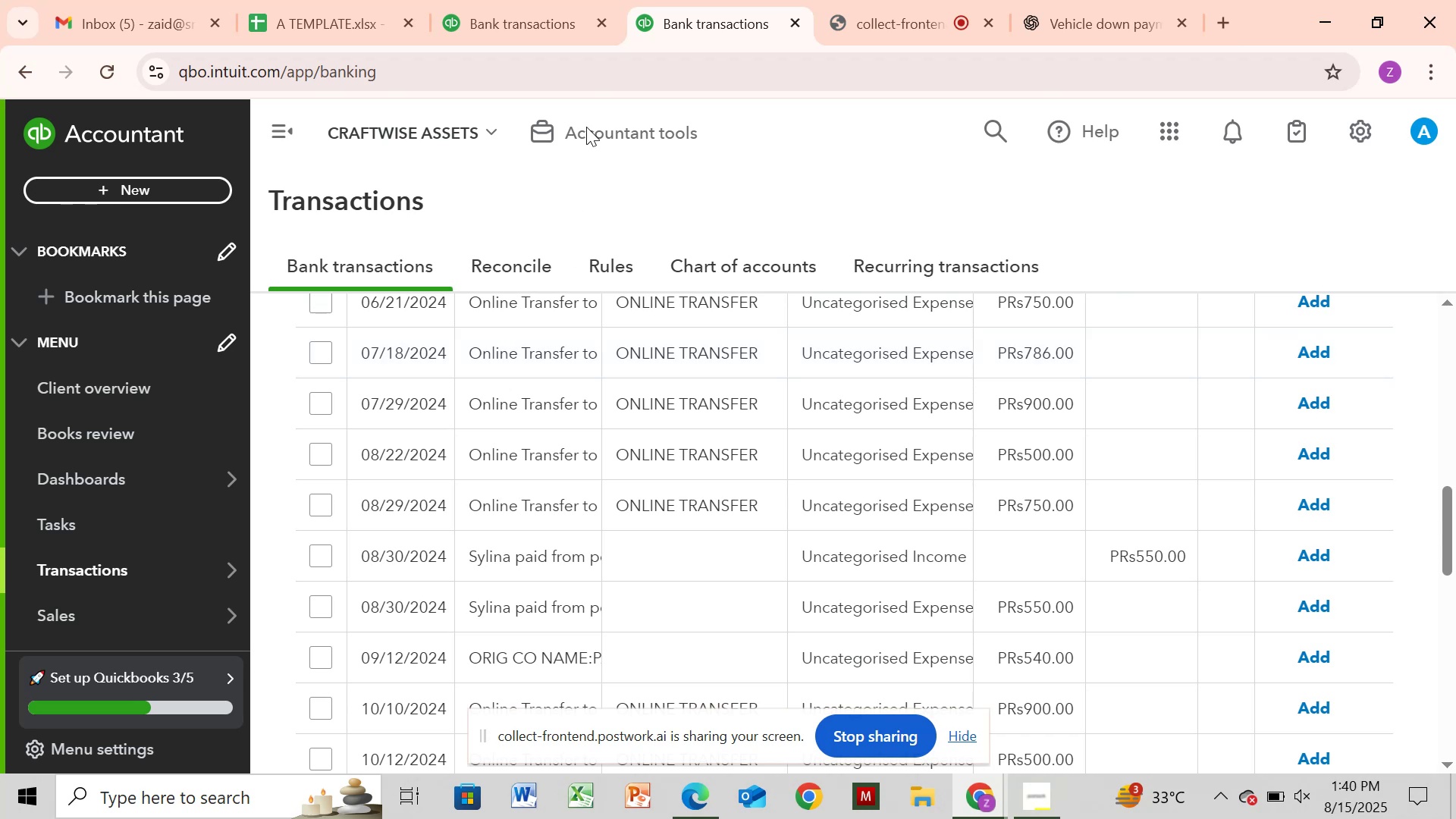 
wait(6.33)
 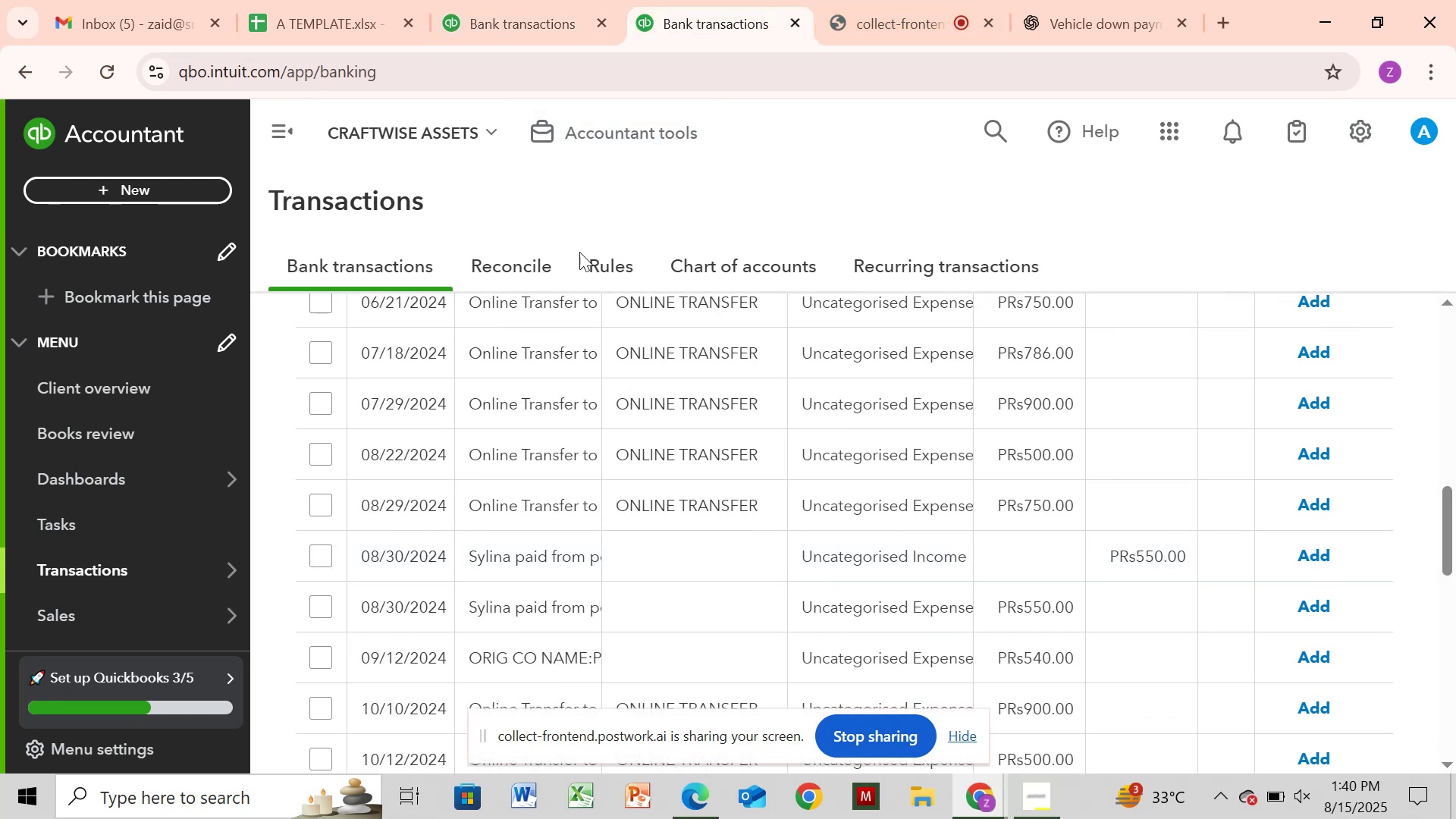 
left_click([522, 27])
 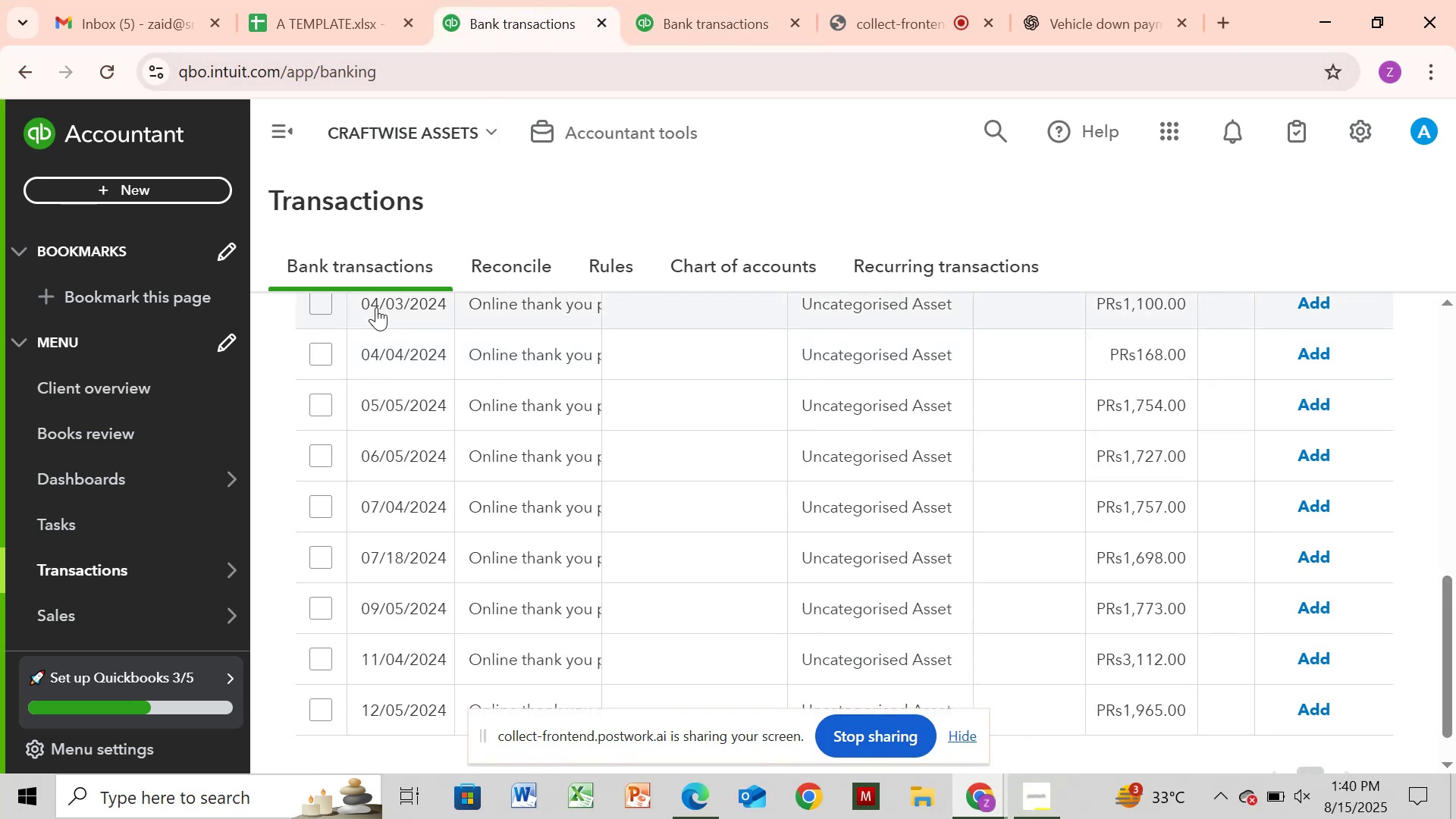 
wait(9.76)
 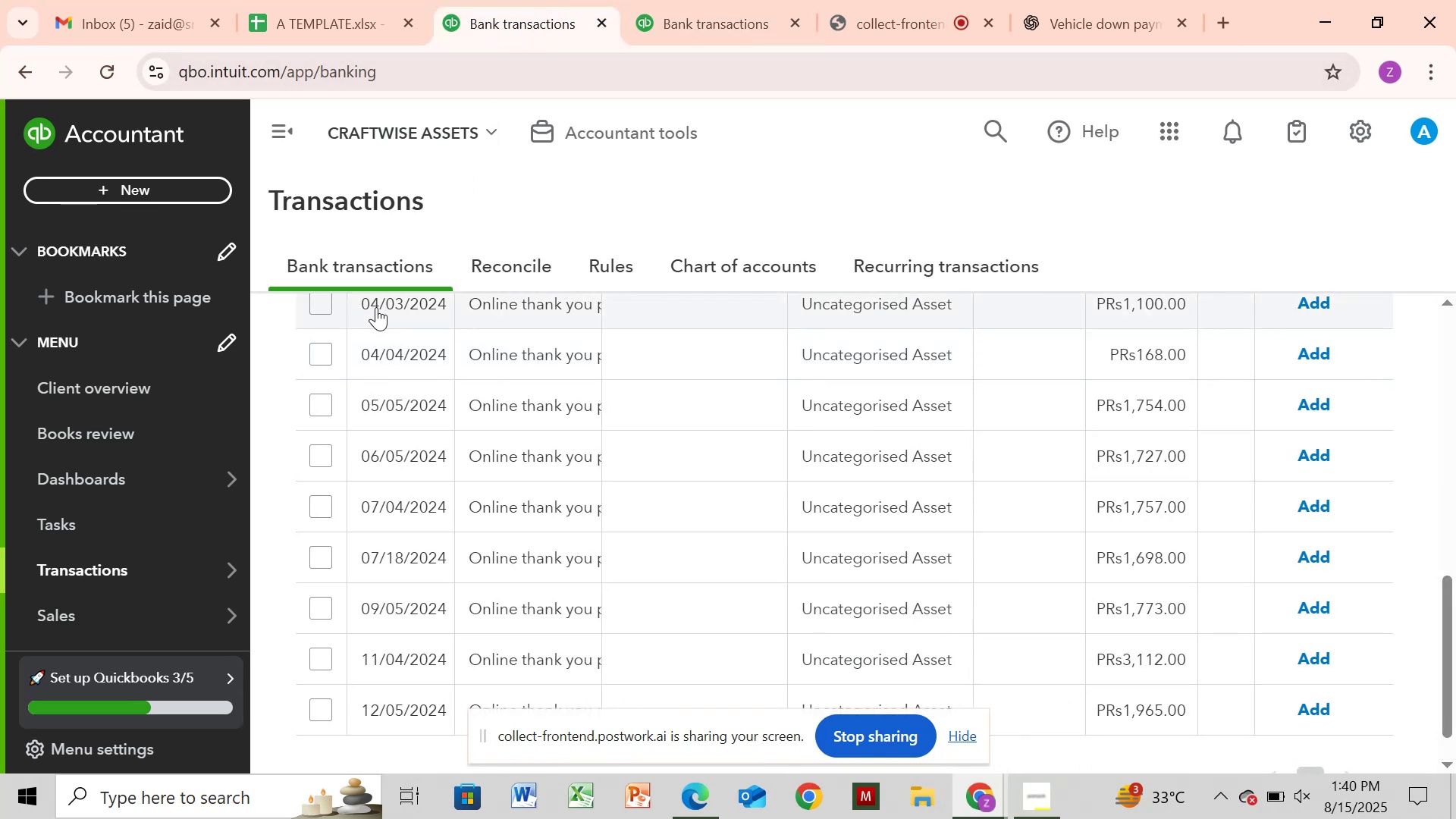 
left_click([730, 4])
 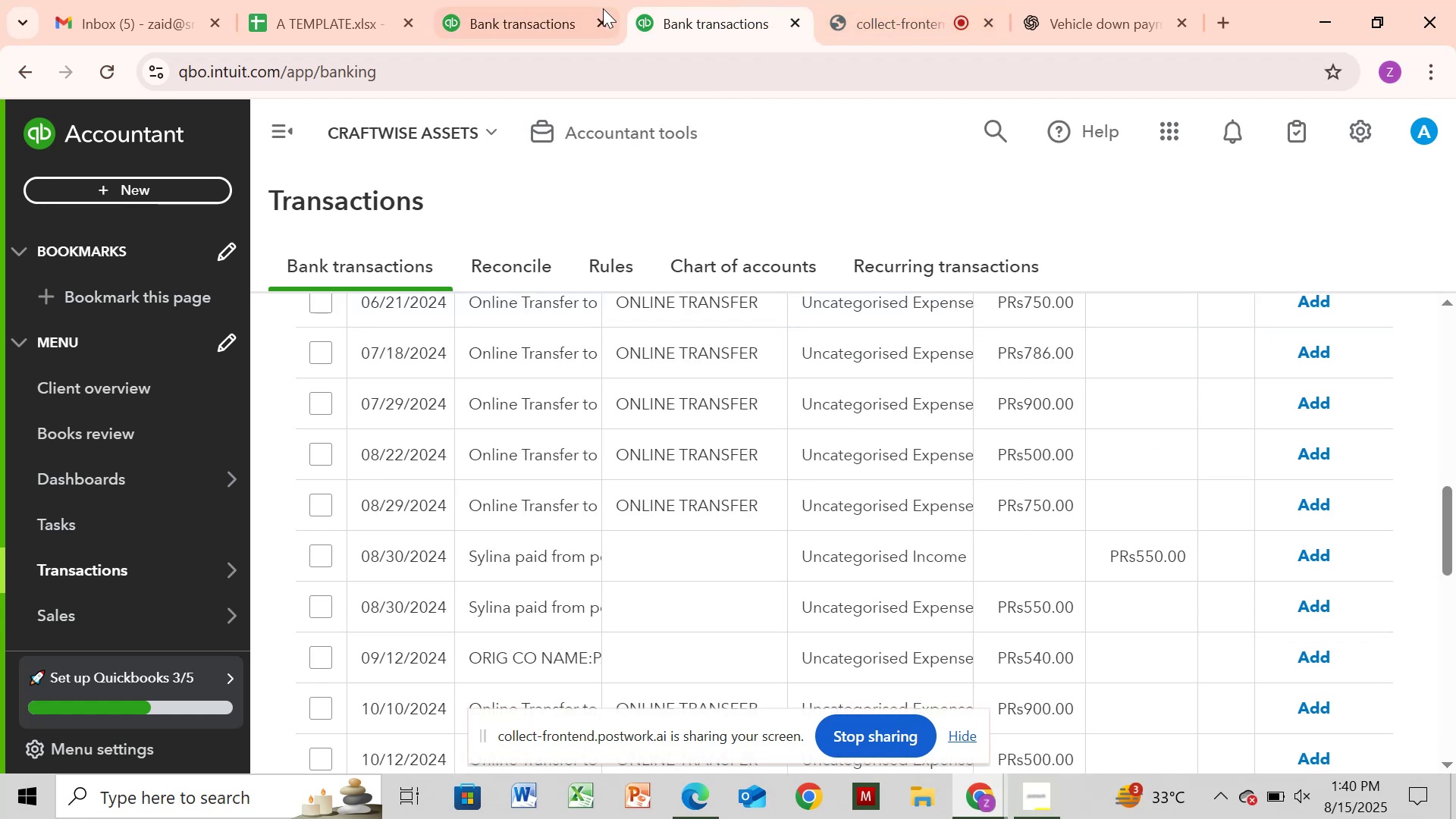 
wait(6.67)
 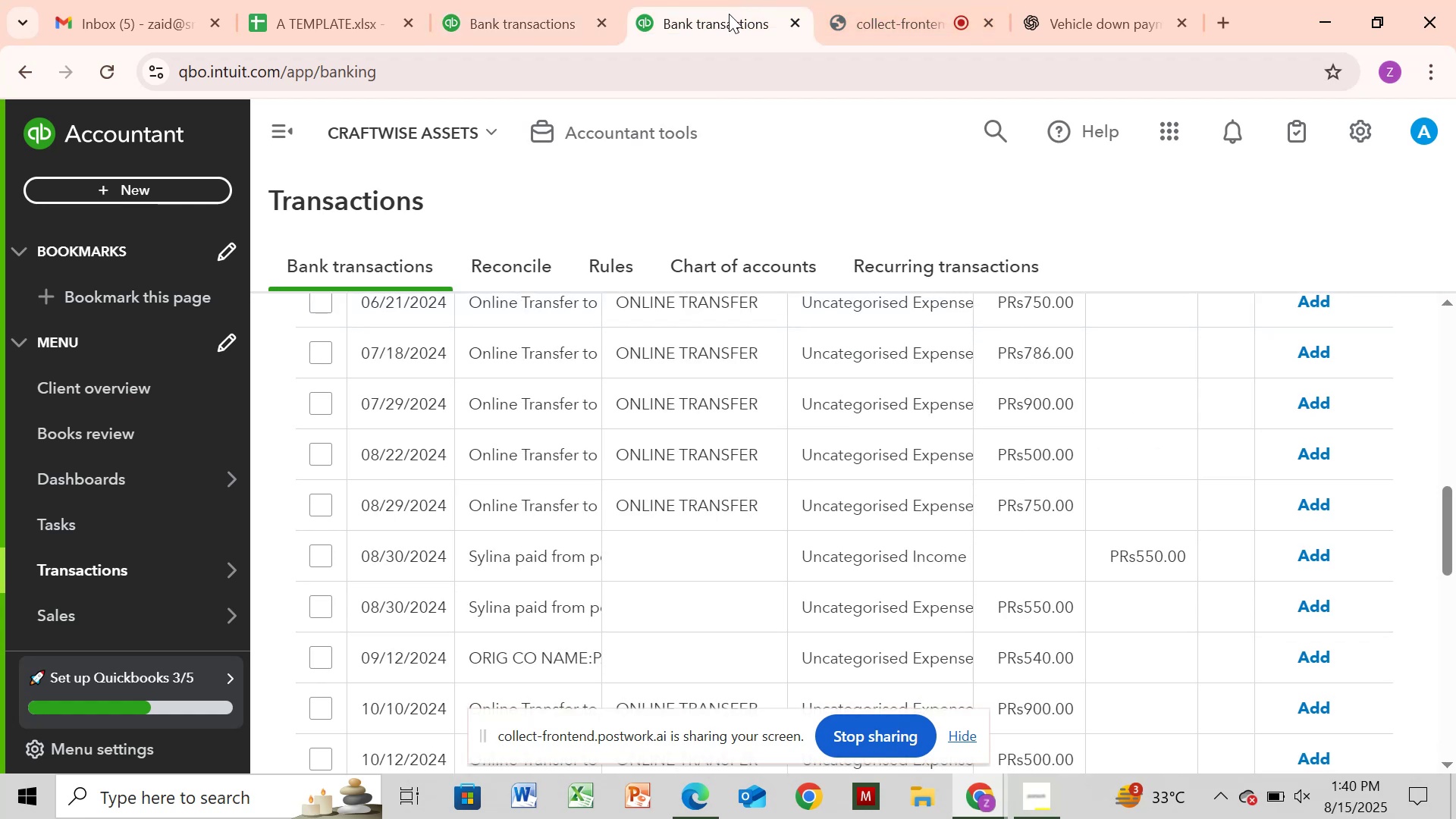 
left_click([540, 4])
 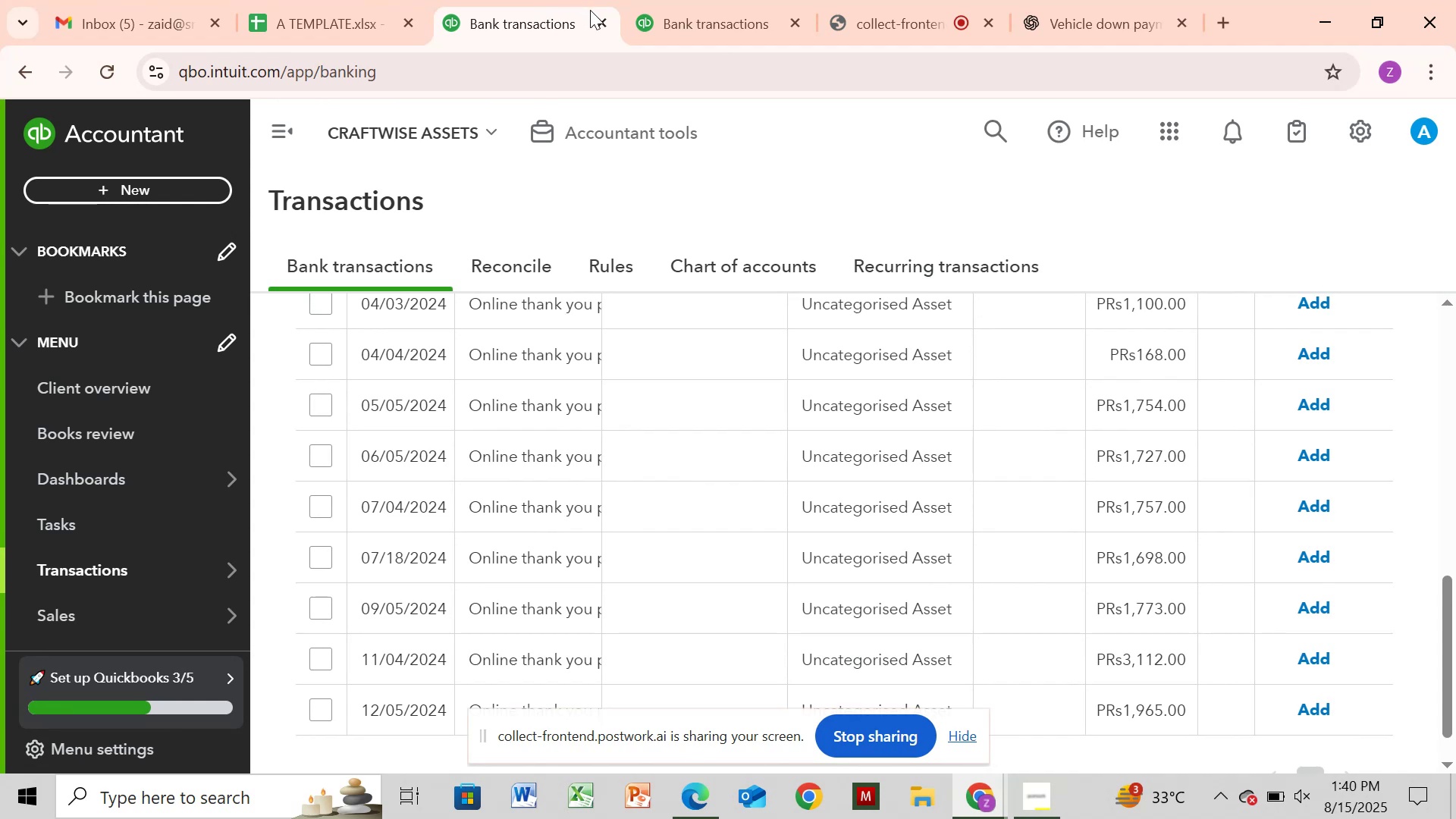 
left_click([692, 31])
 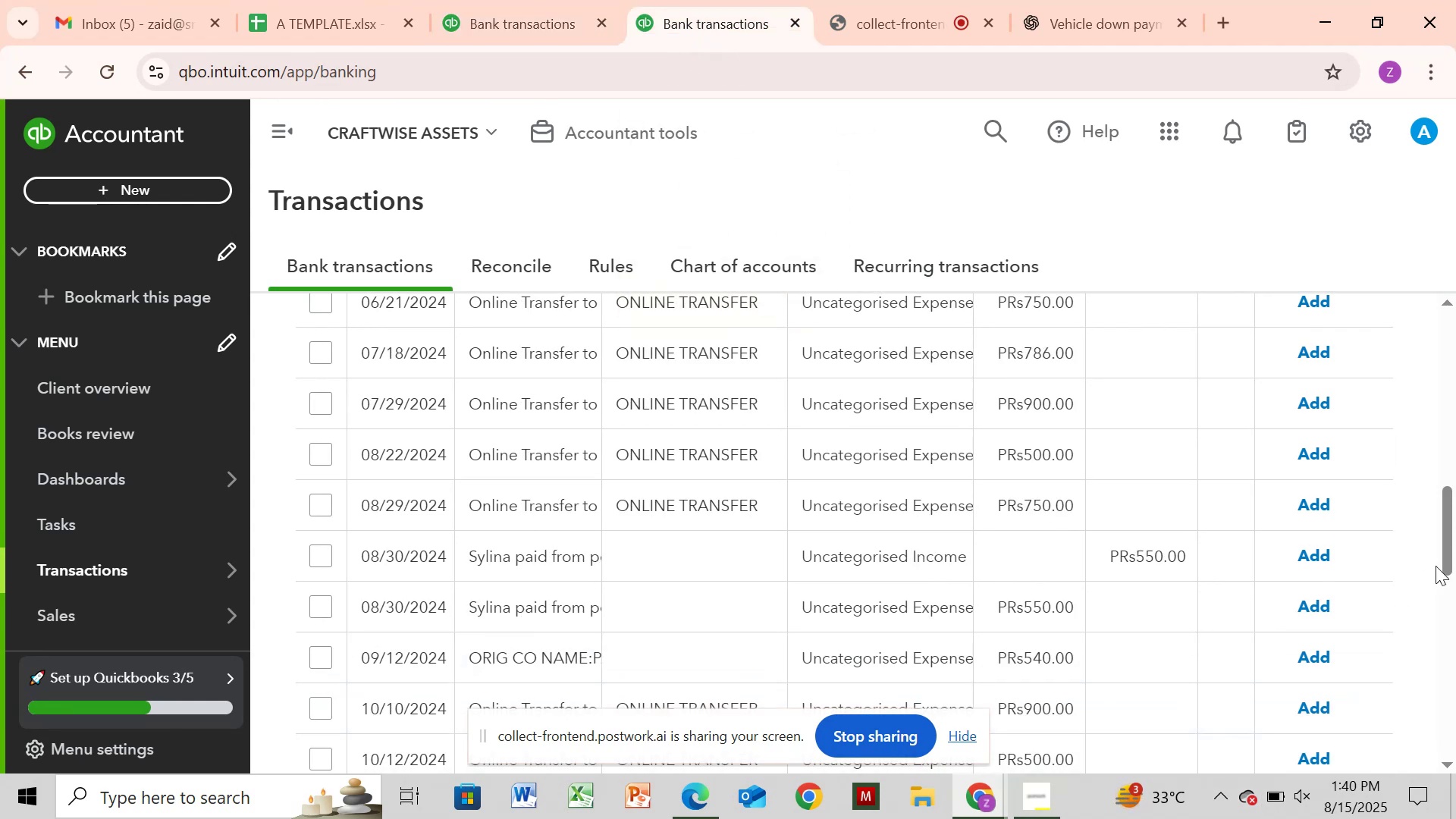 
left_click_drag(start_coordinate=[1455, 551], to_coordinate=[1419, 743])
 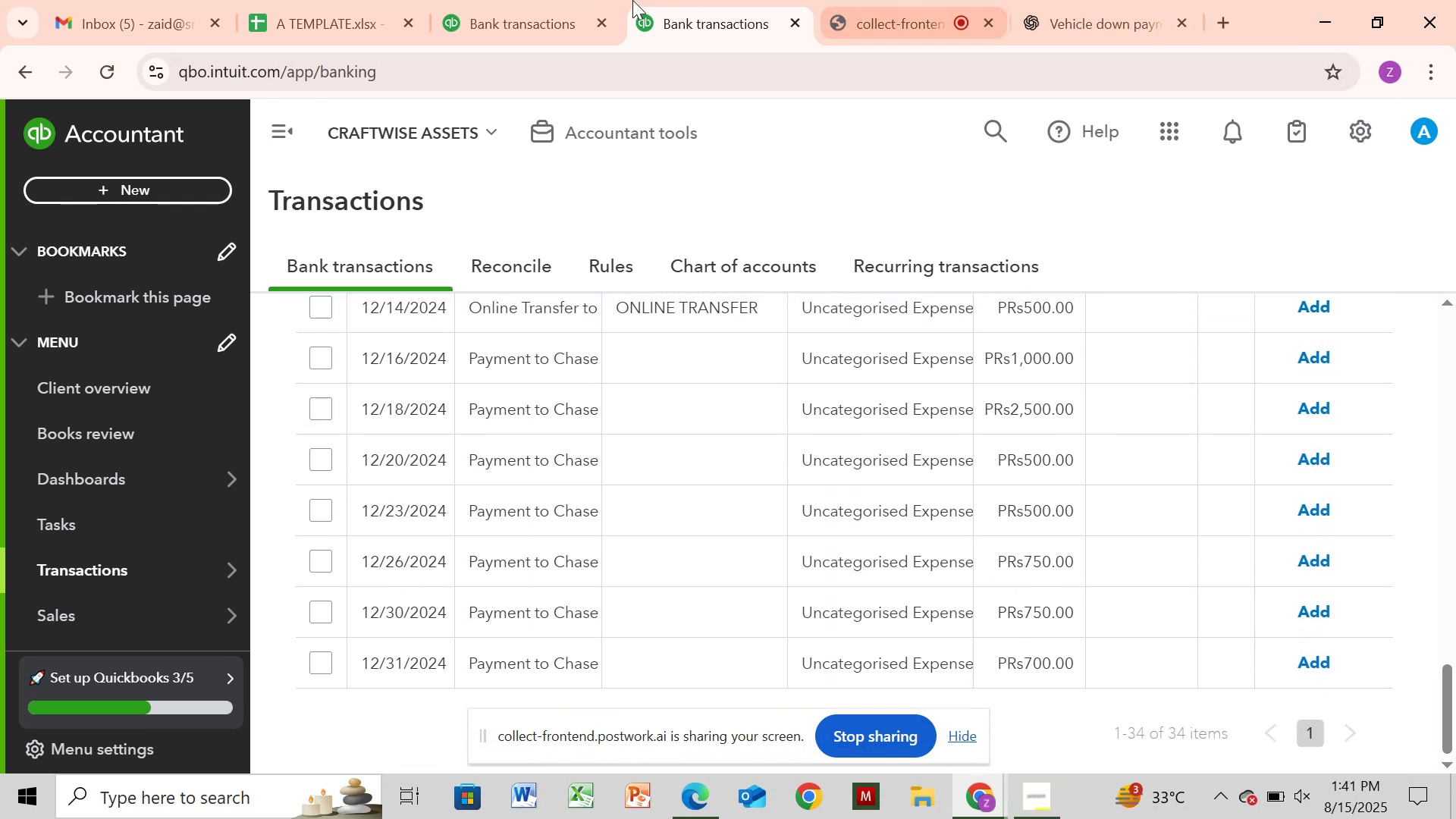 
left_click_drag(start_coordinate=[484, 11], to_coordinate=[484, 17])
 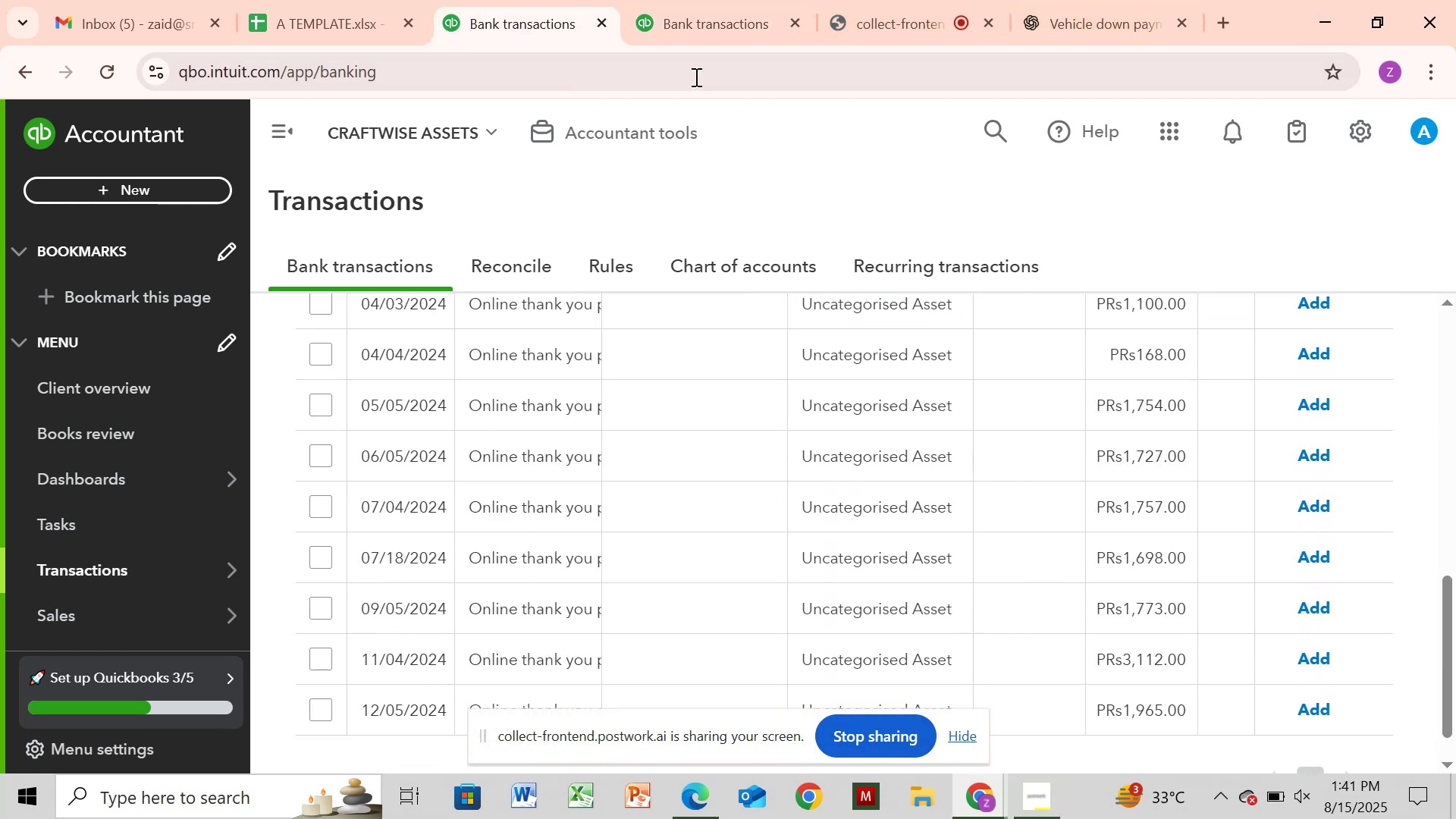 
left_click_drag(start_coordinate=[747, 0], to_coordinate=[744, 8])
 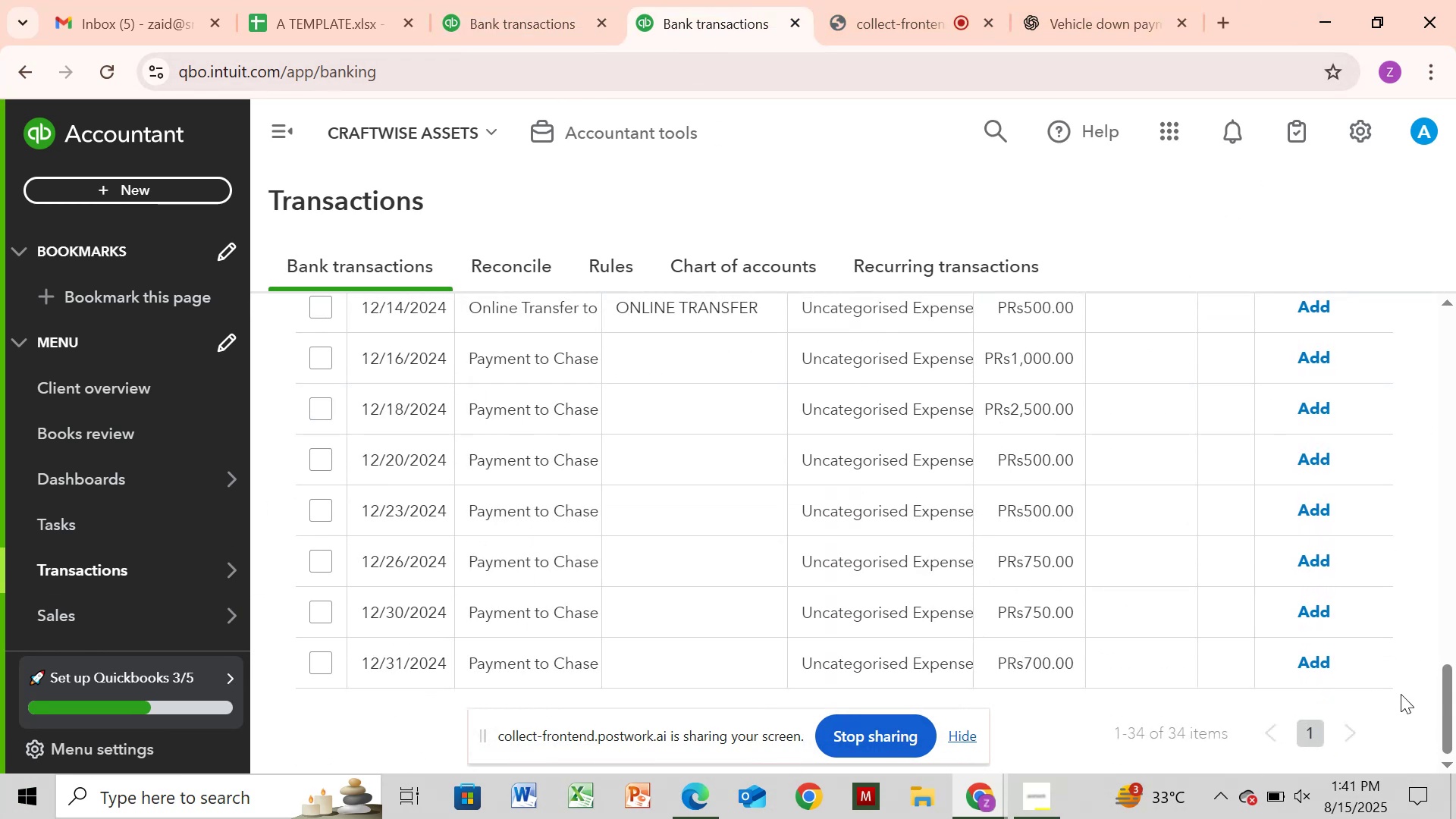 
left_click_drag(start_coordinate=[1451, 702], to_coordinate=[1455, 668])
 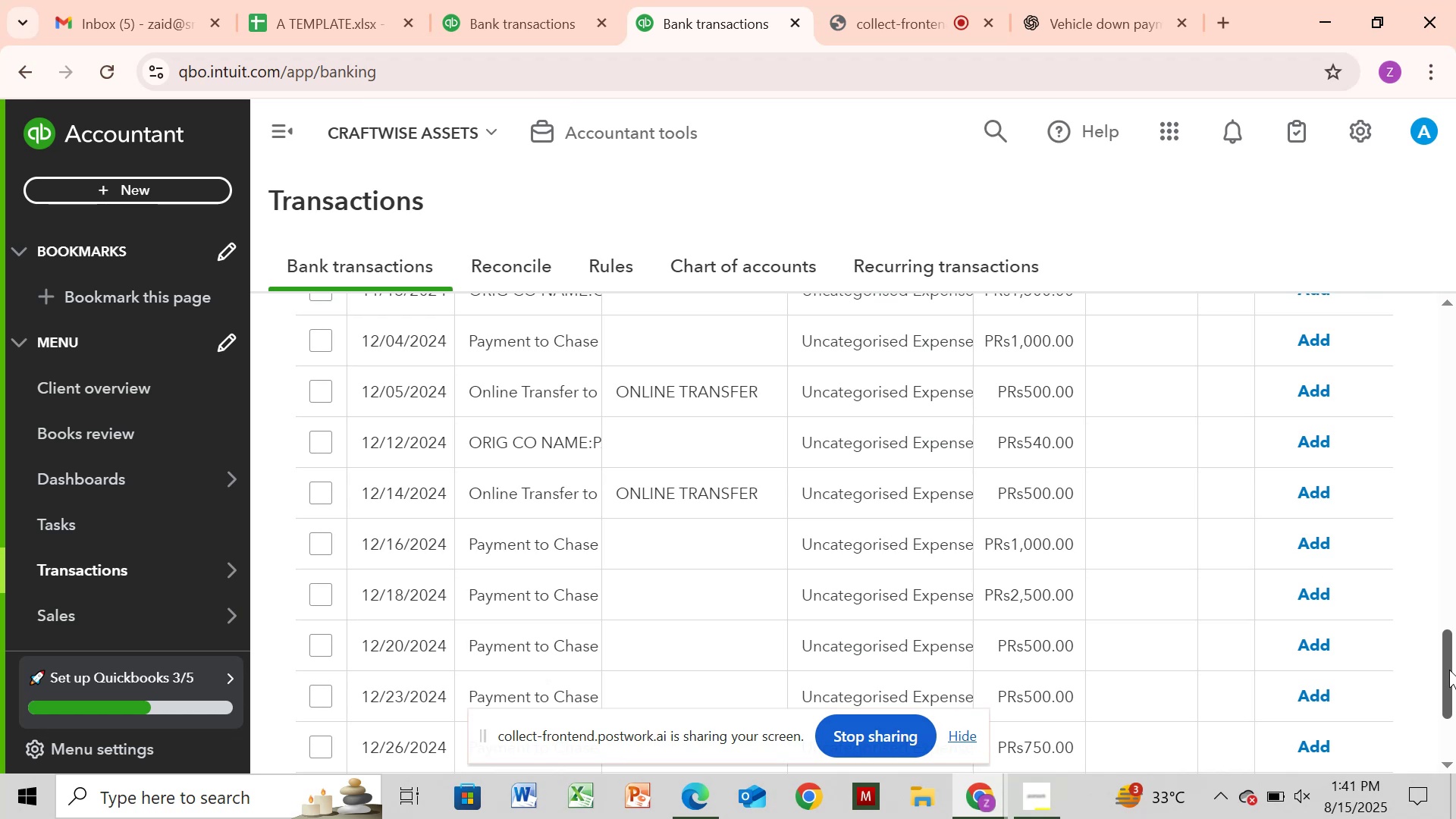 
wait(16.62)
 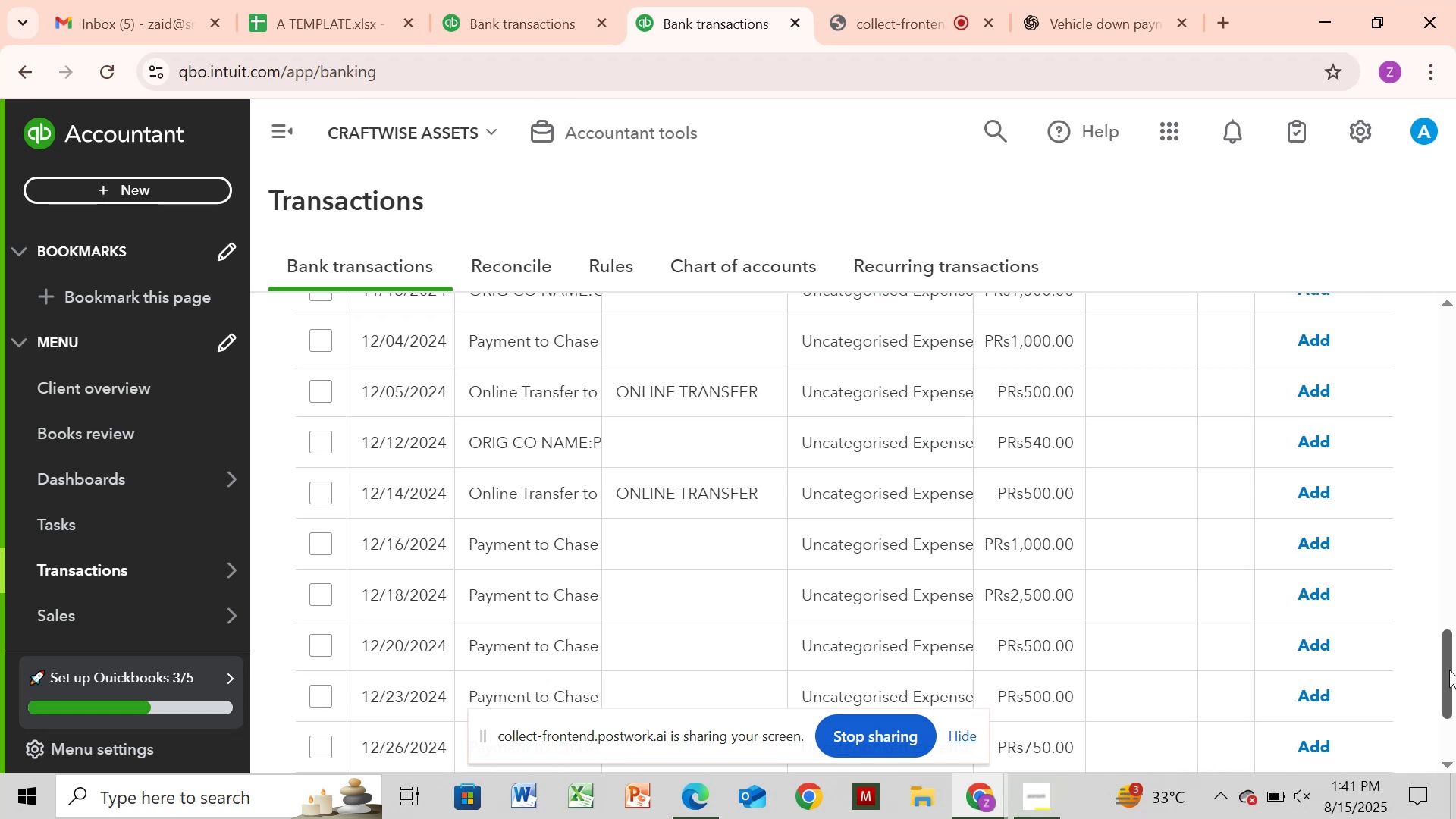 
left_click_drag(start_coordinate=[1449, 670], to_coordinate=[1455, 543])
 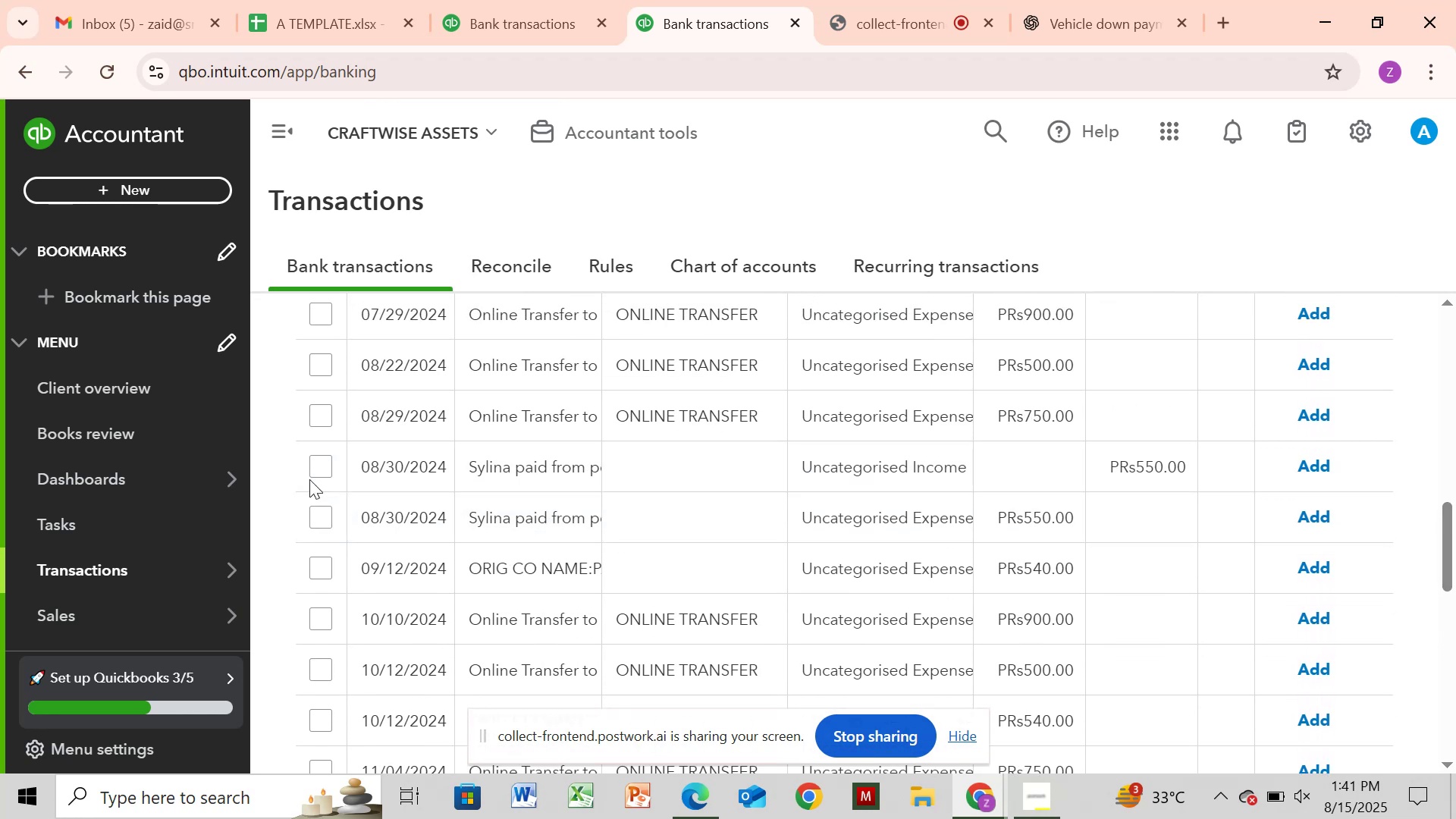 
left_click([318, 472])
 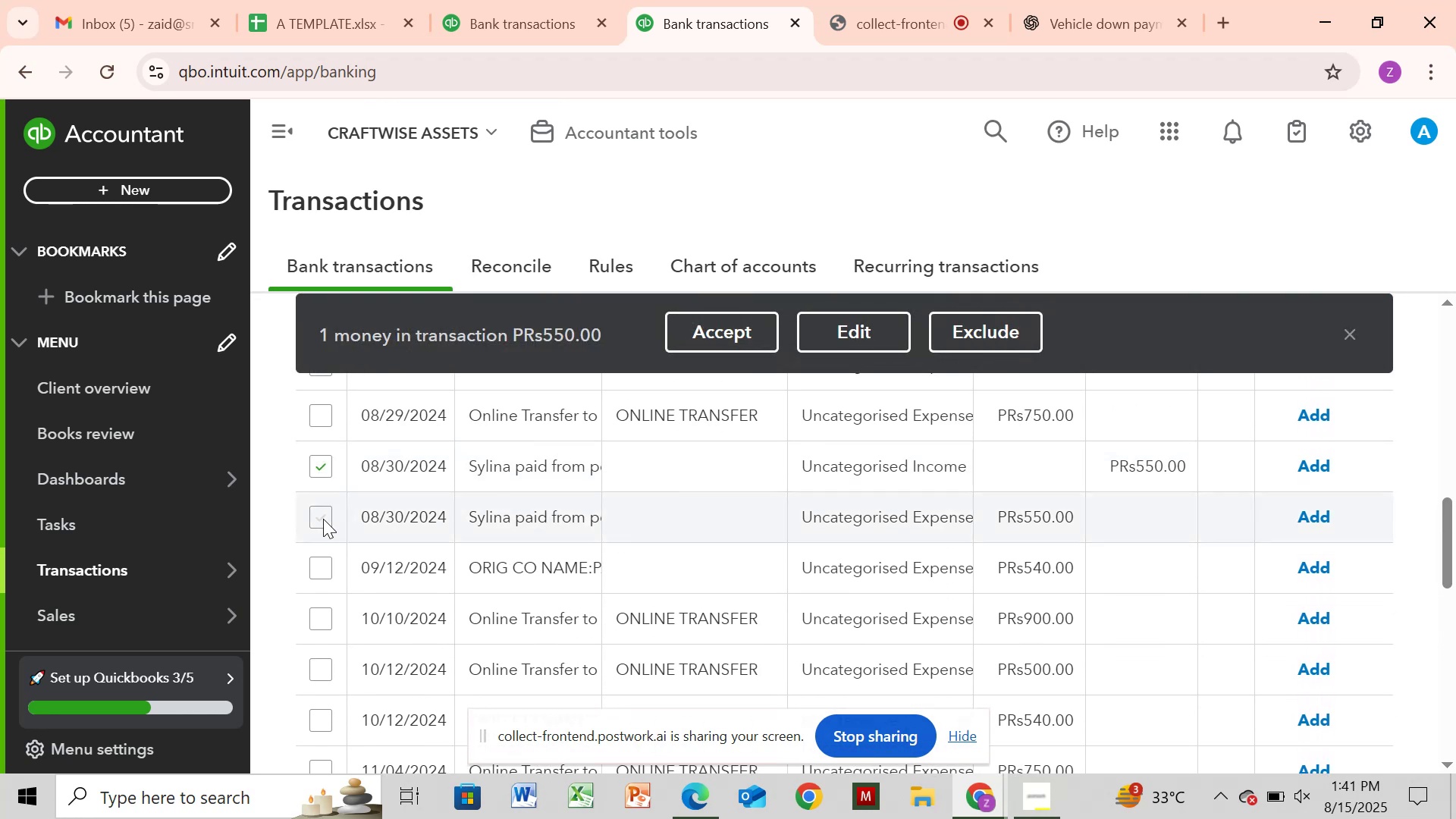 
left_click([322, 523])
 